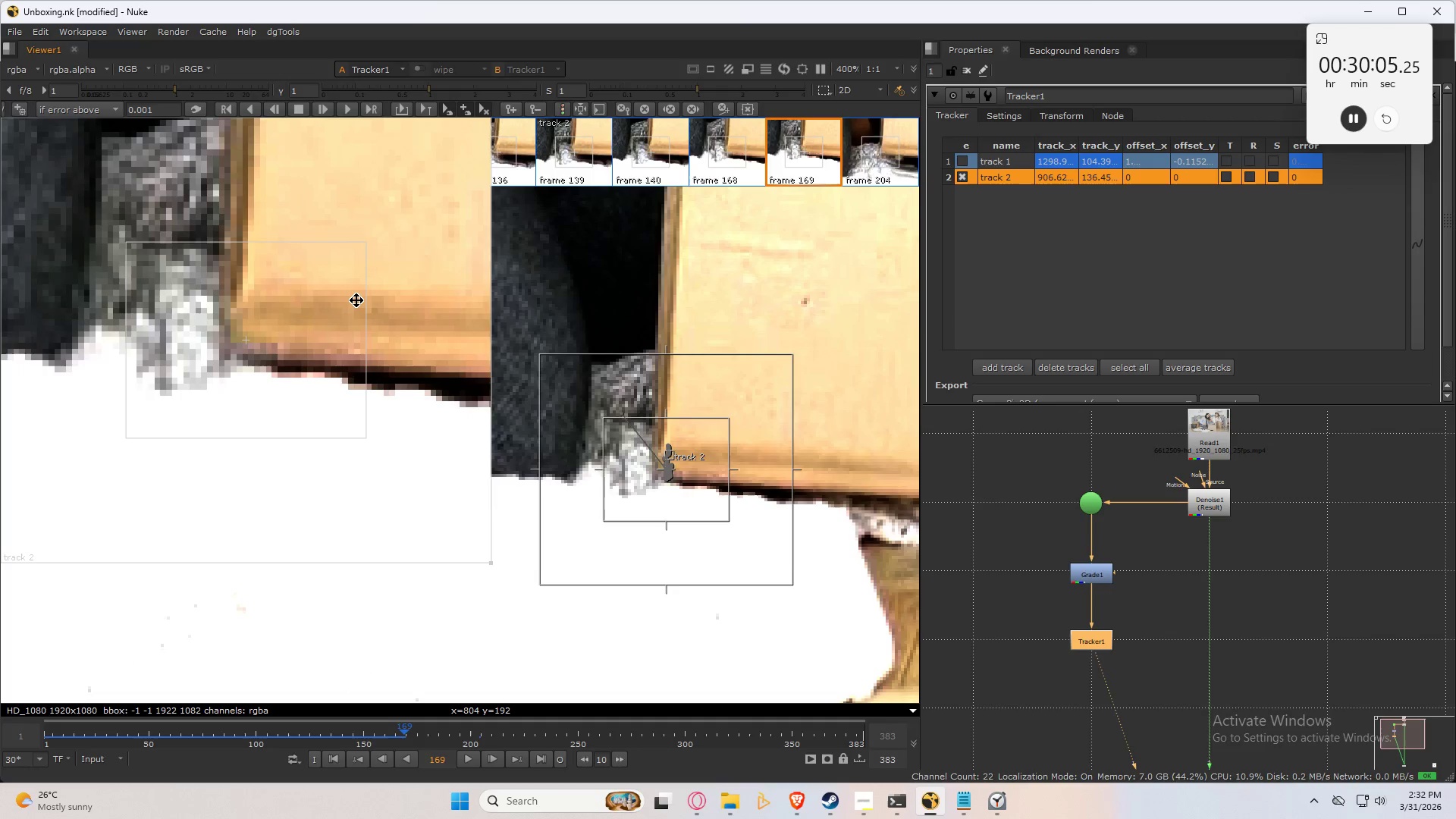 
key(Control+Numpad2)
 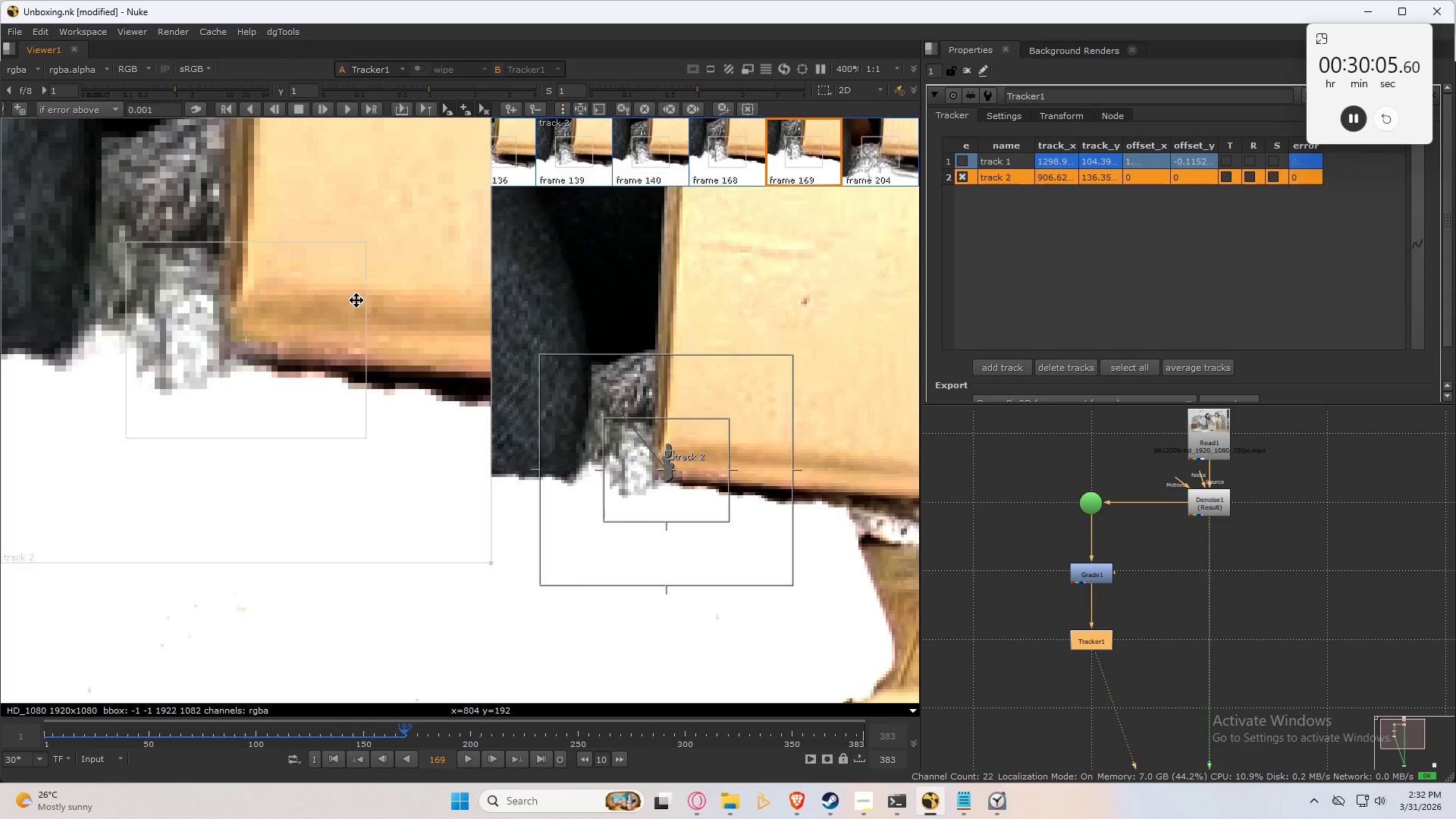 
key(ArrowLeft)
 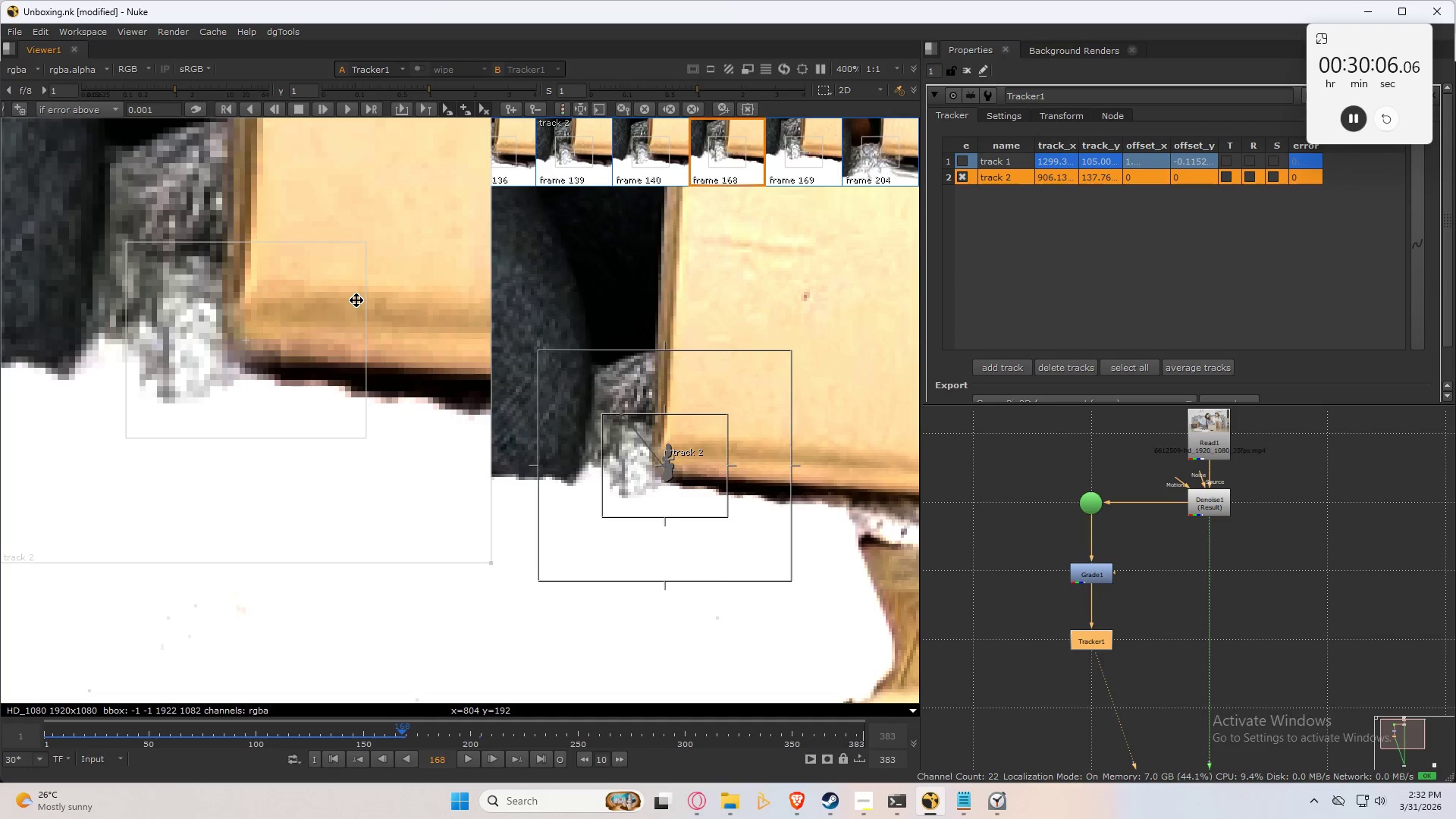 
key(ArrowRight)
 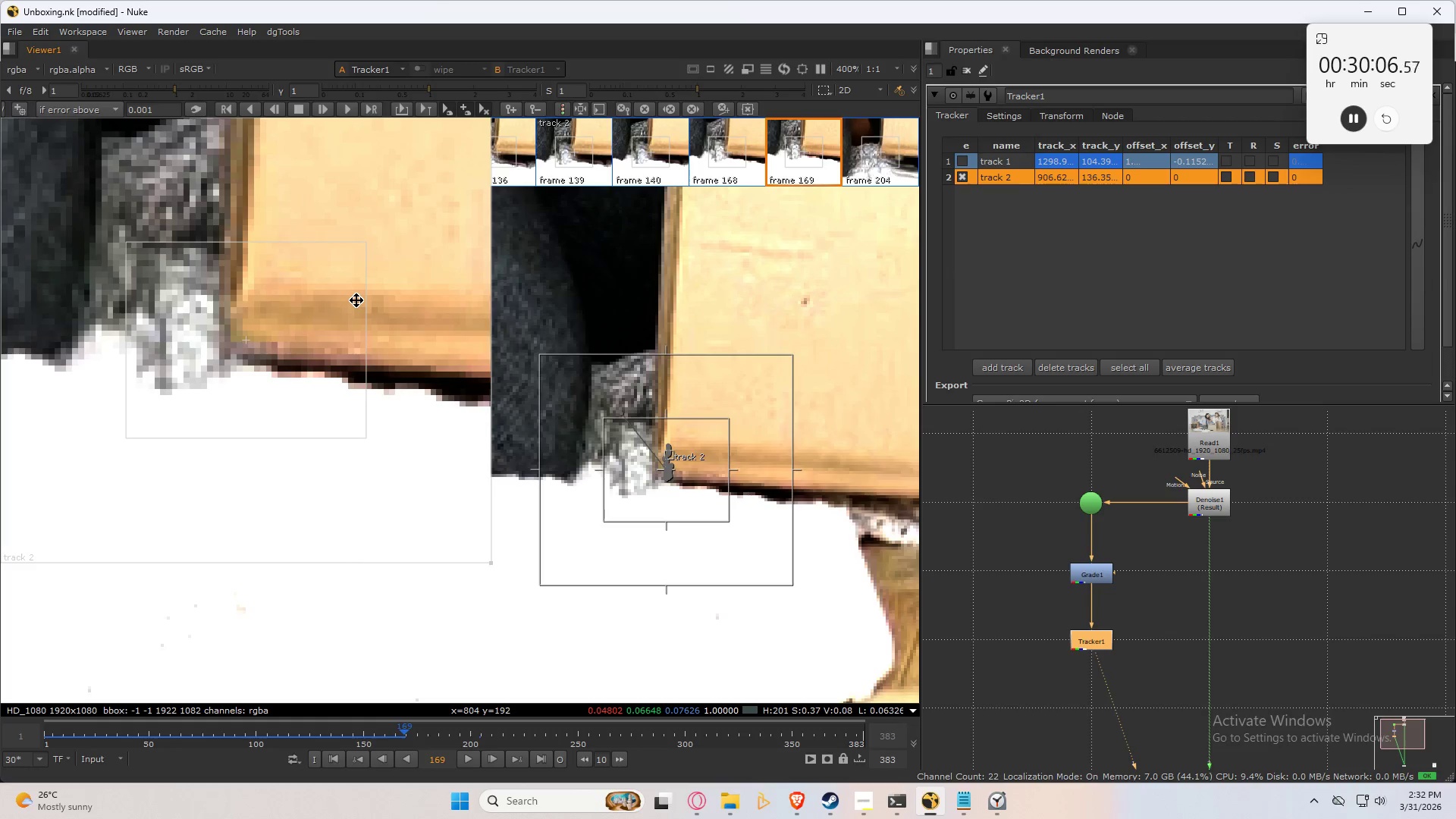 
key(C)
 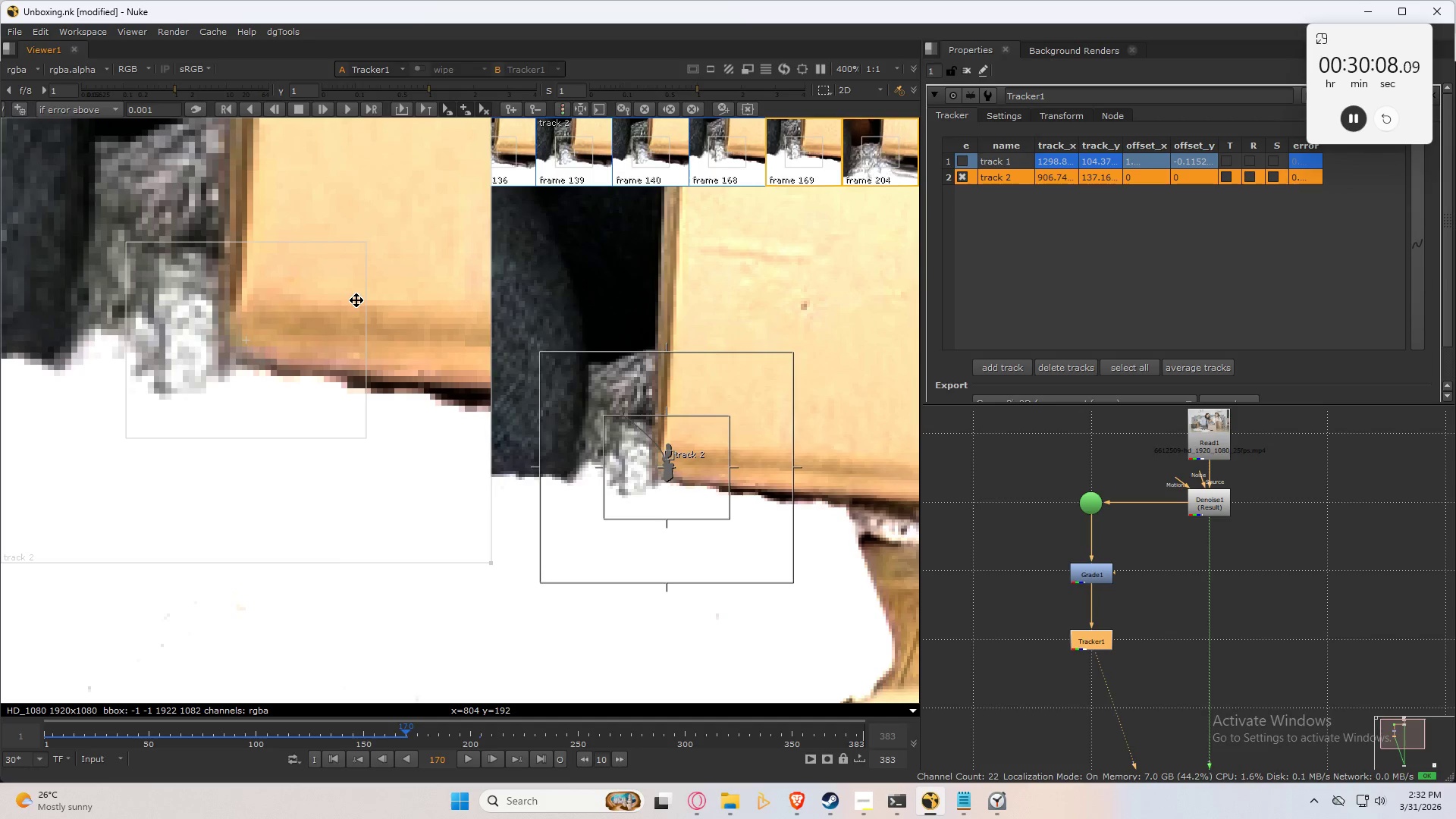 
key(Numpad2)
 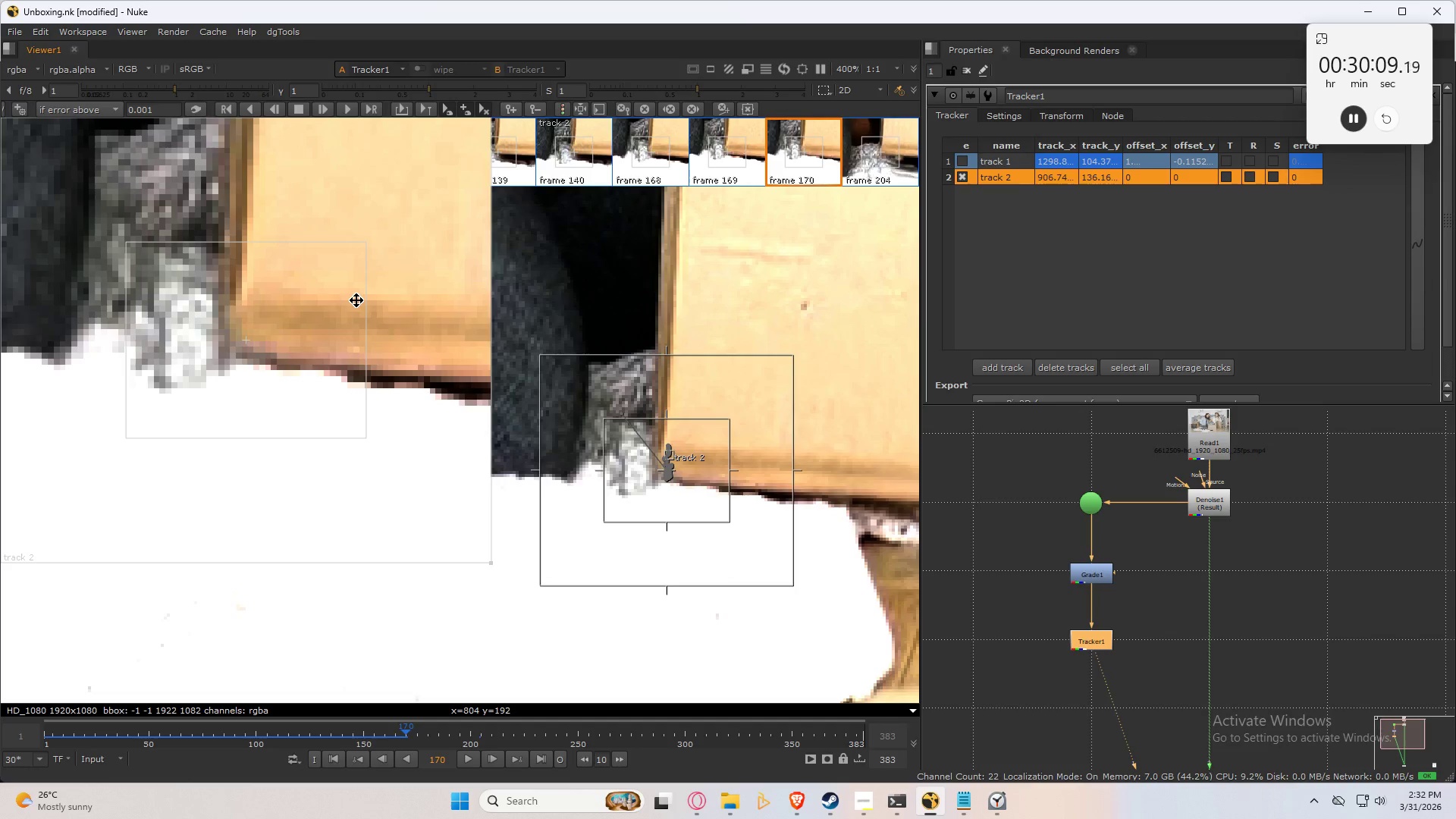 
hold_key(key=ControlLeft, duration=0.59)
 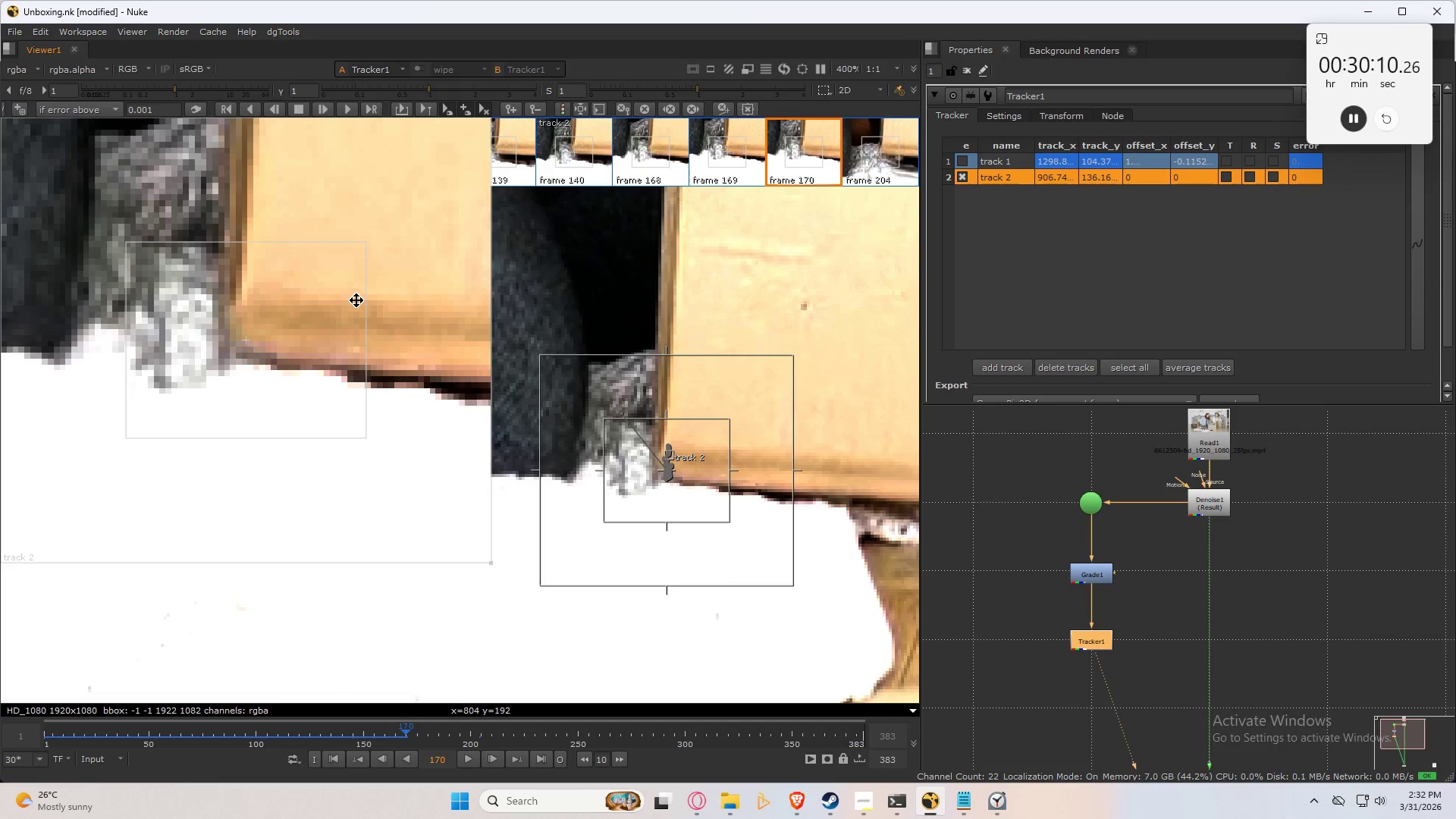 
key(ArrowLeft)
 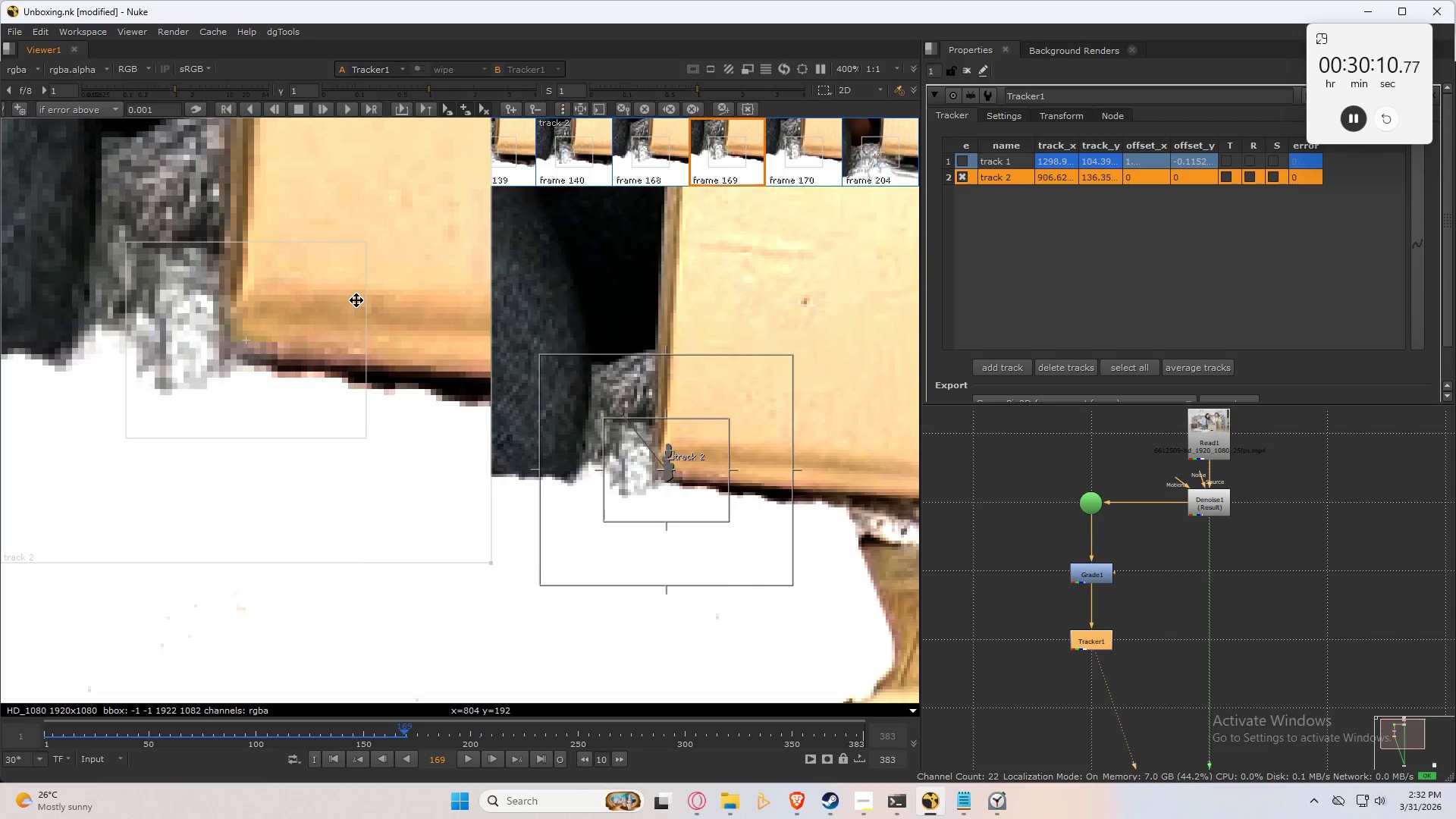 
key(ArrowRight)
 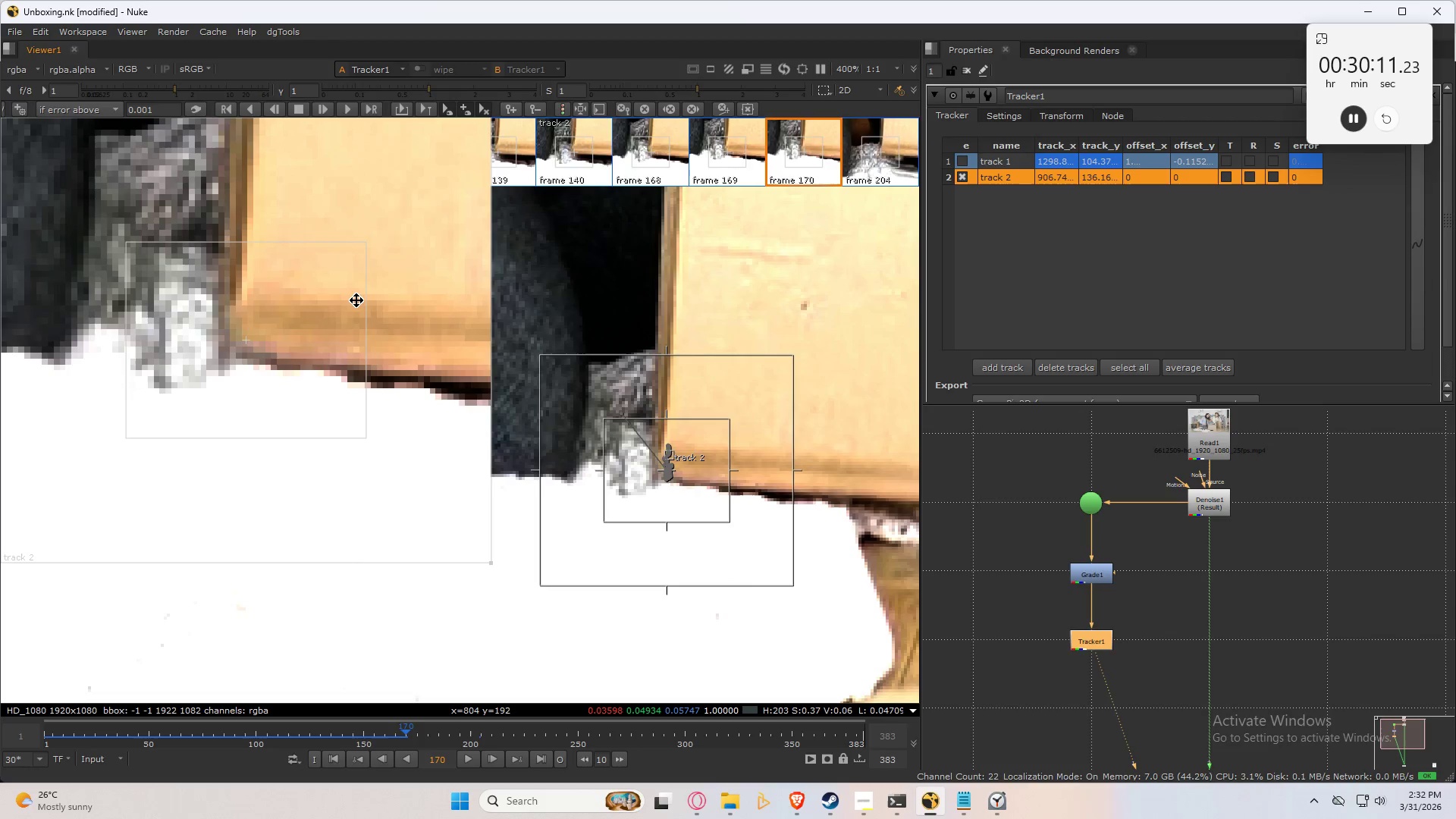 
key(C)
 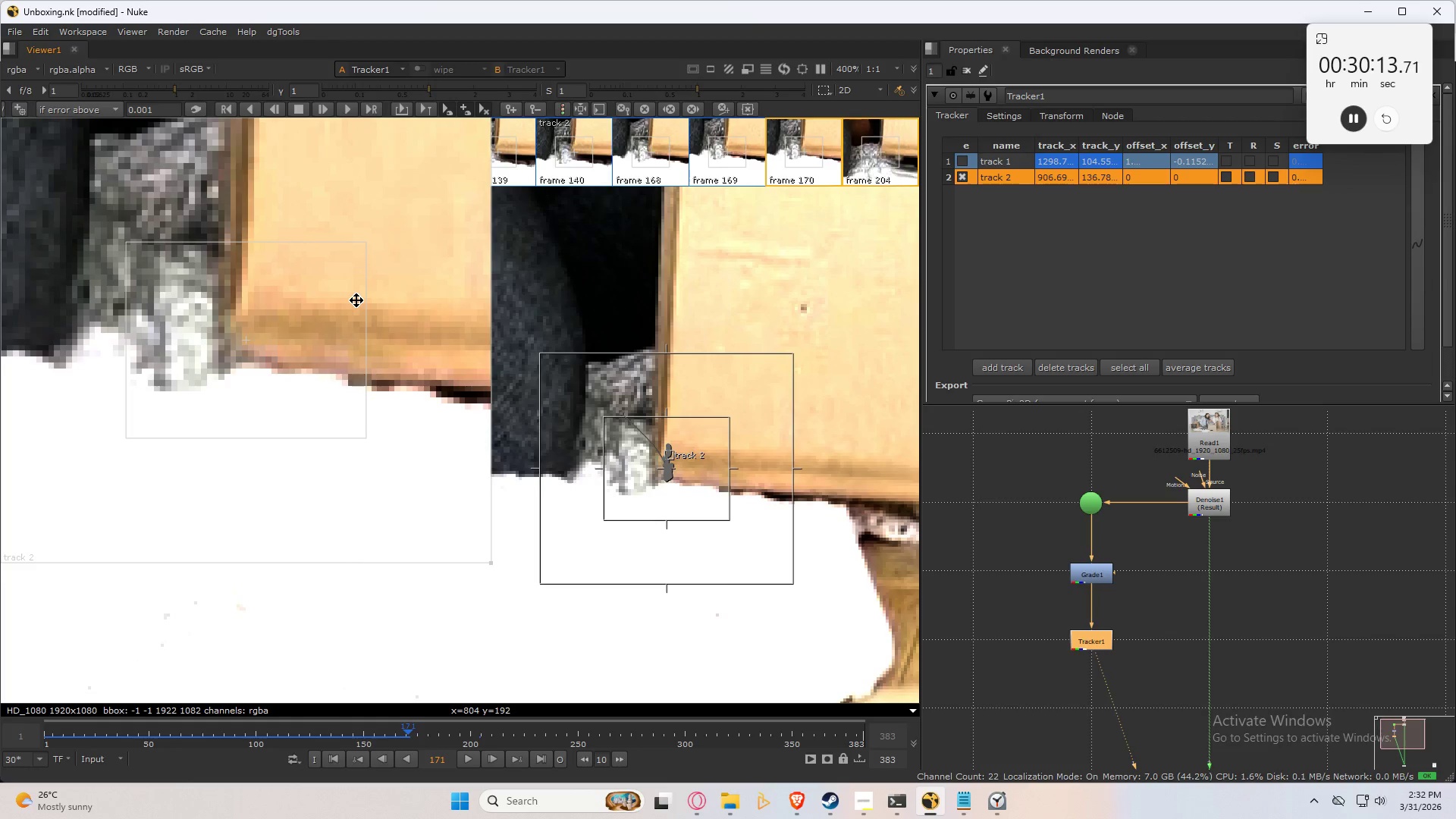 
key(Numpad2)
 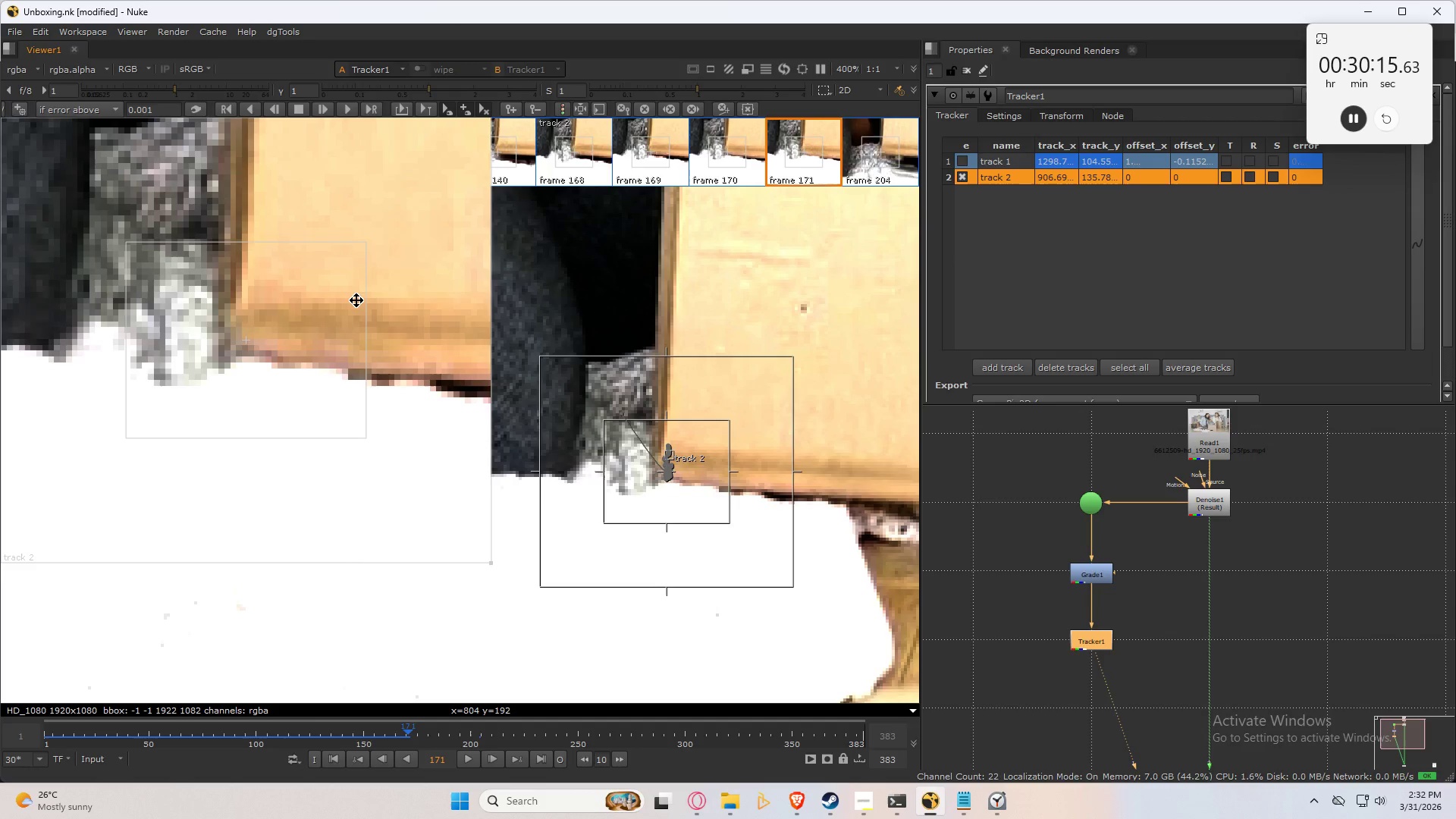 
key(ArrowLeft)
 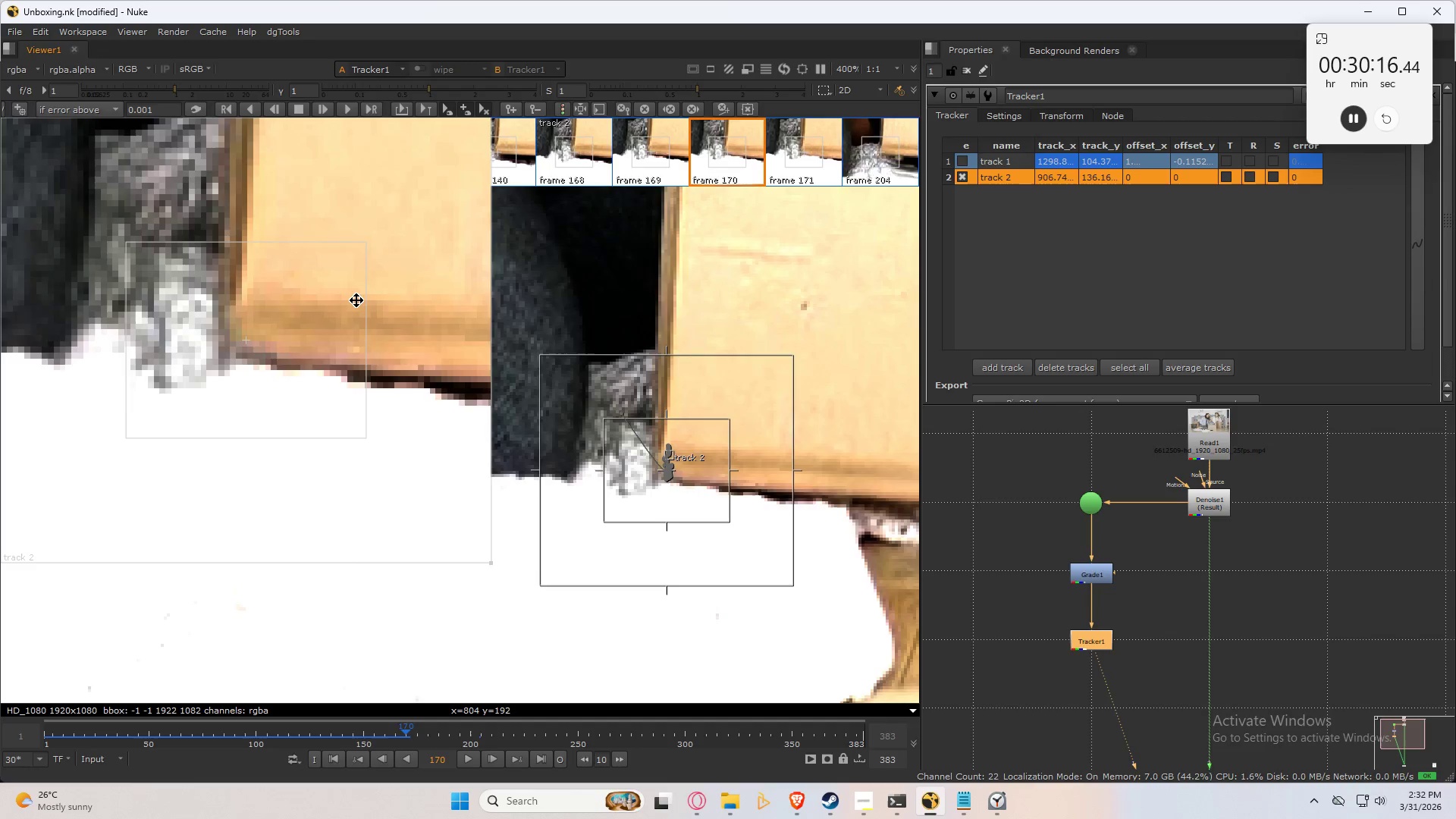 
key(ArrowRight)
 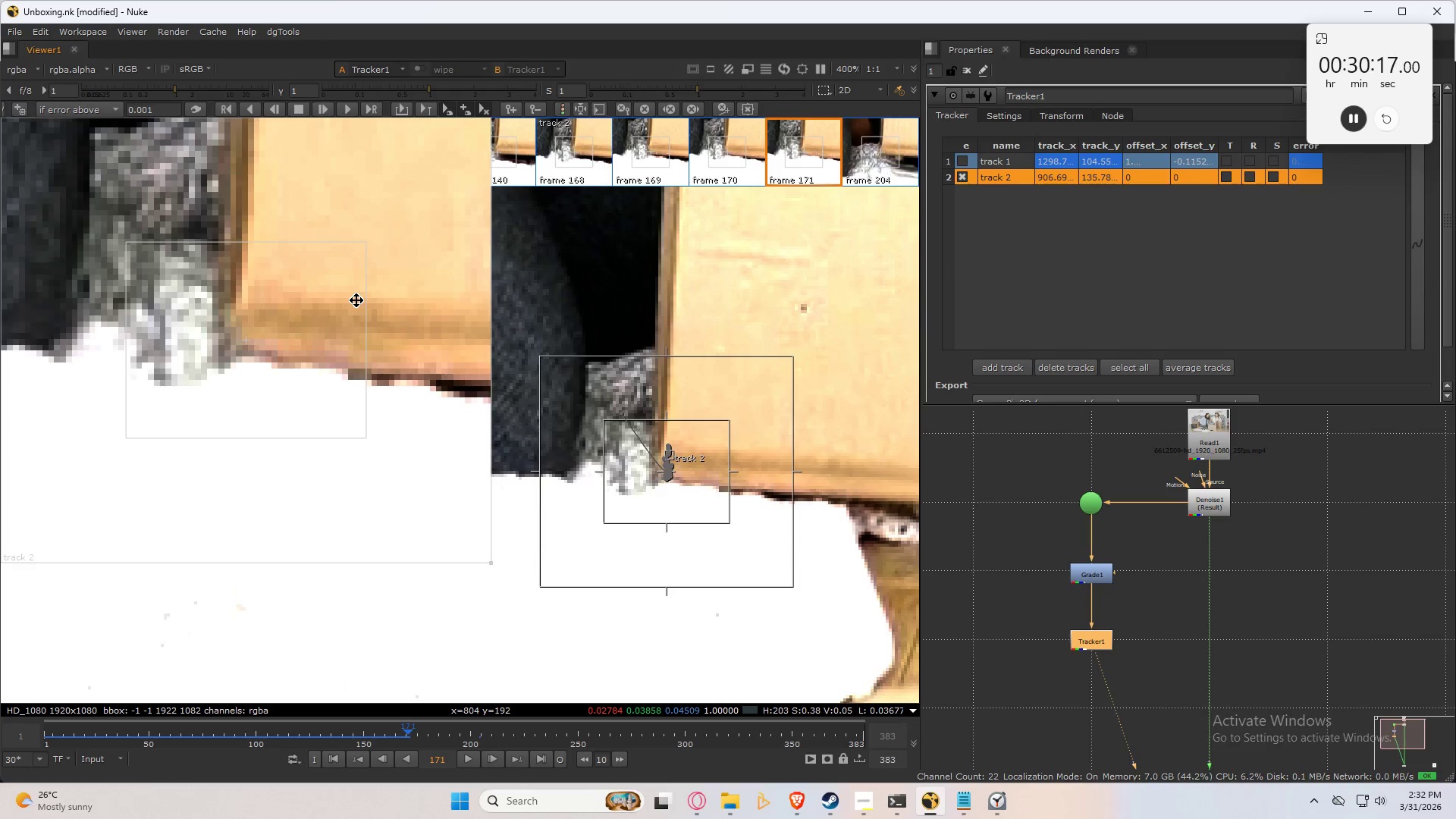 
type(ccc)
 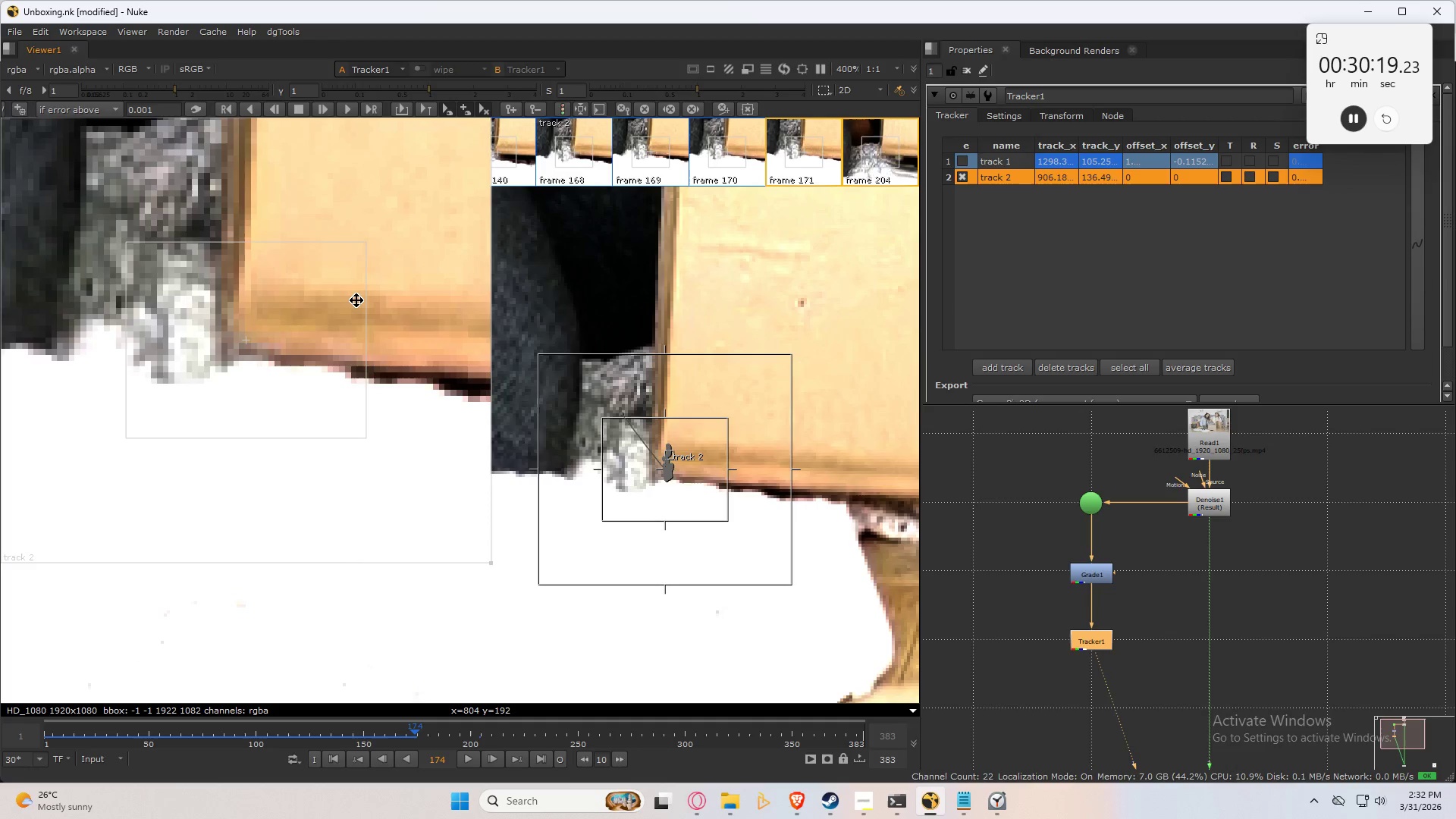 
key(Control+Numpad8)
 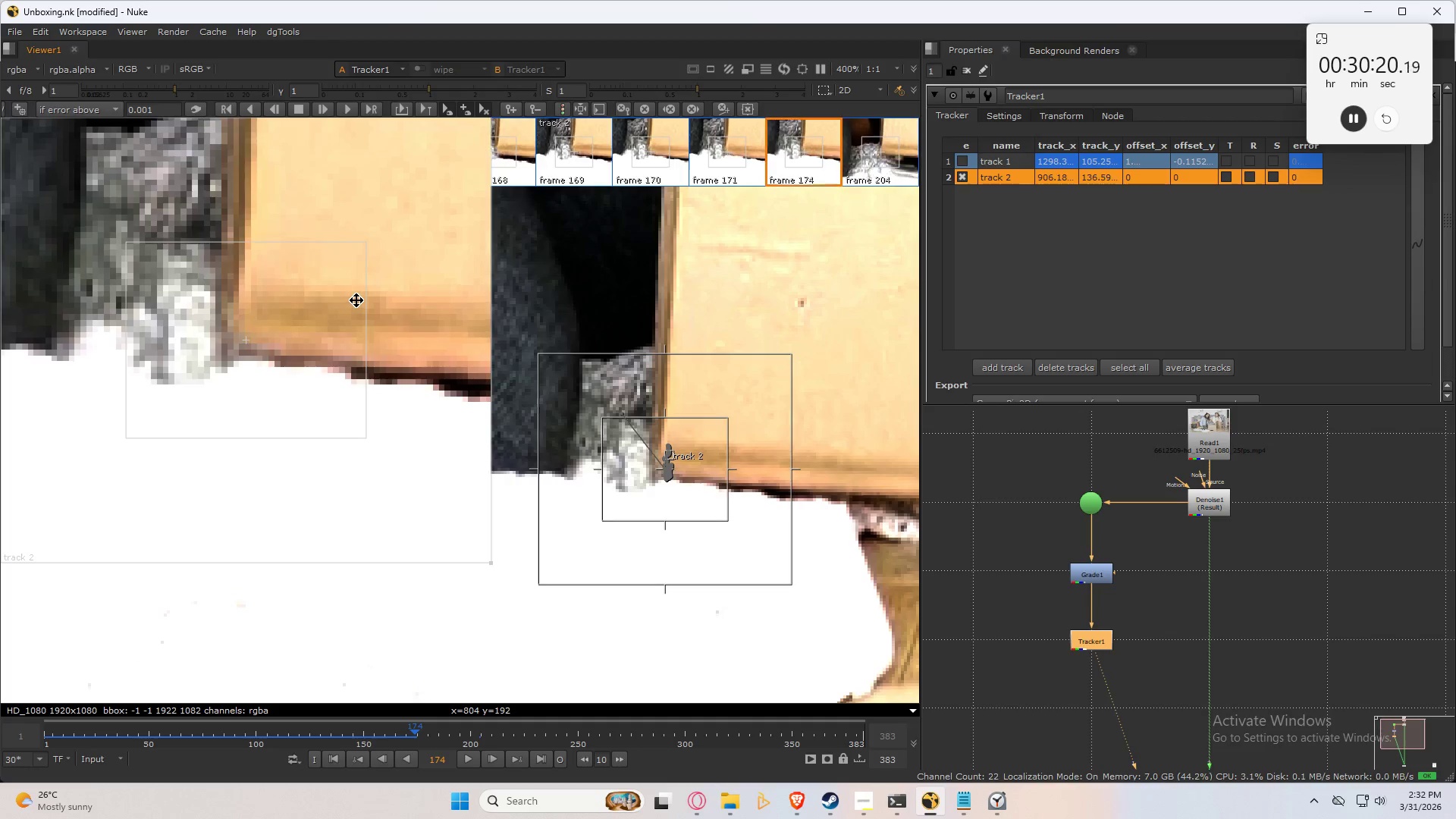 
key(Control+Numpad8)
 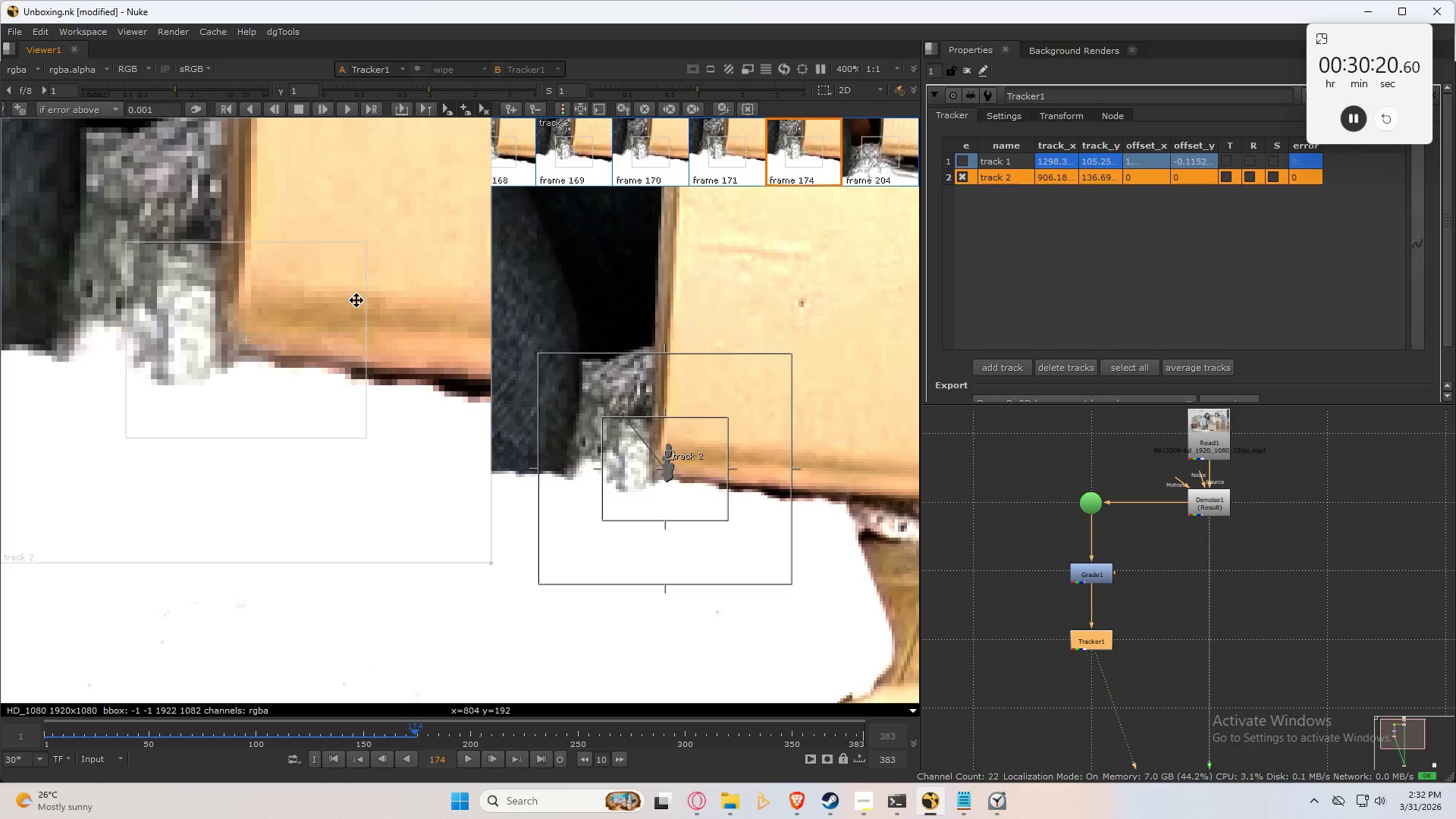 
key(Control+Numpad8)
 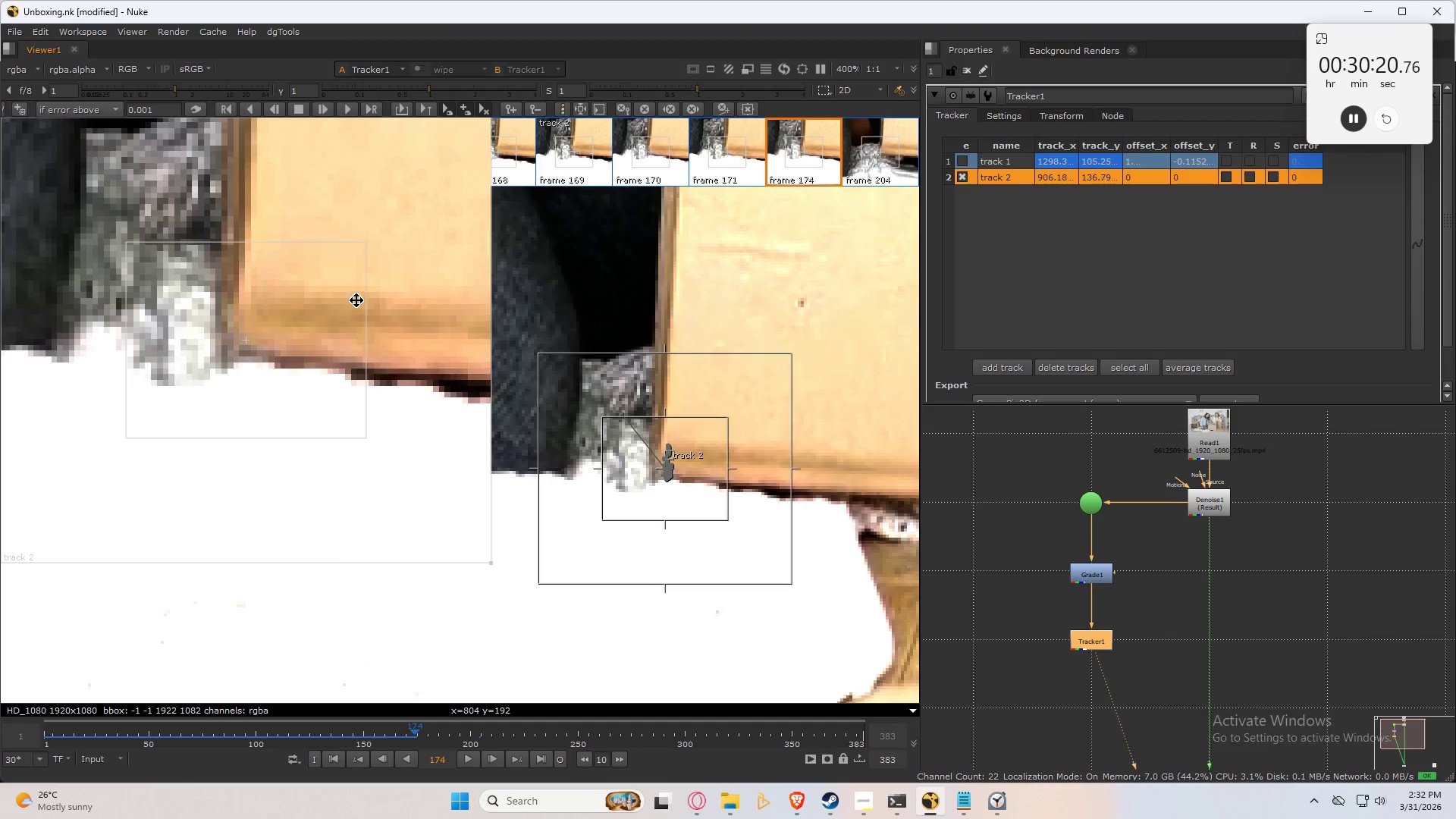 
key(Control+Numpad8)
 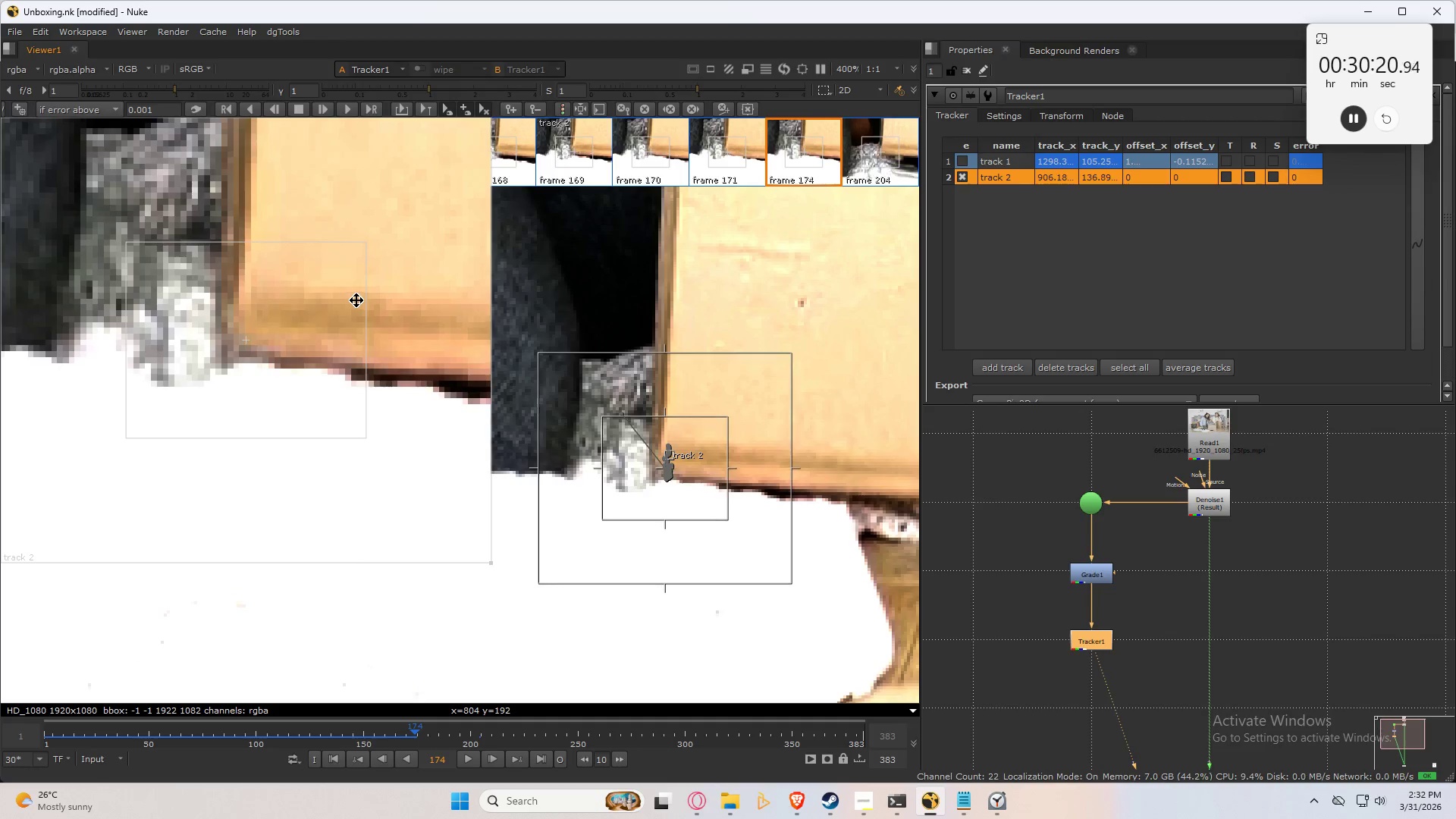 
key(Control+Numpad8)
 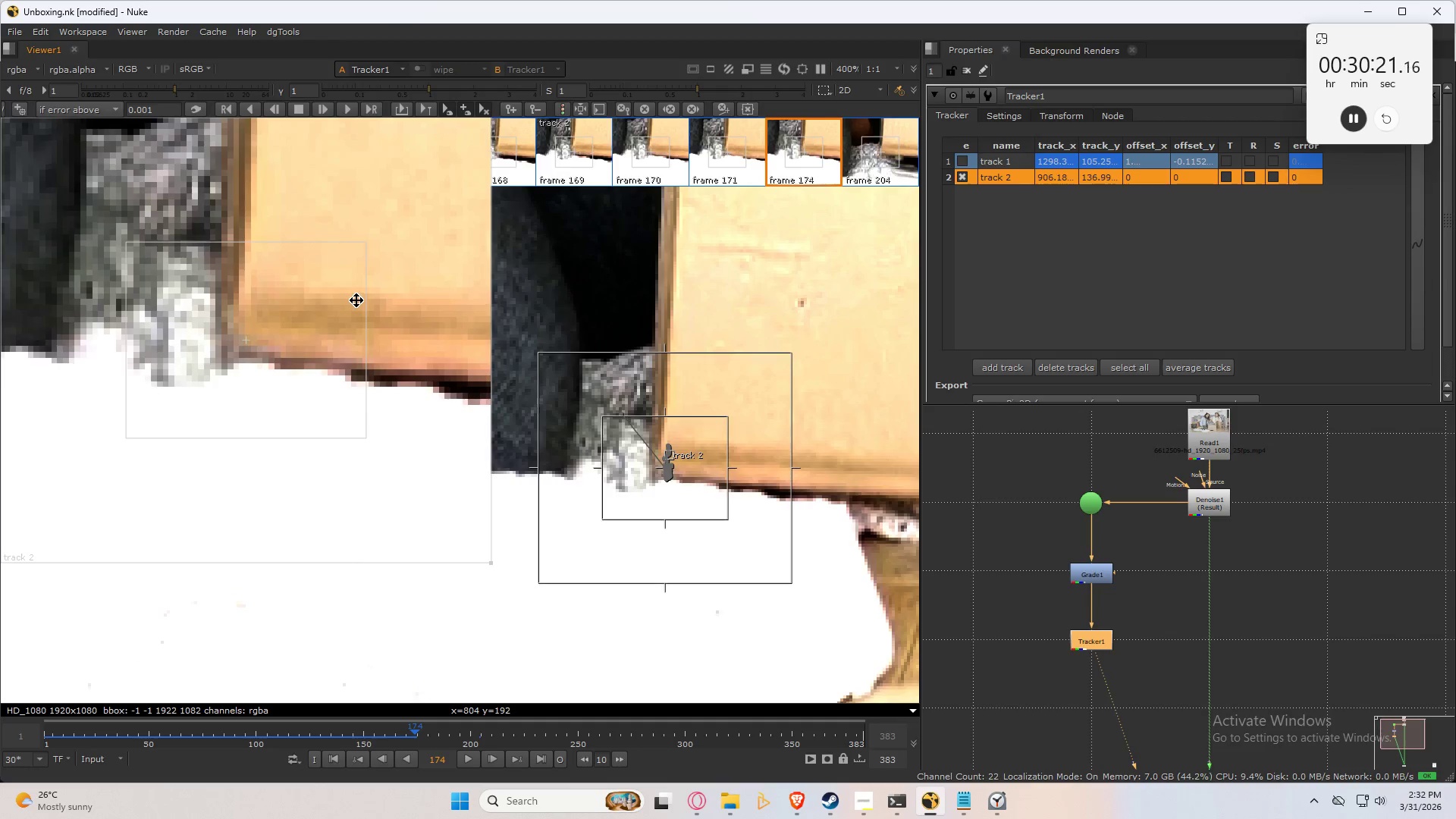 
key(Control+Numpad8)
 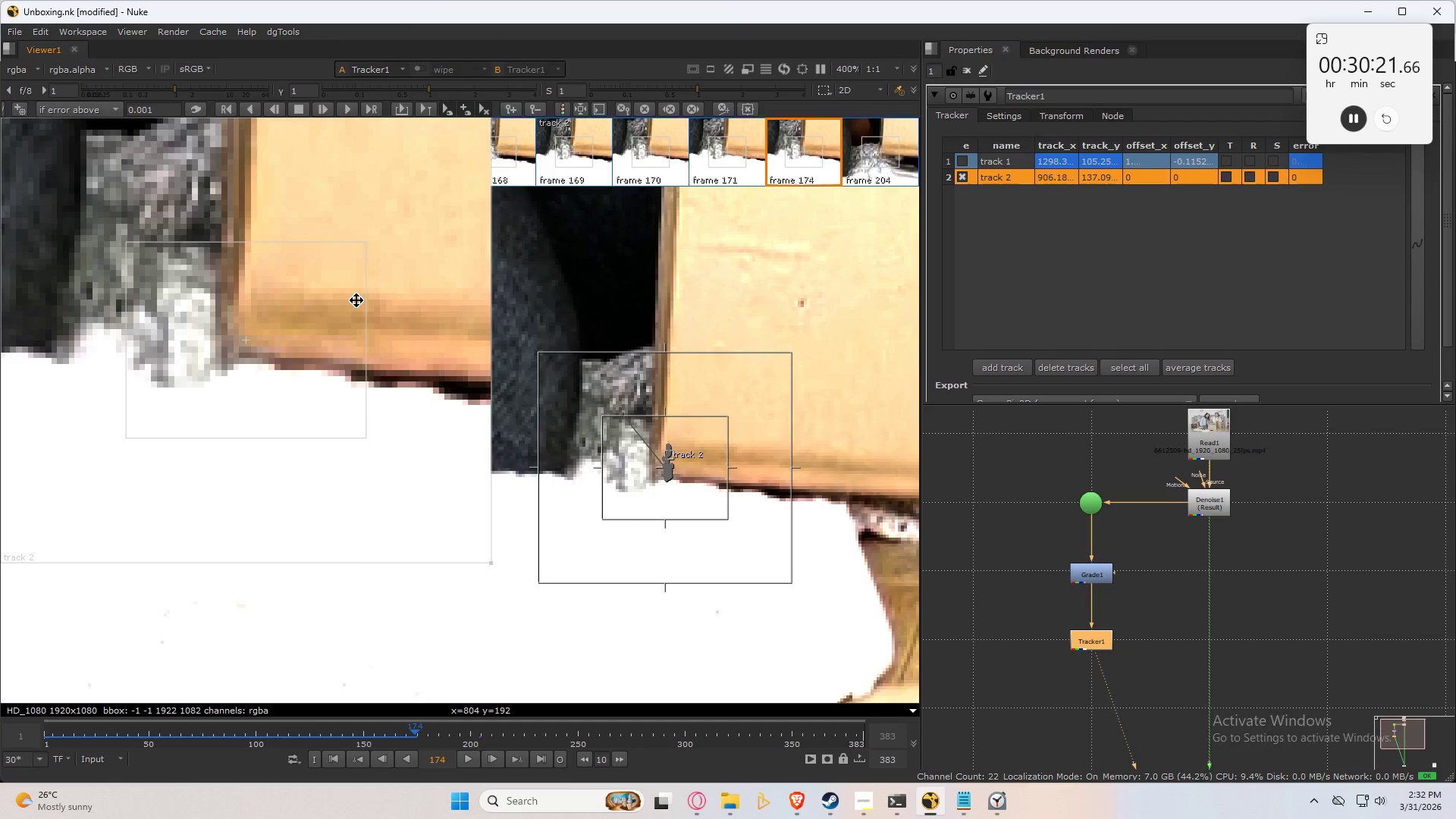 
key(ArrowLeft)
 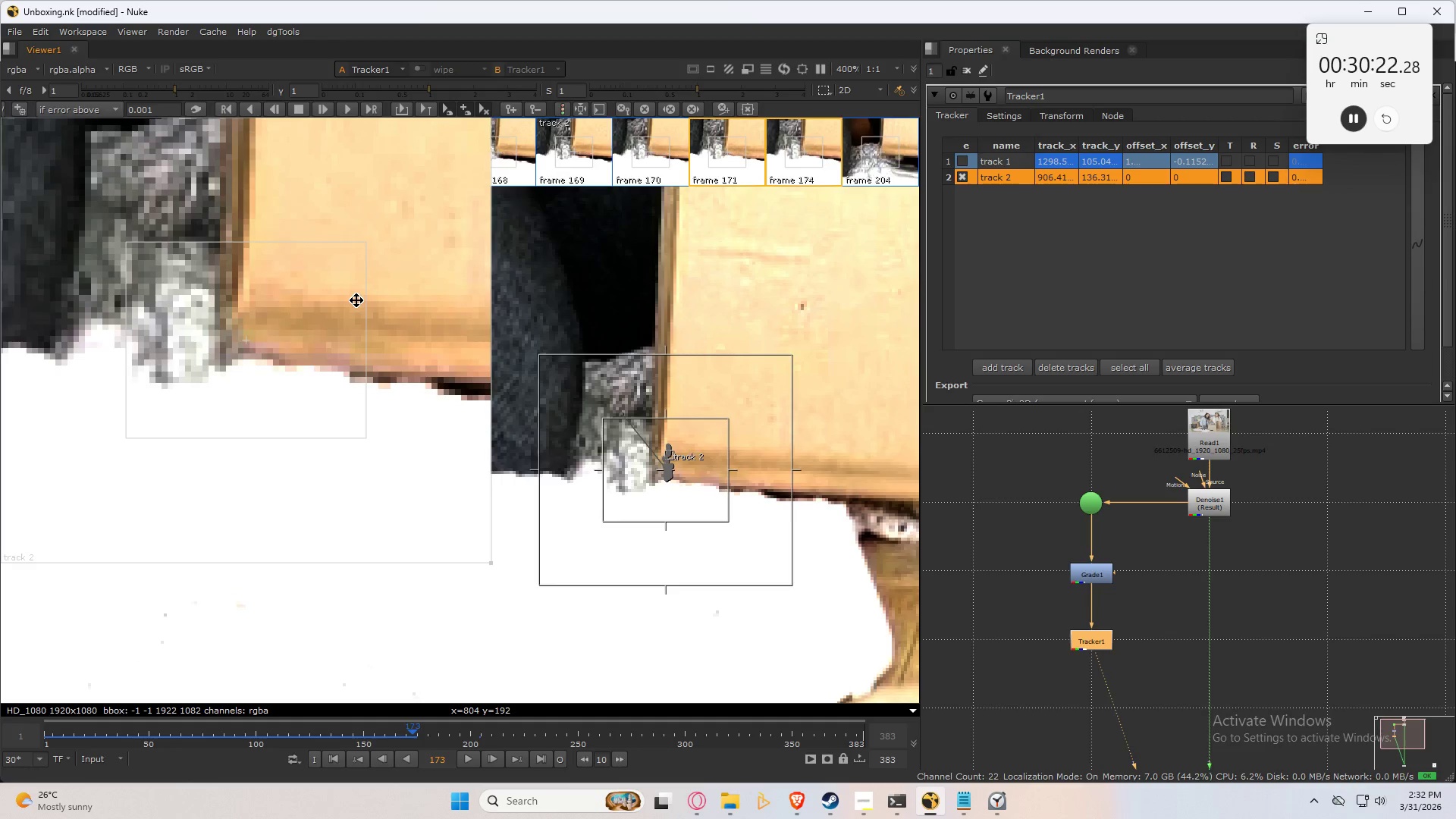 
key(ArrowRight)
 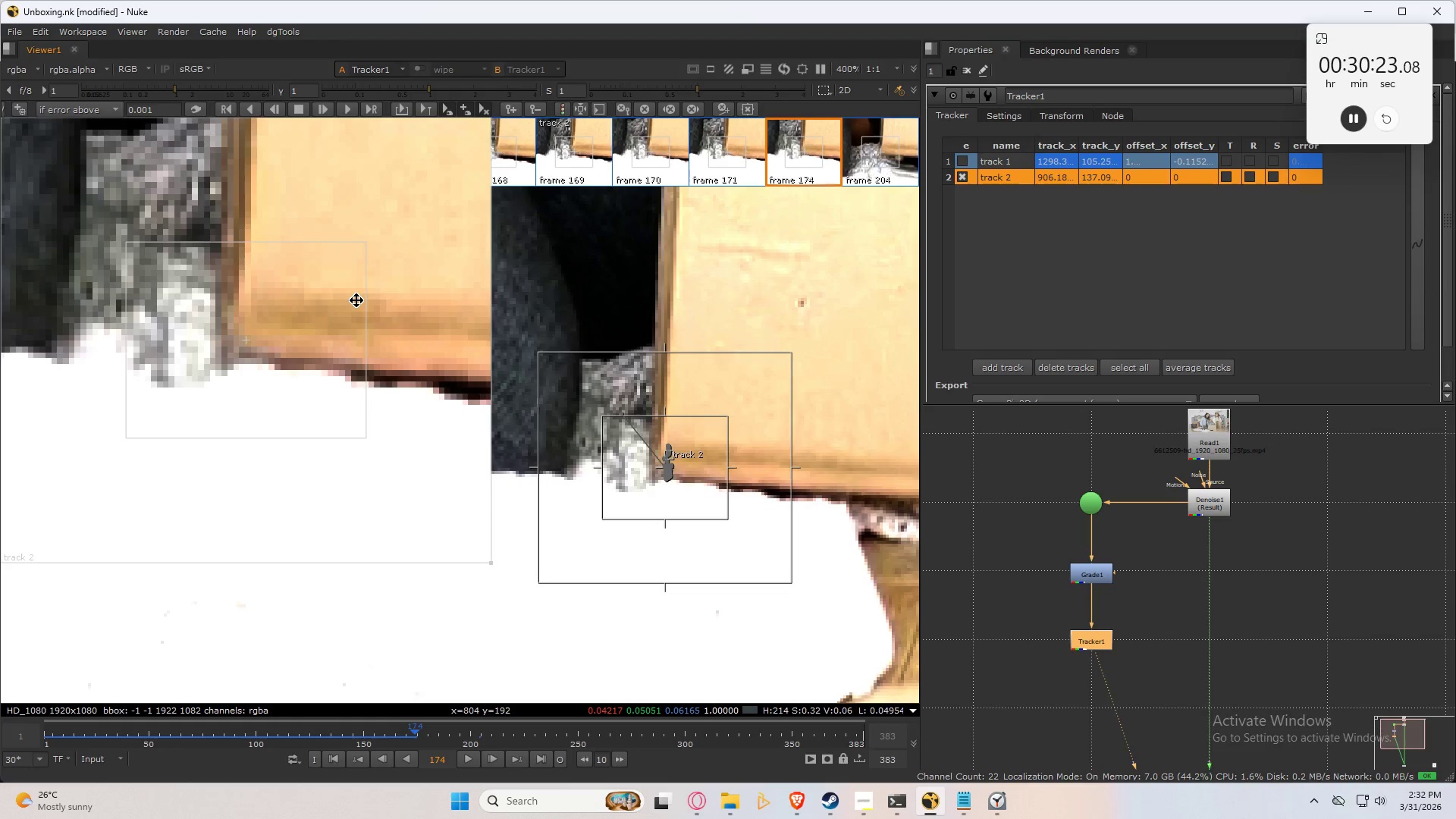 
key(C)
 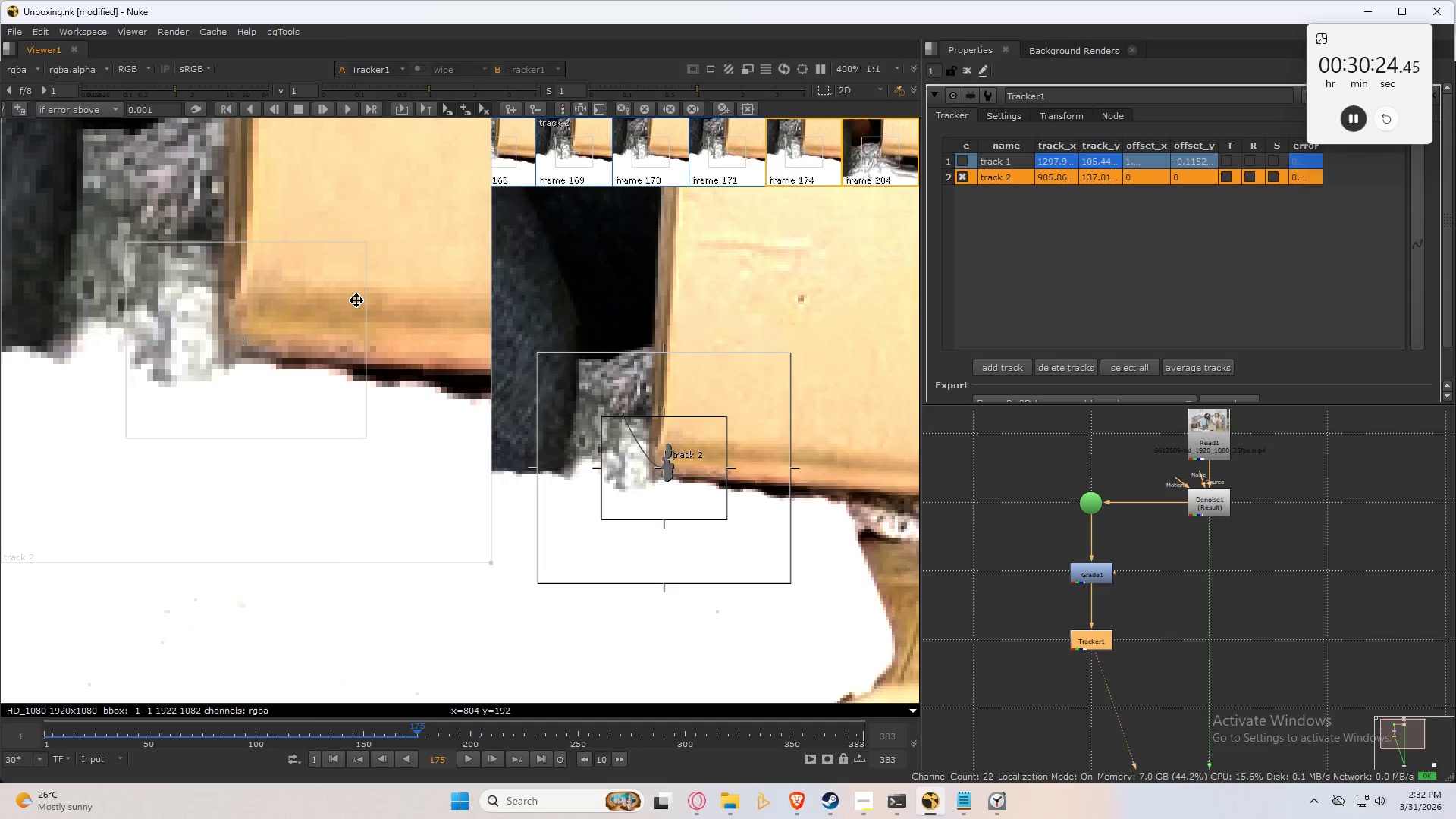 
key(Control+Numpad8)
 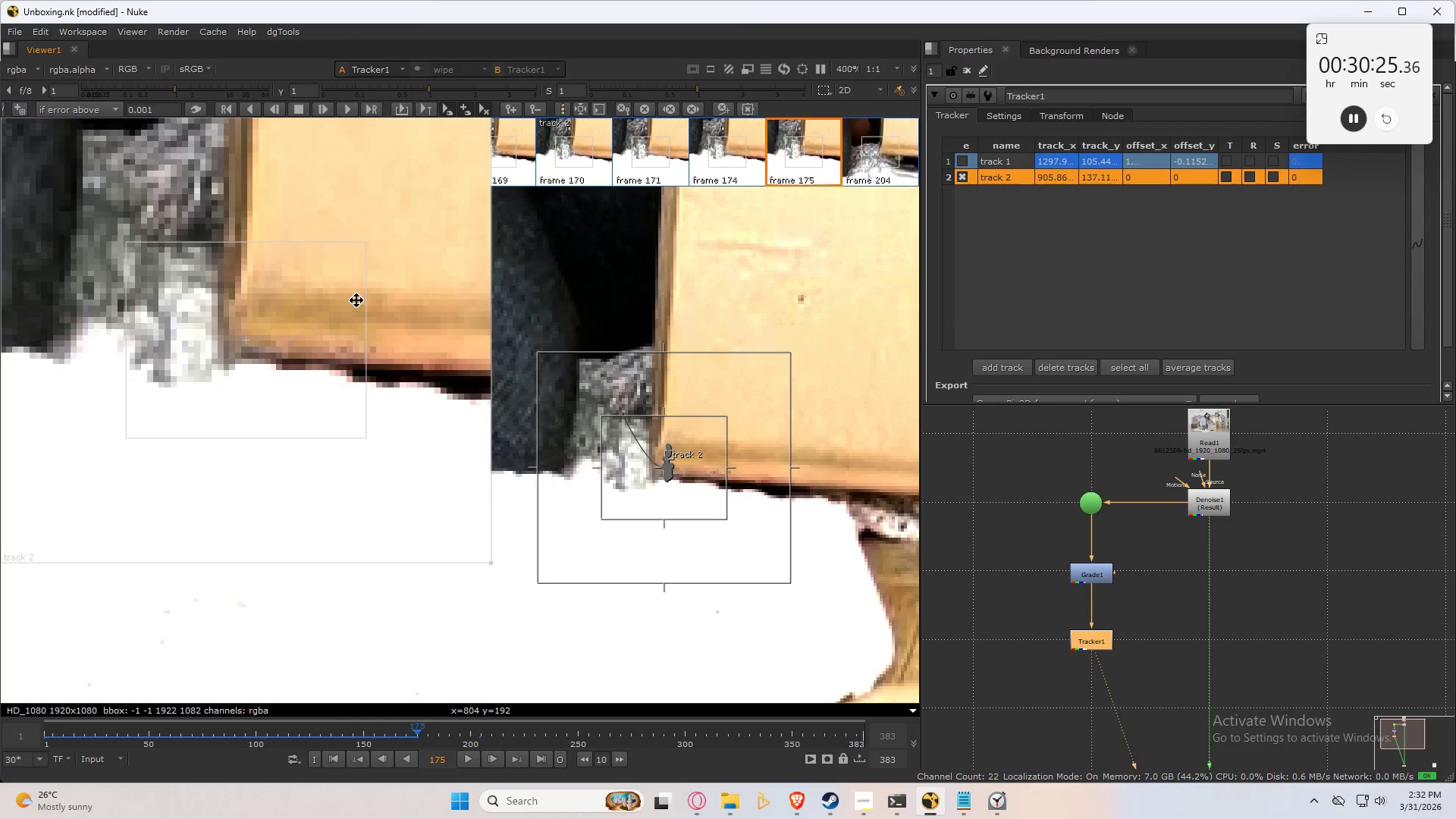 
key(Control+Numpad8)
 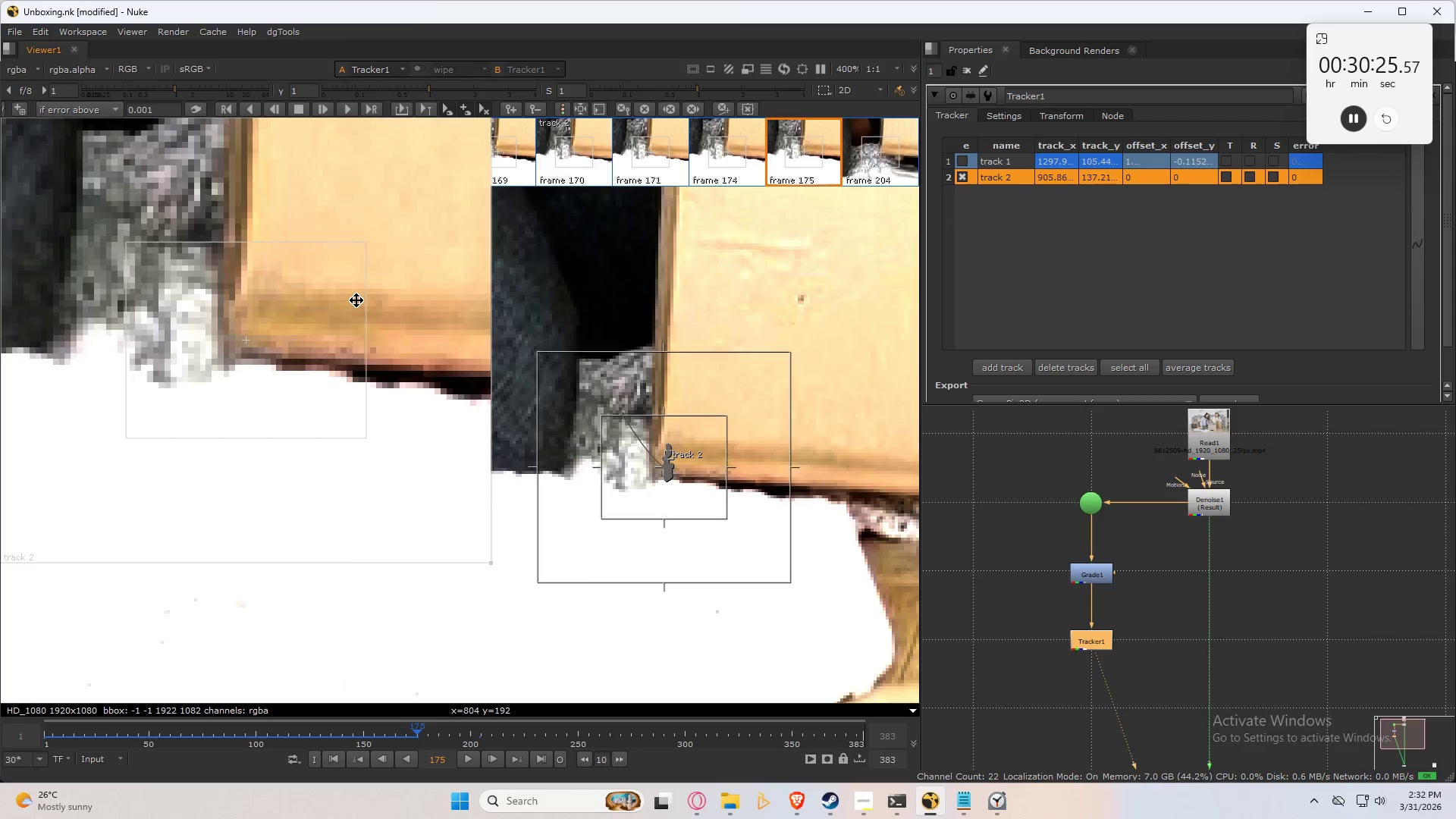 
key(Control+Numpad8)
 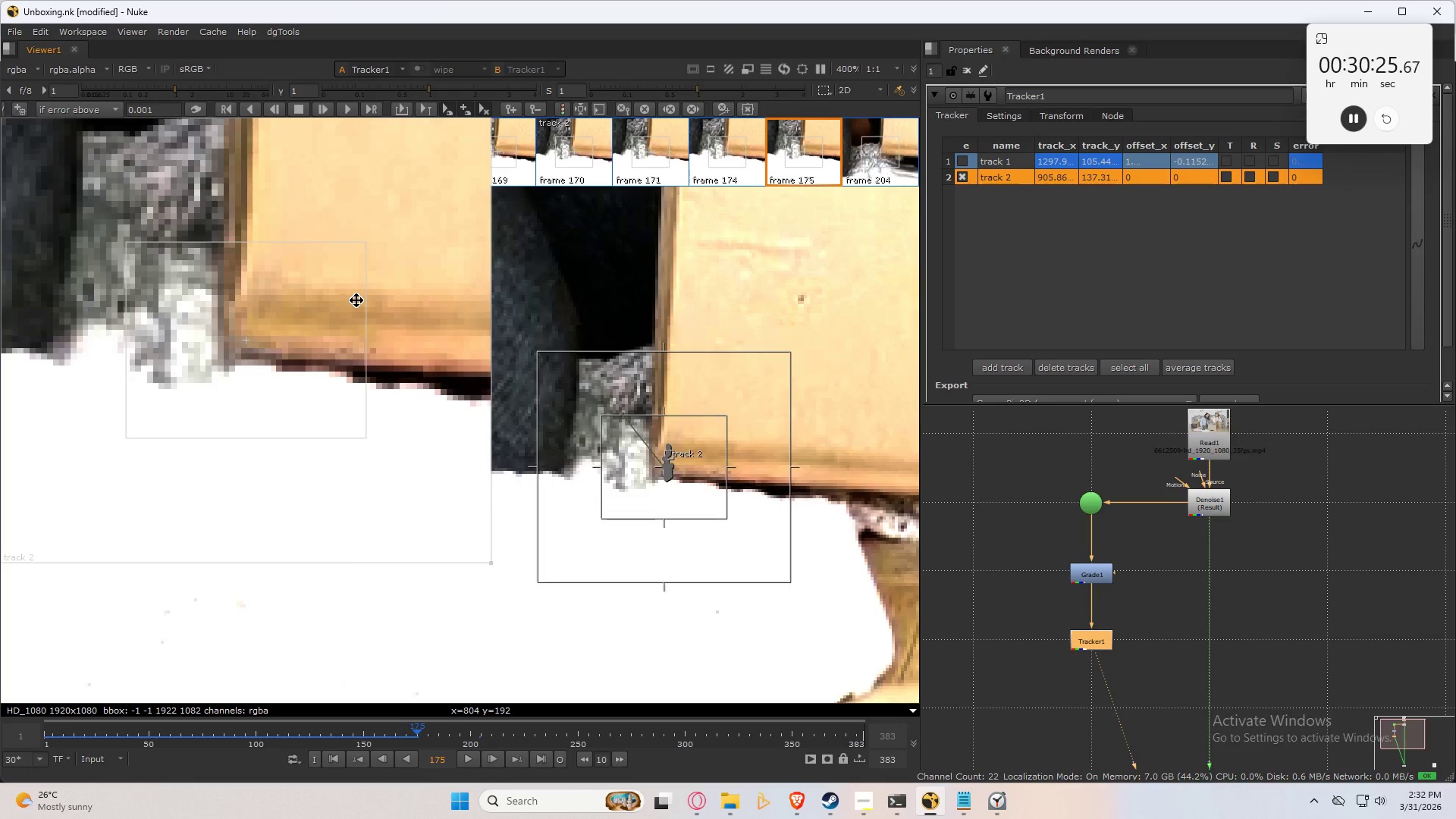 
key(Control+Numpad8)
 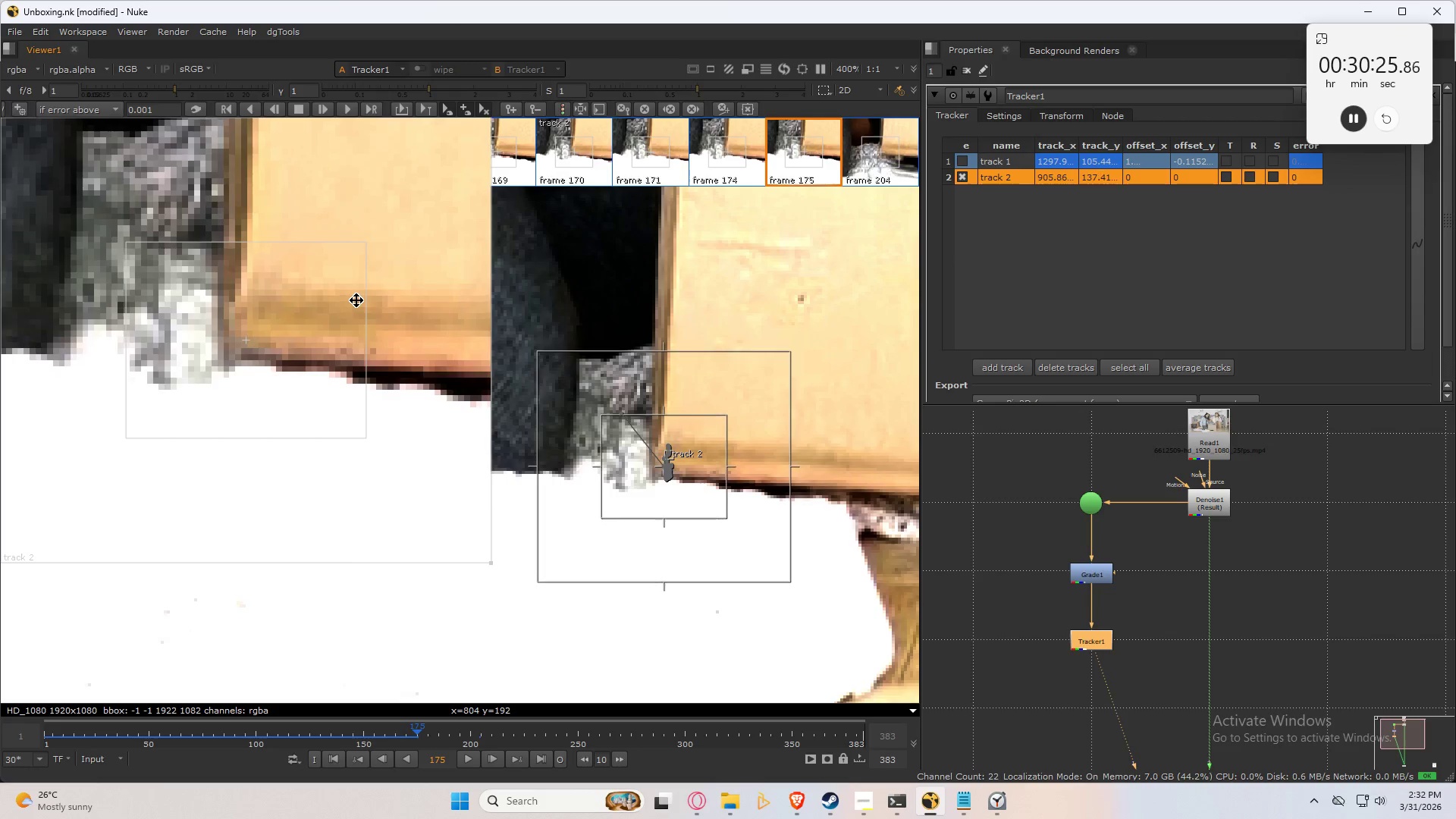 
key(Control+Numpad8)
 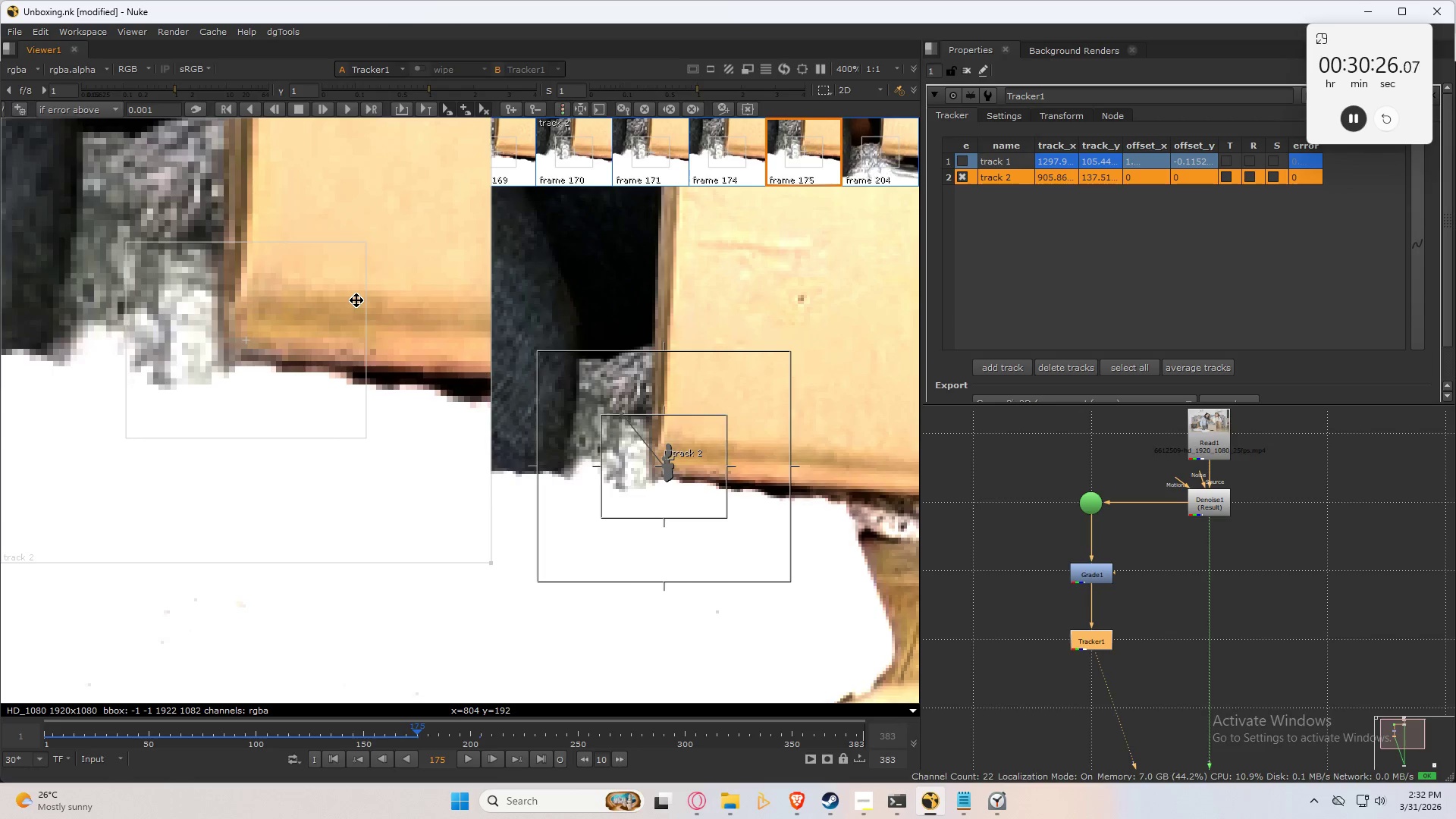 
key(Control+Numpad8)
 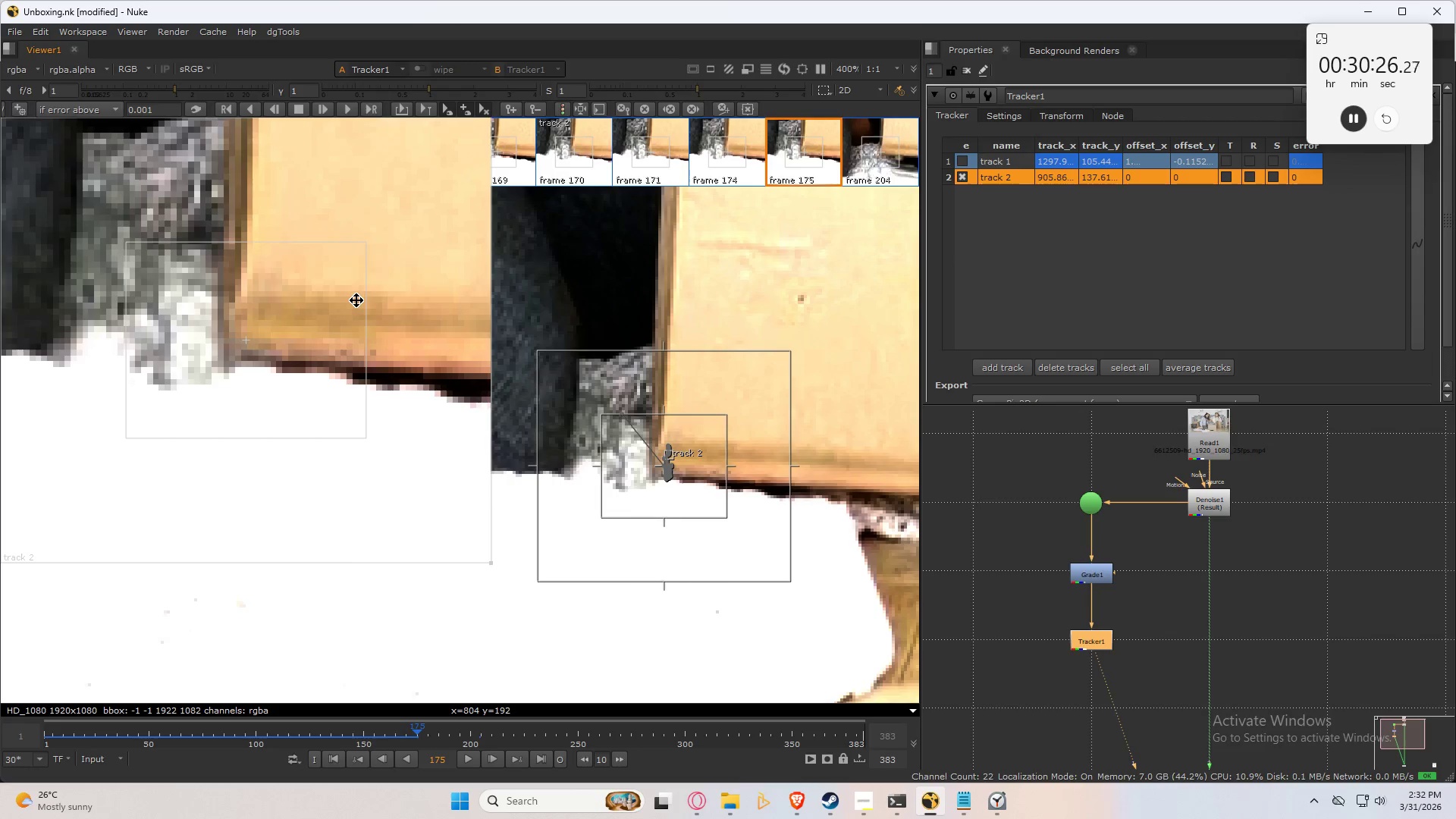 
key(Control+Numpad8)
 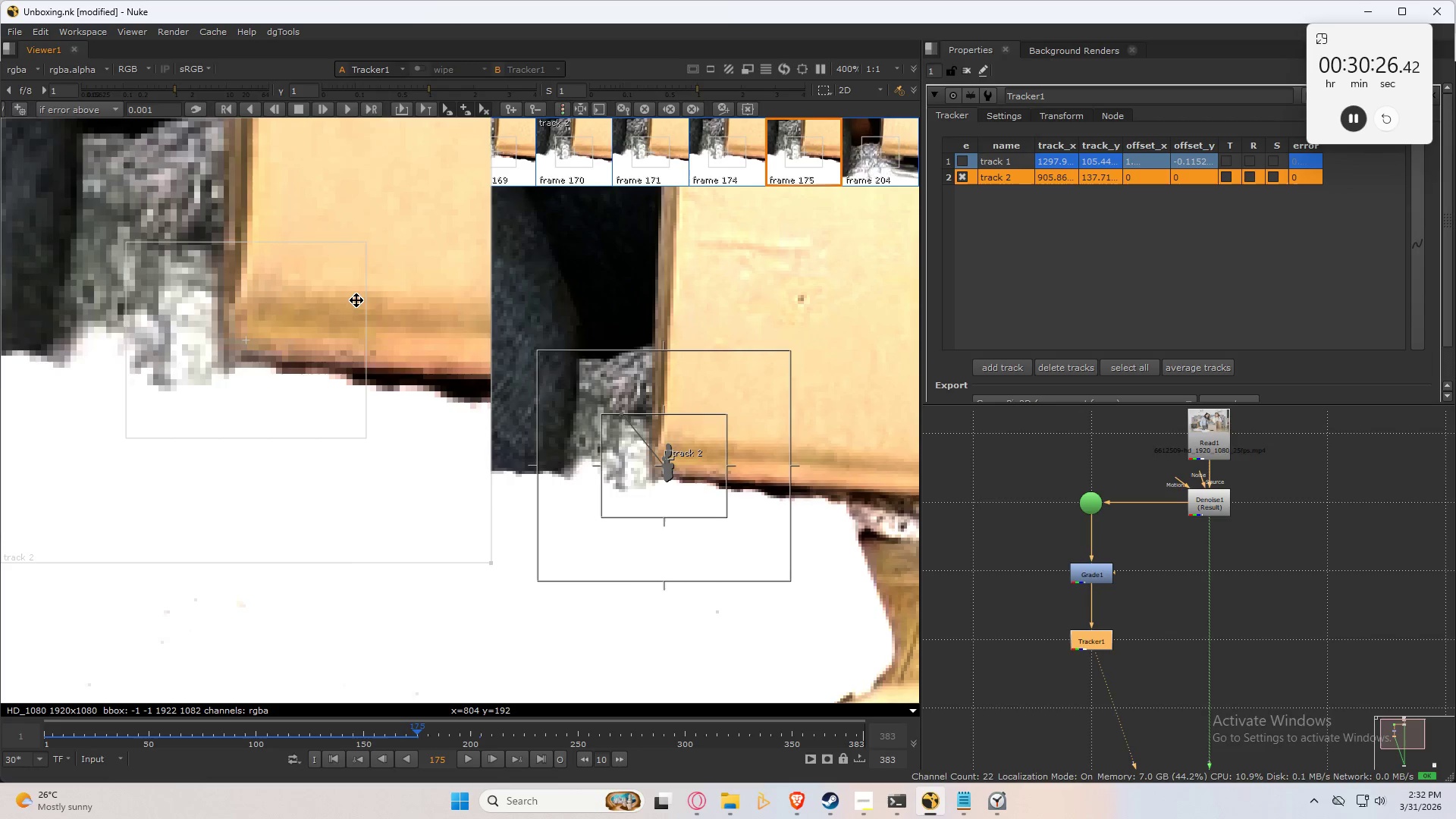 
key(Control+Numpad8)
 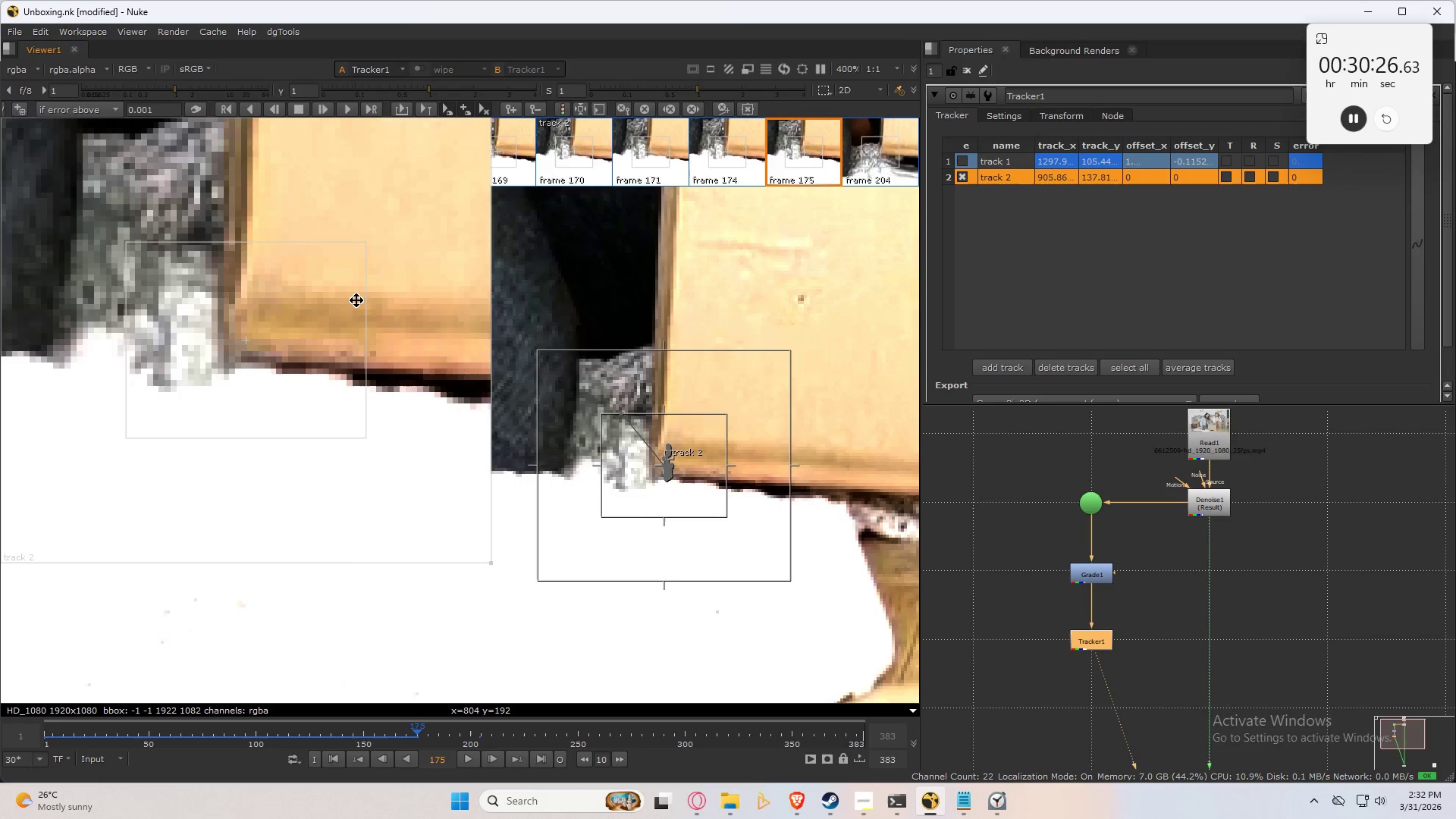 
key(Control+Numpad8)
 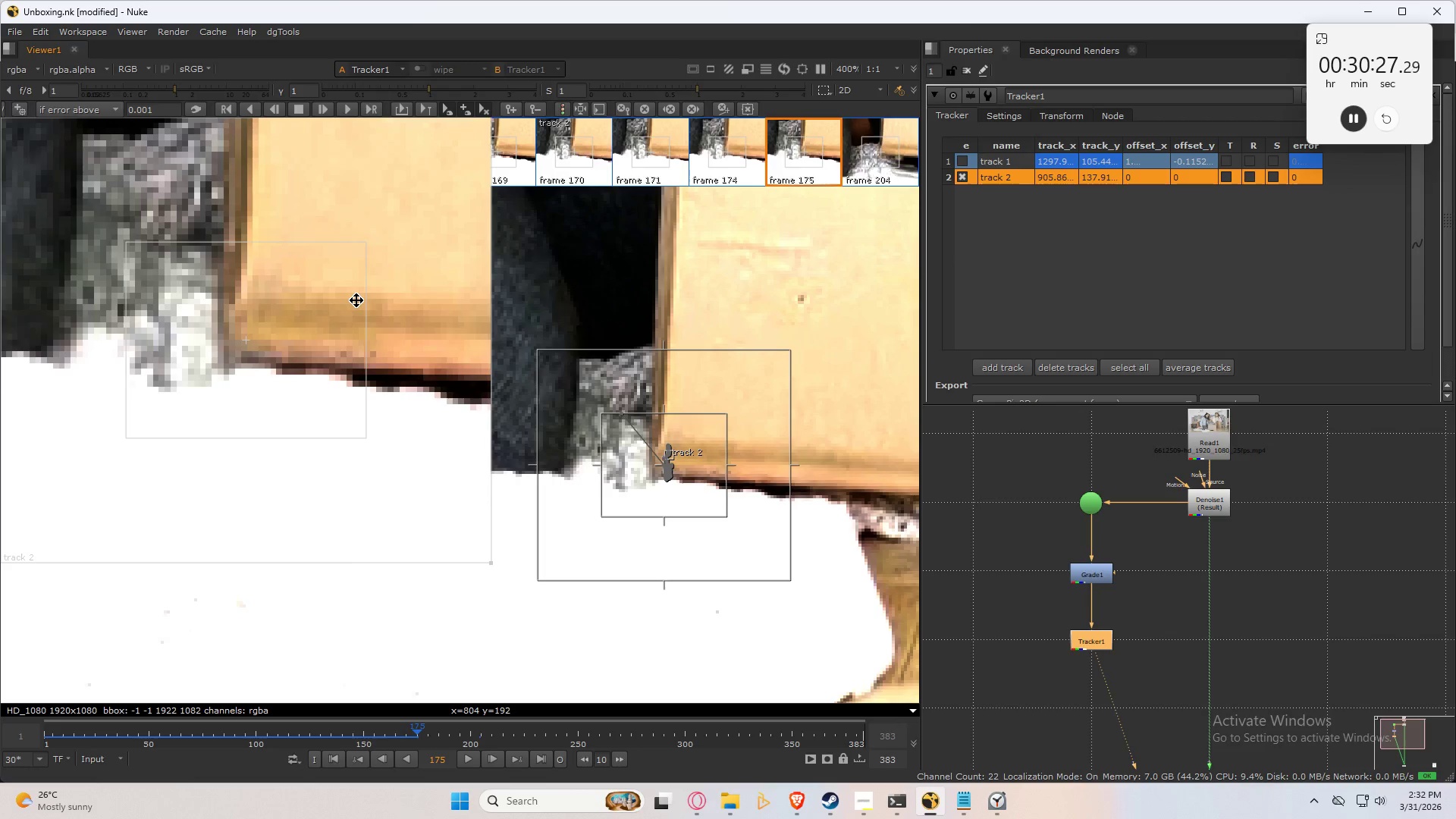 
key(ArrowLeft)
 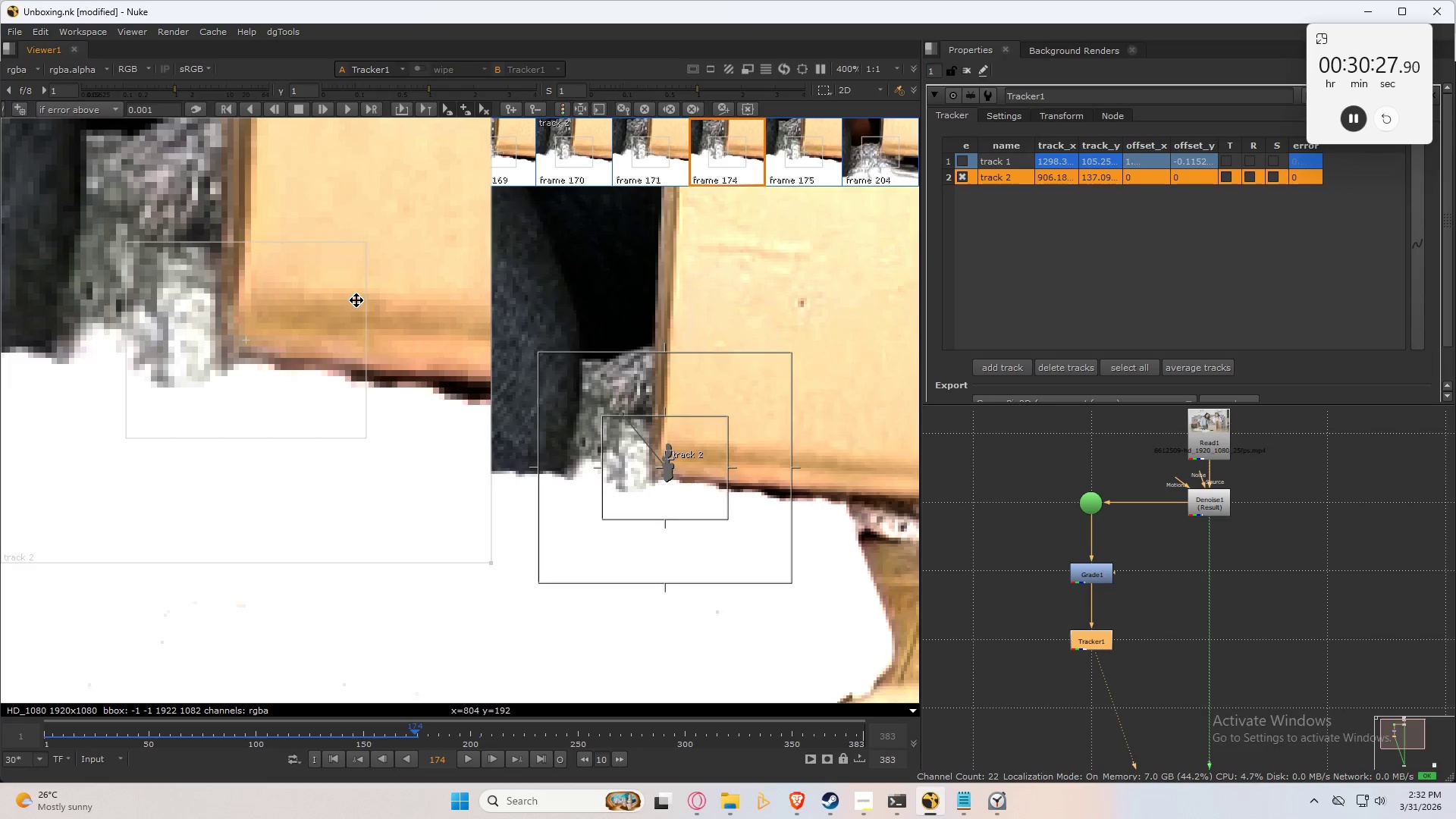 
key(ArrowRight)
 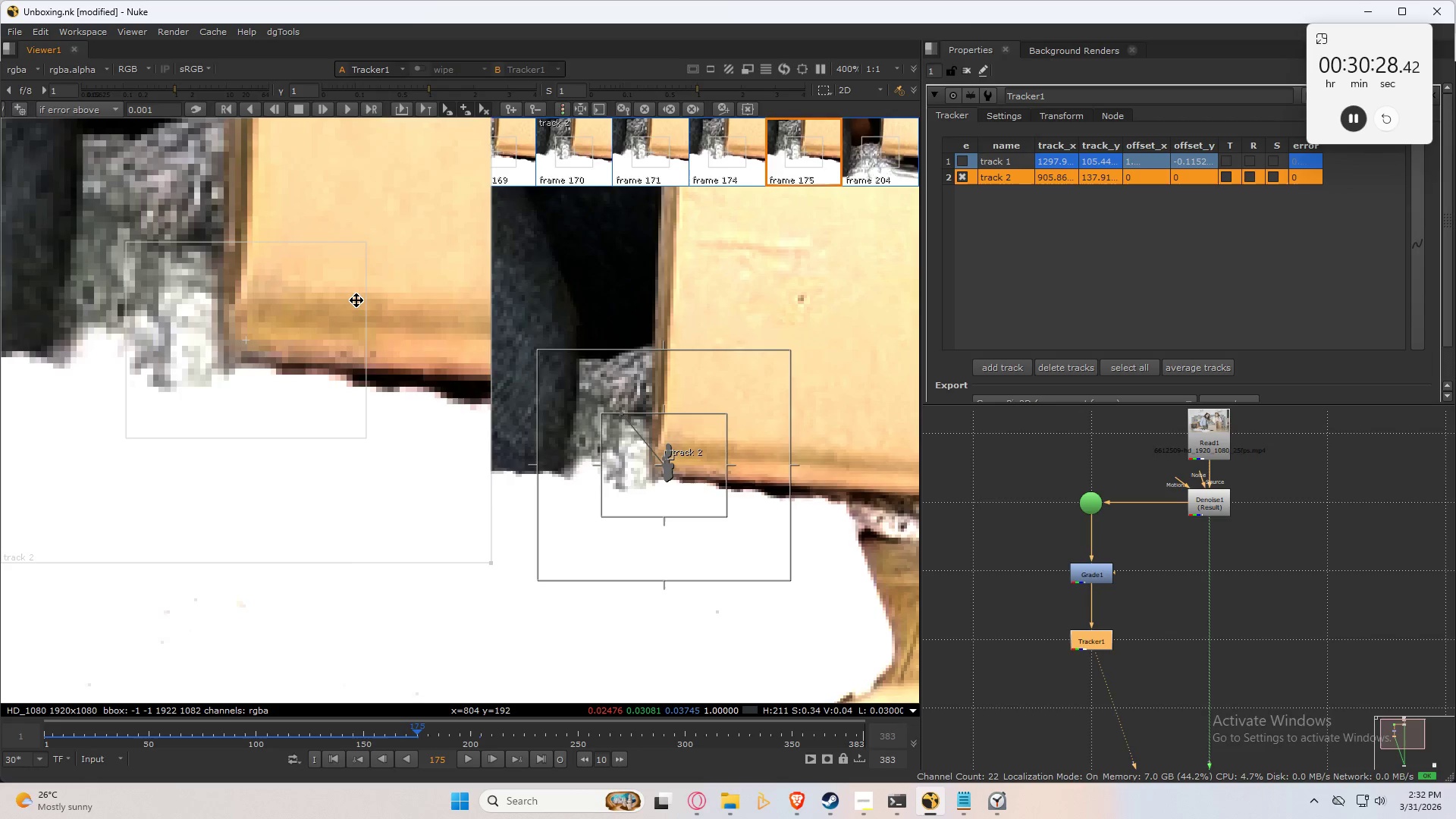 
key(ArrowLeft)
 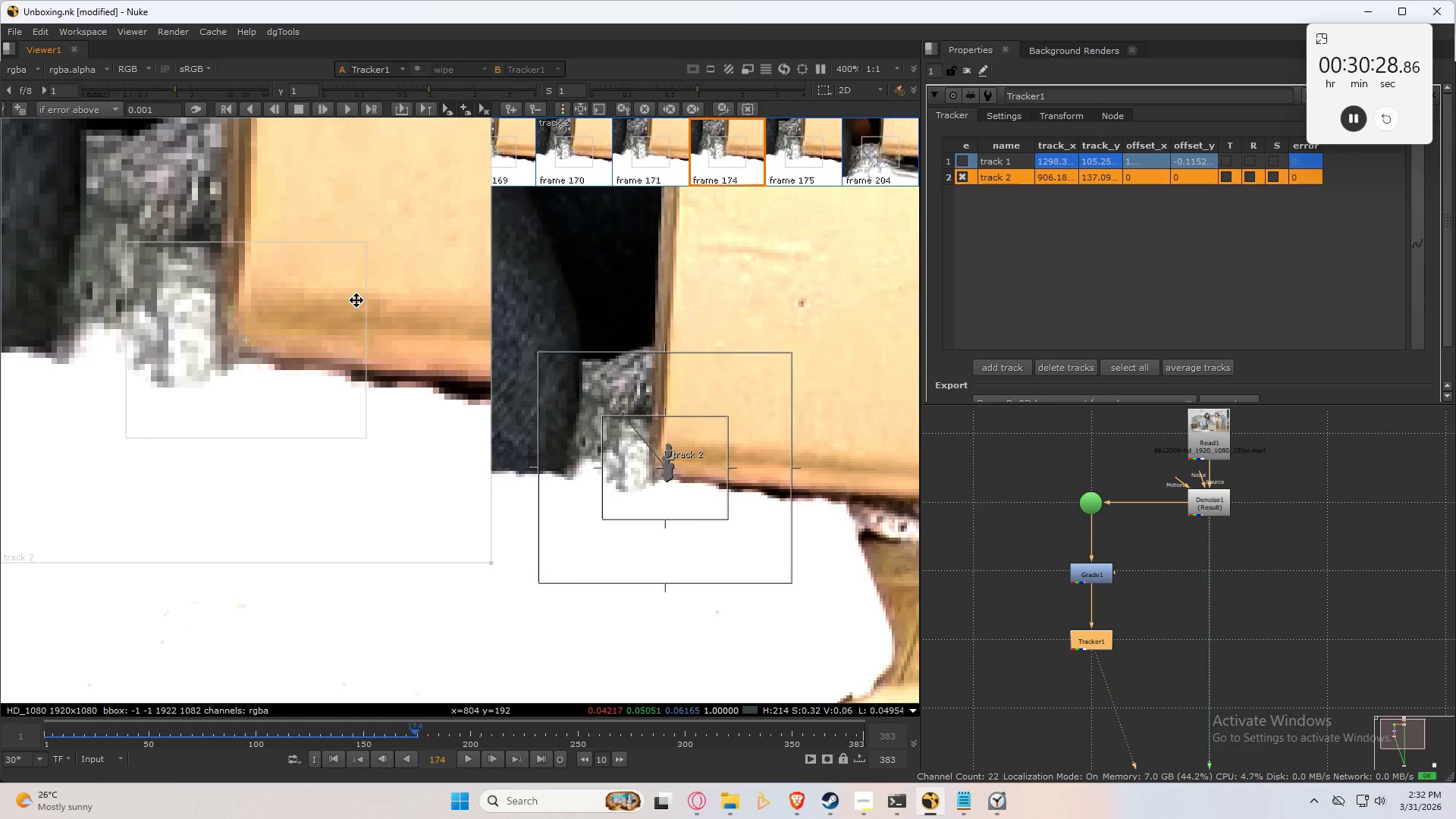 
key(ArrowRight)
 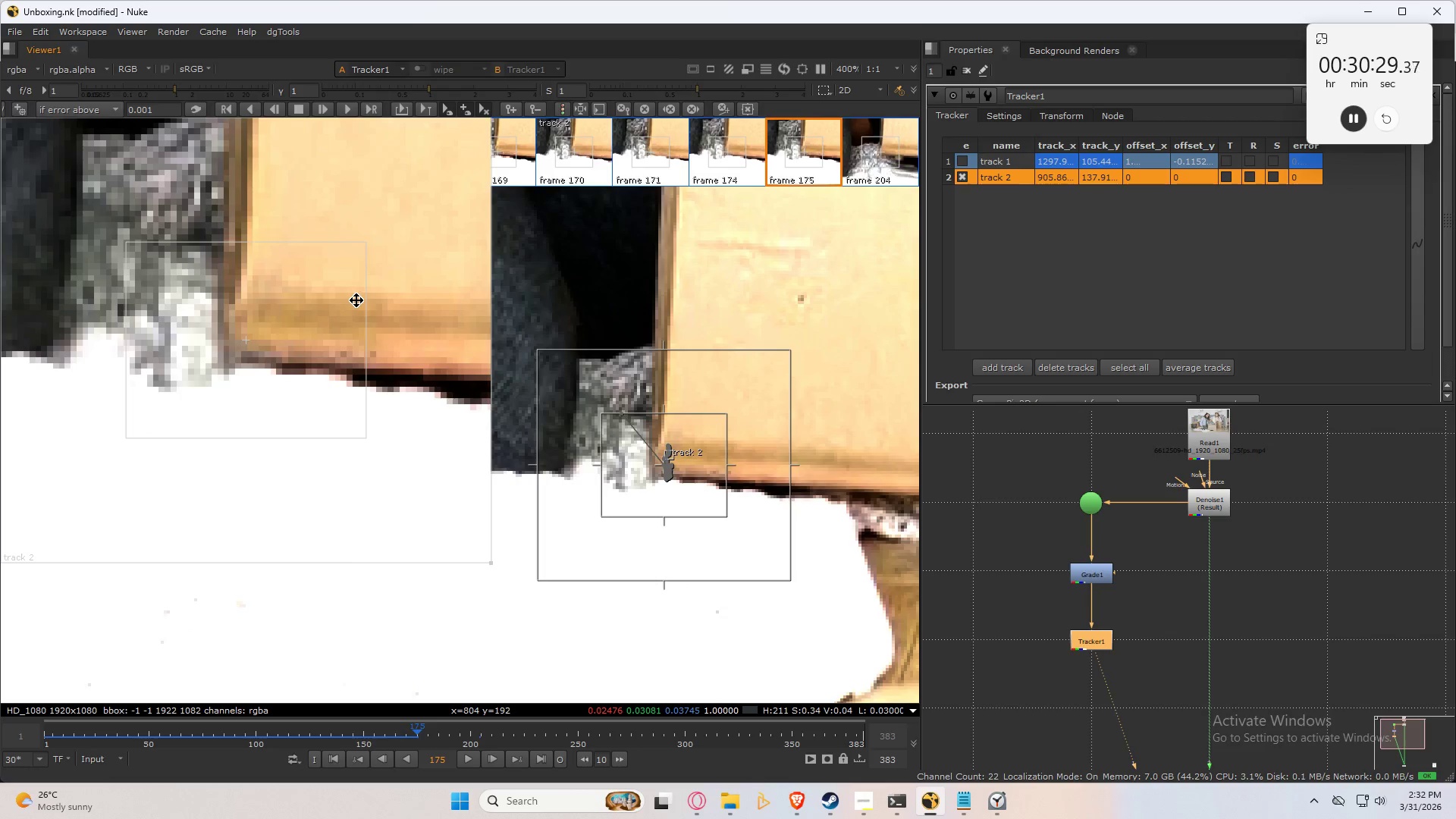 
key(ArrowLeft)
 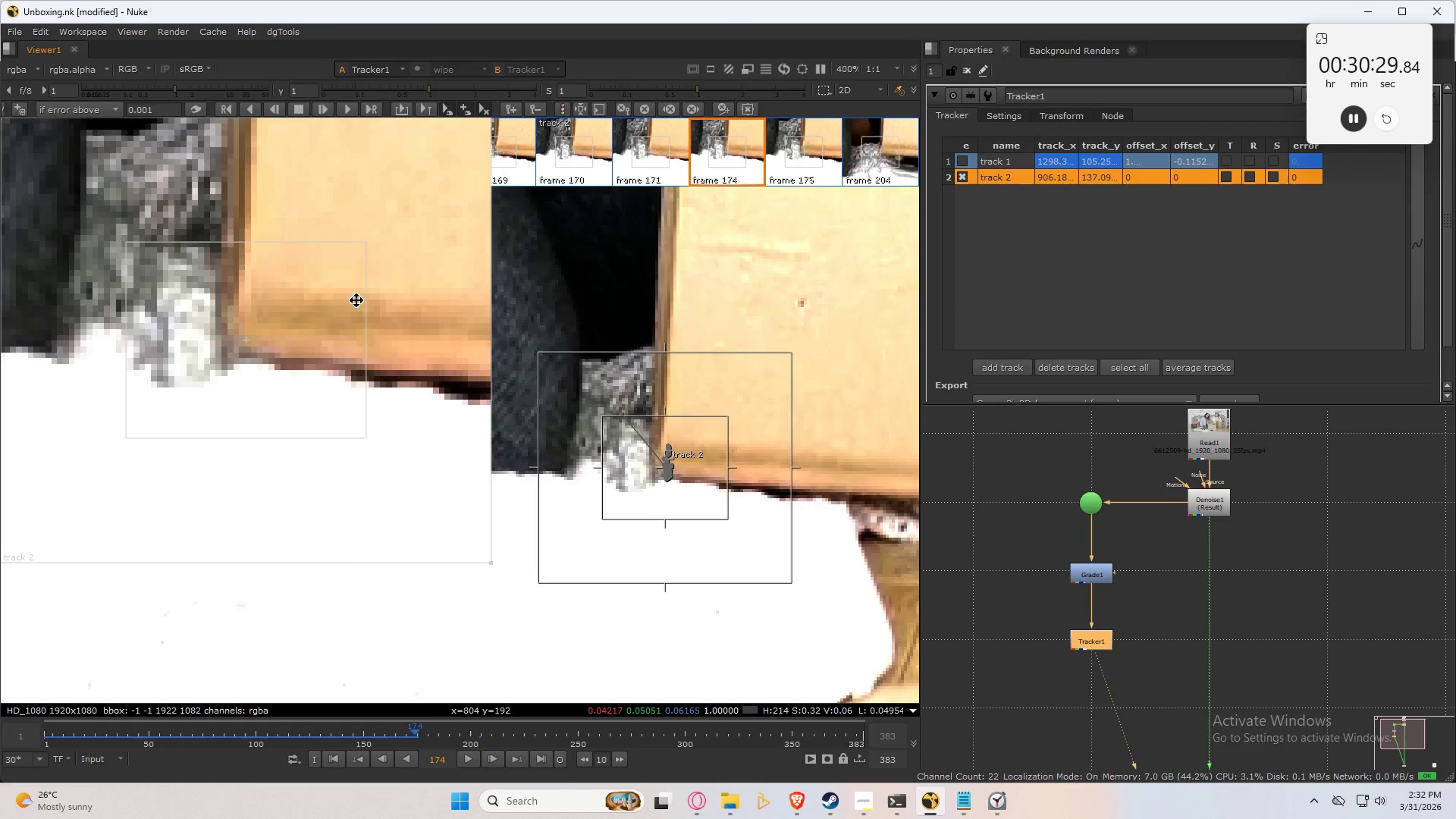 
key(ArrowRight)
 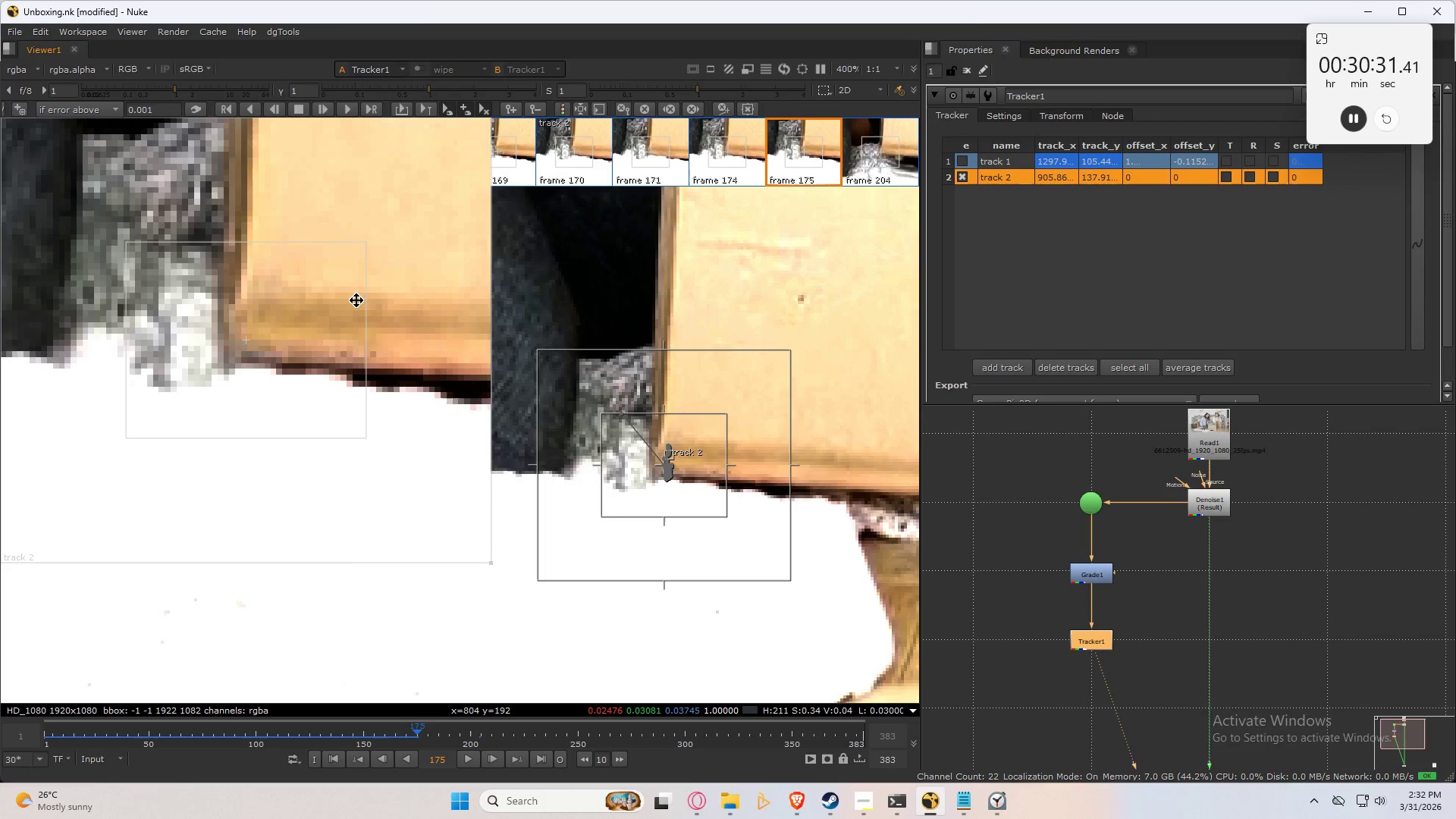 
type(cccccc)
 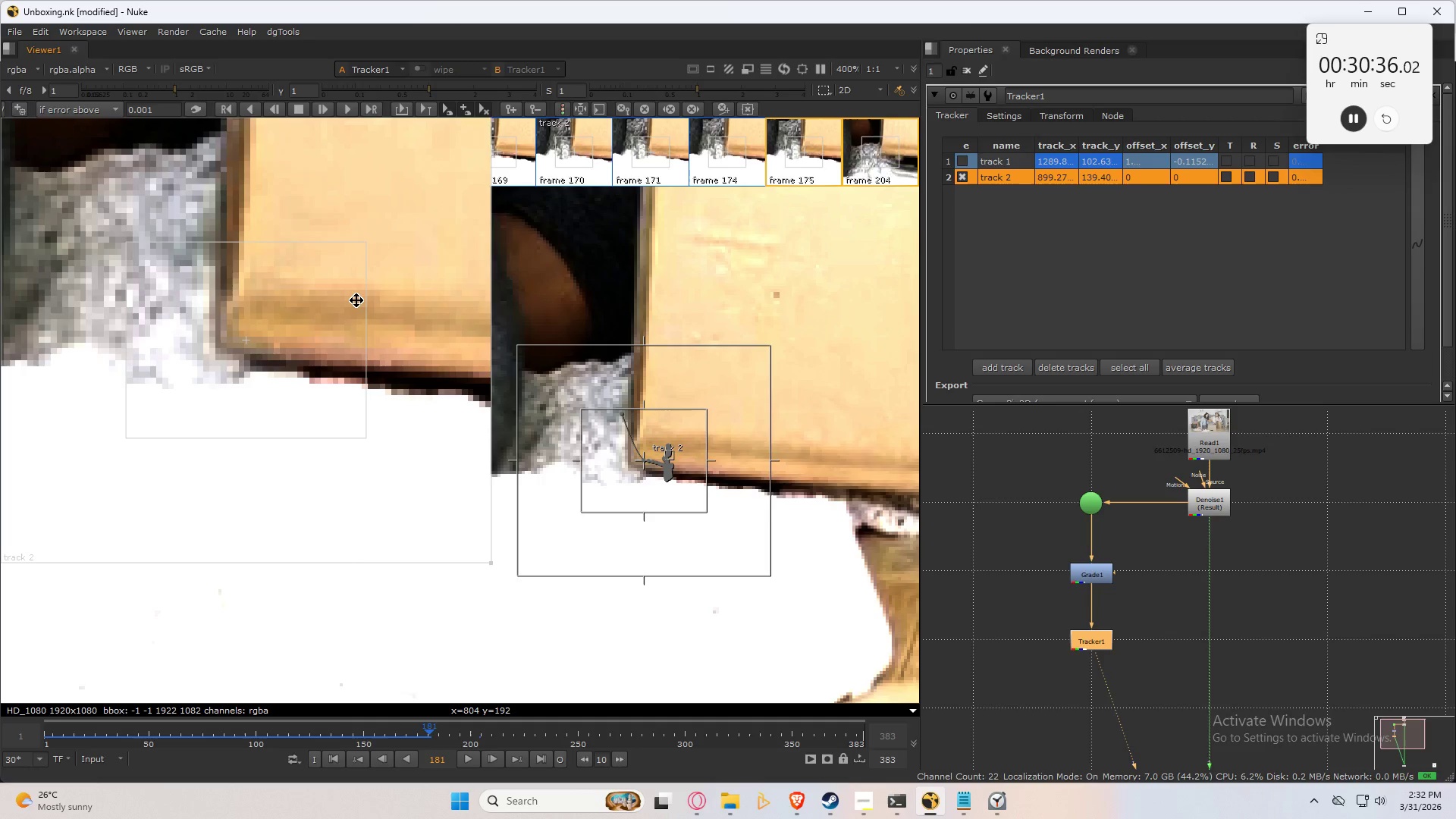 
key(ArrowLeft)
 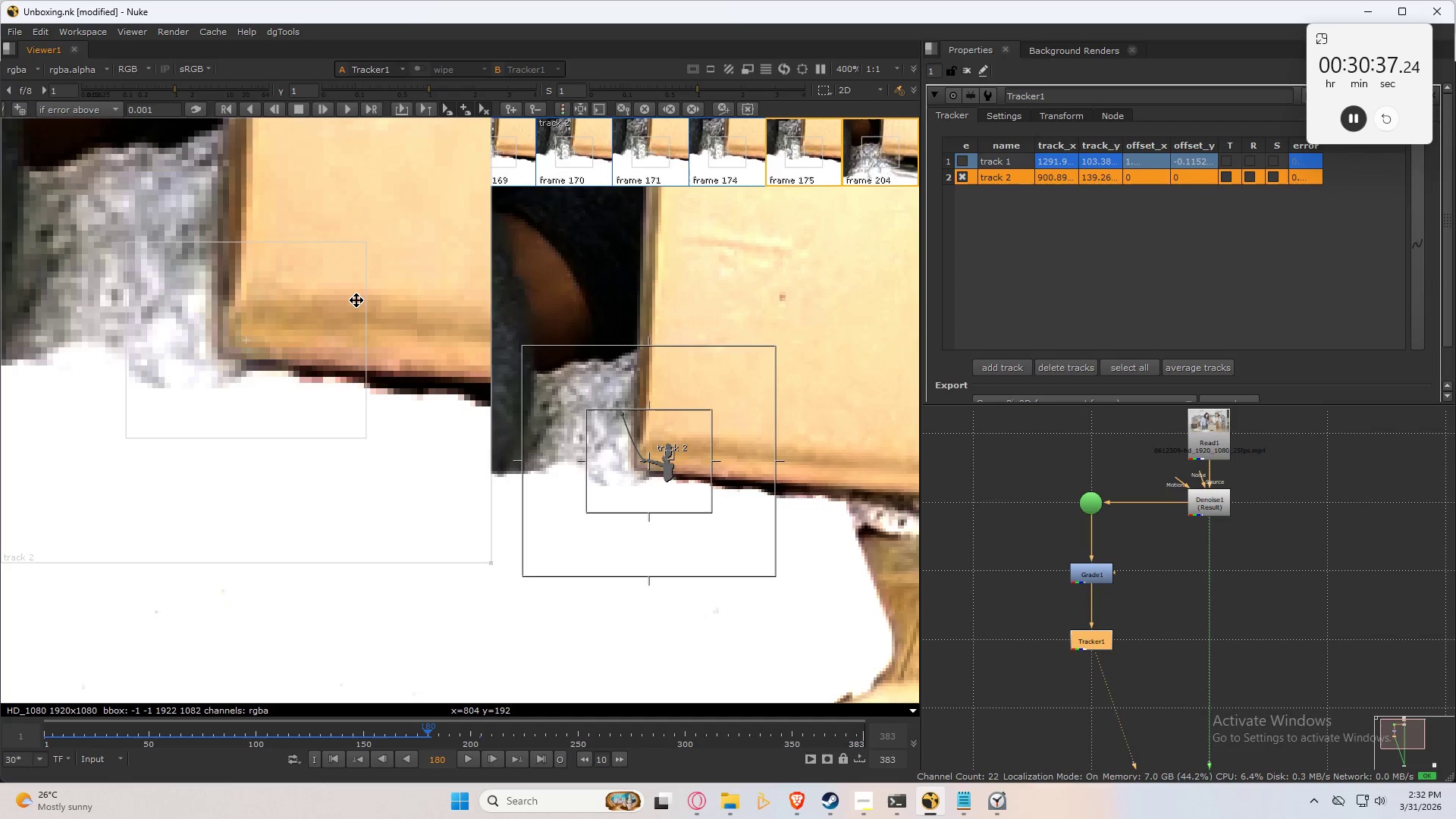 
key(ArrowLeft)
 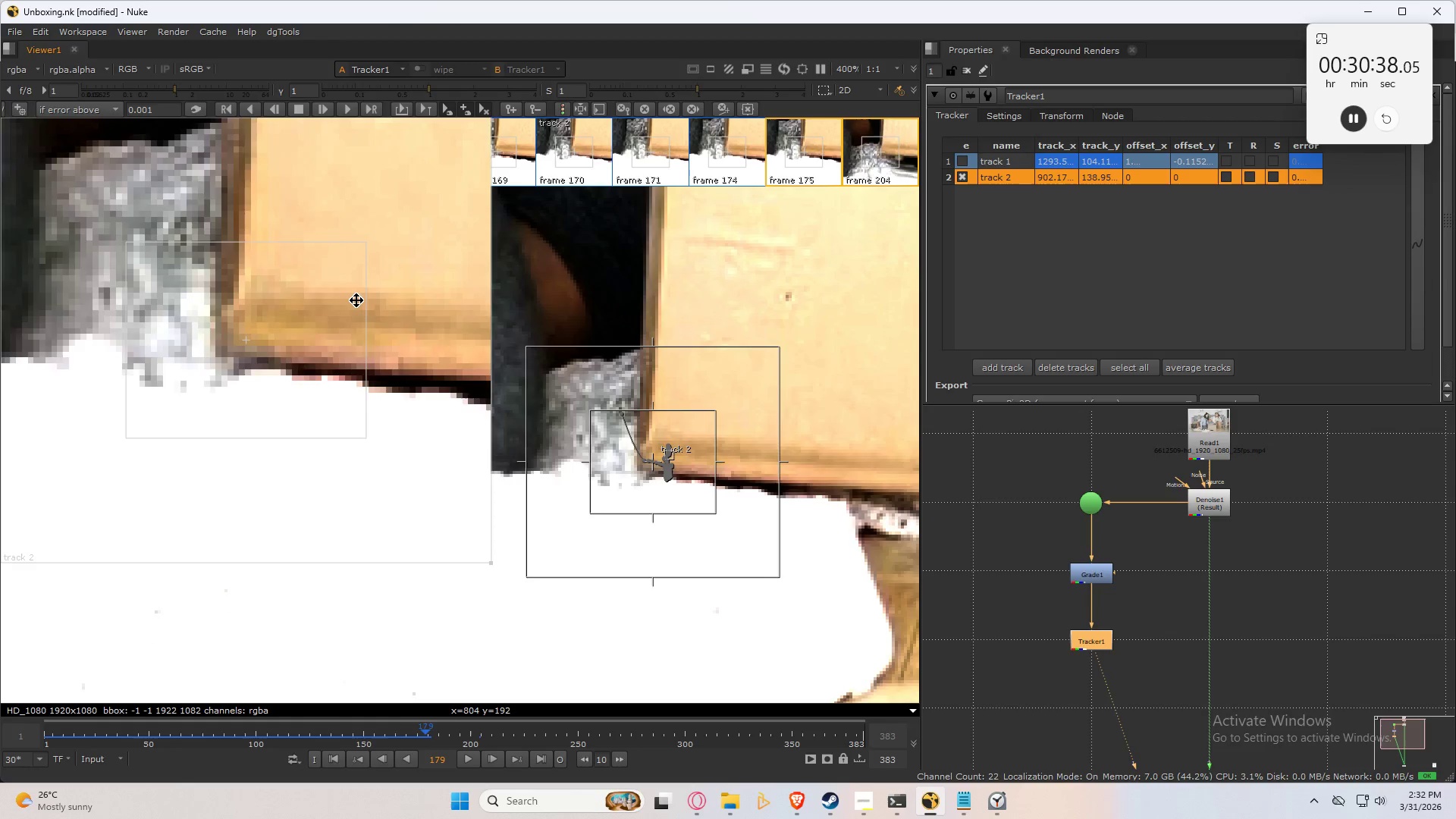 
key(ArrowRight)
 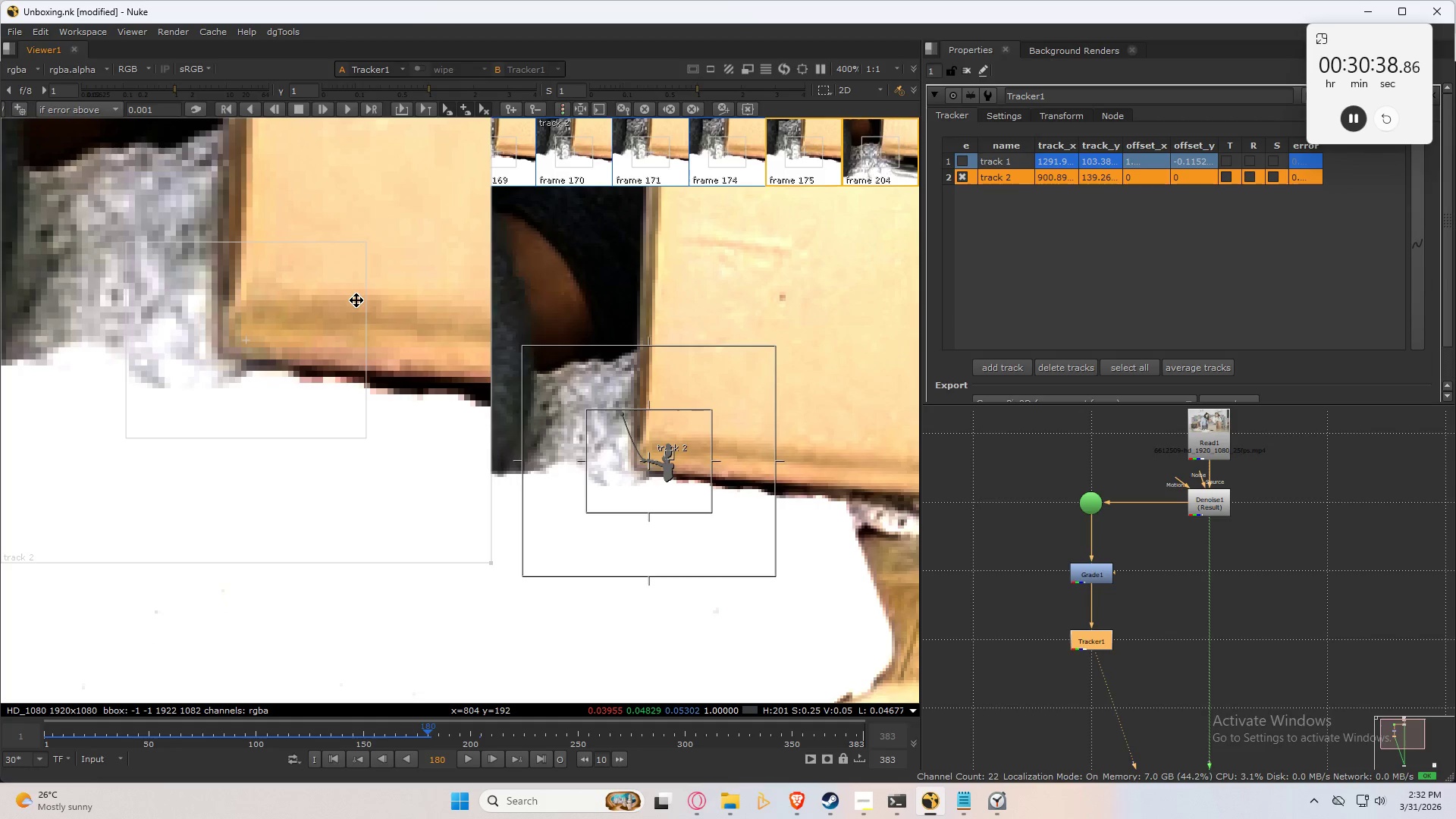 
key(ArrowRight)
 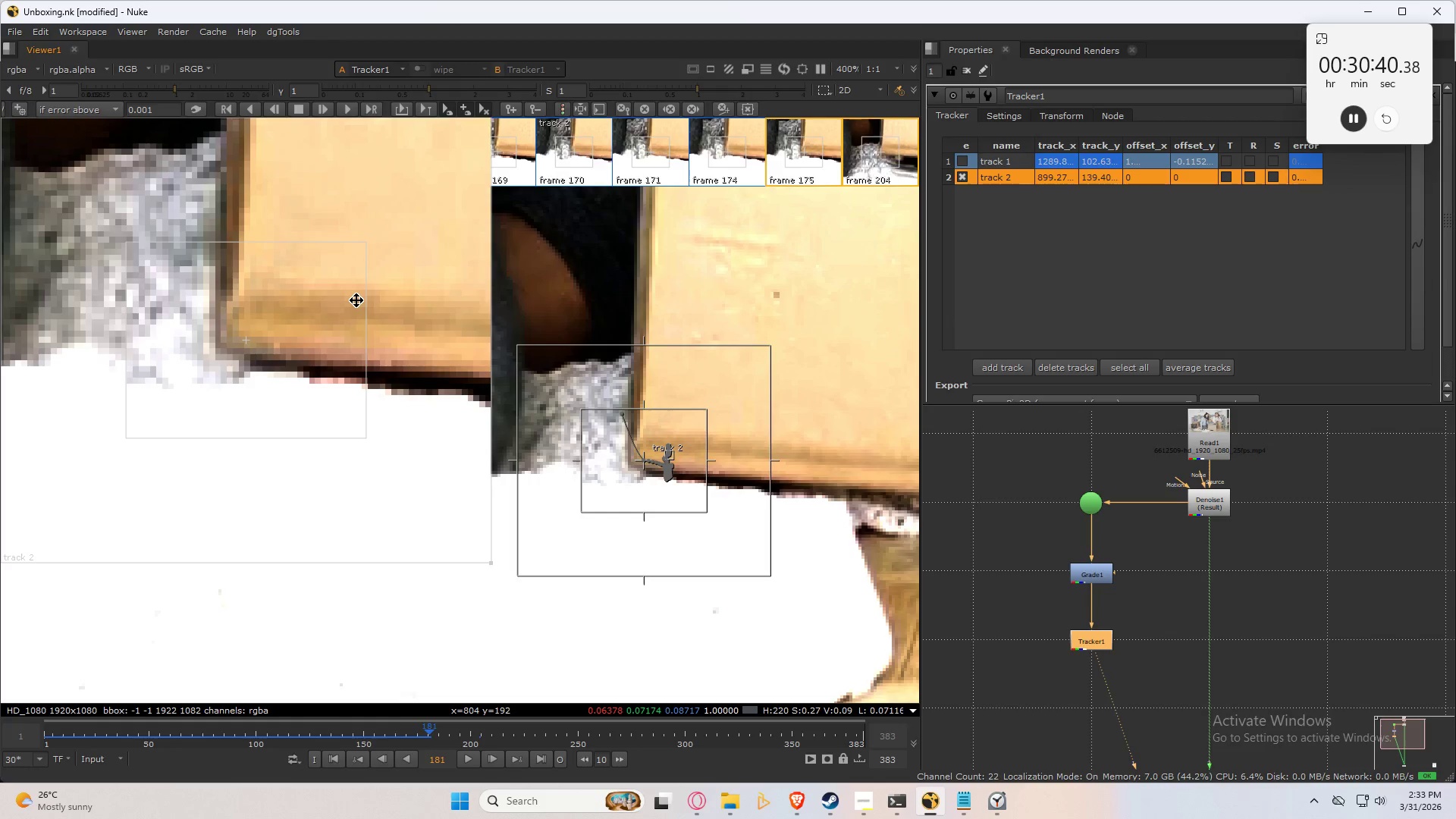 
key(Numpad7)
 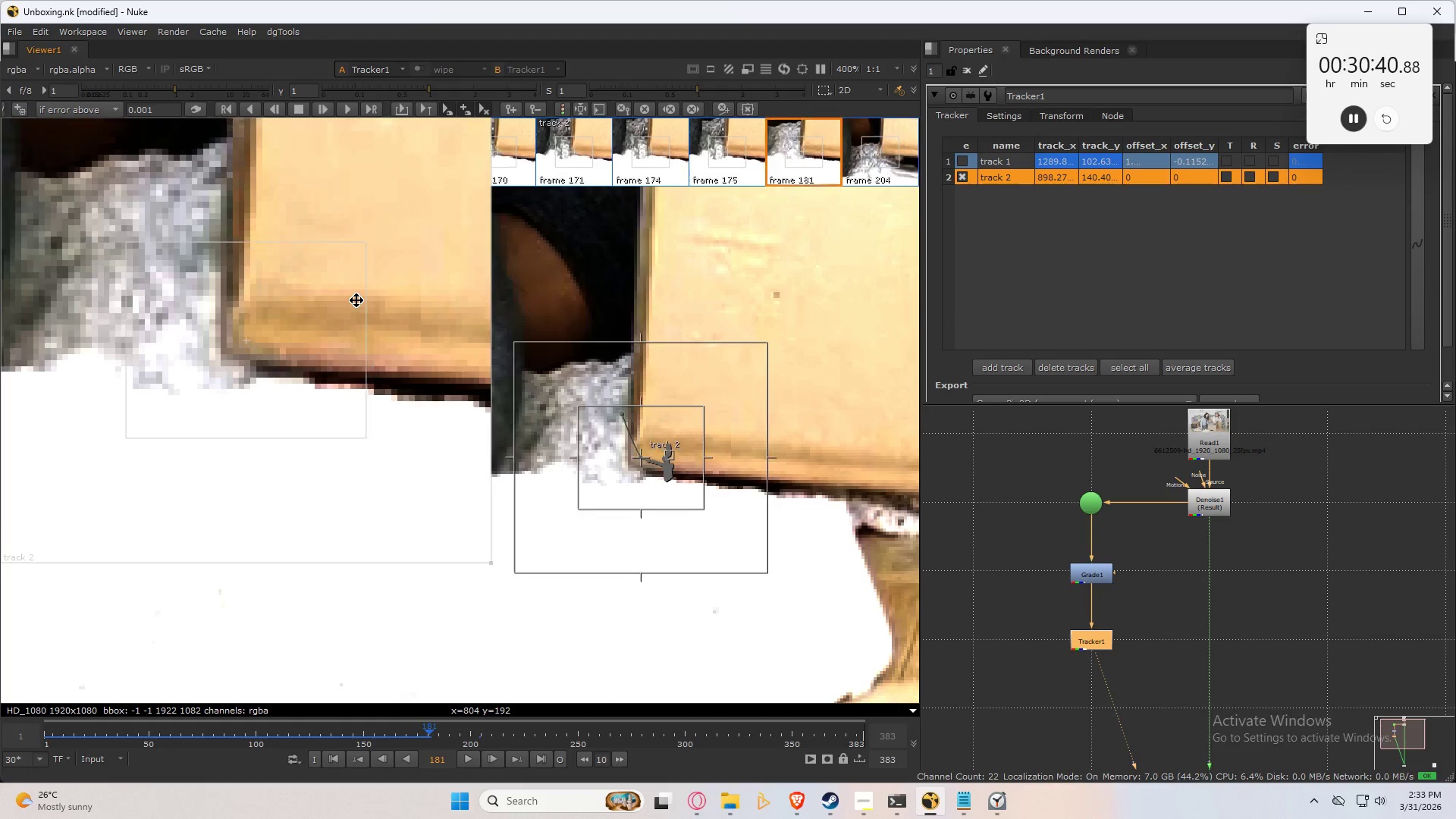 
key(Numpad4)
 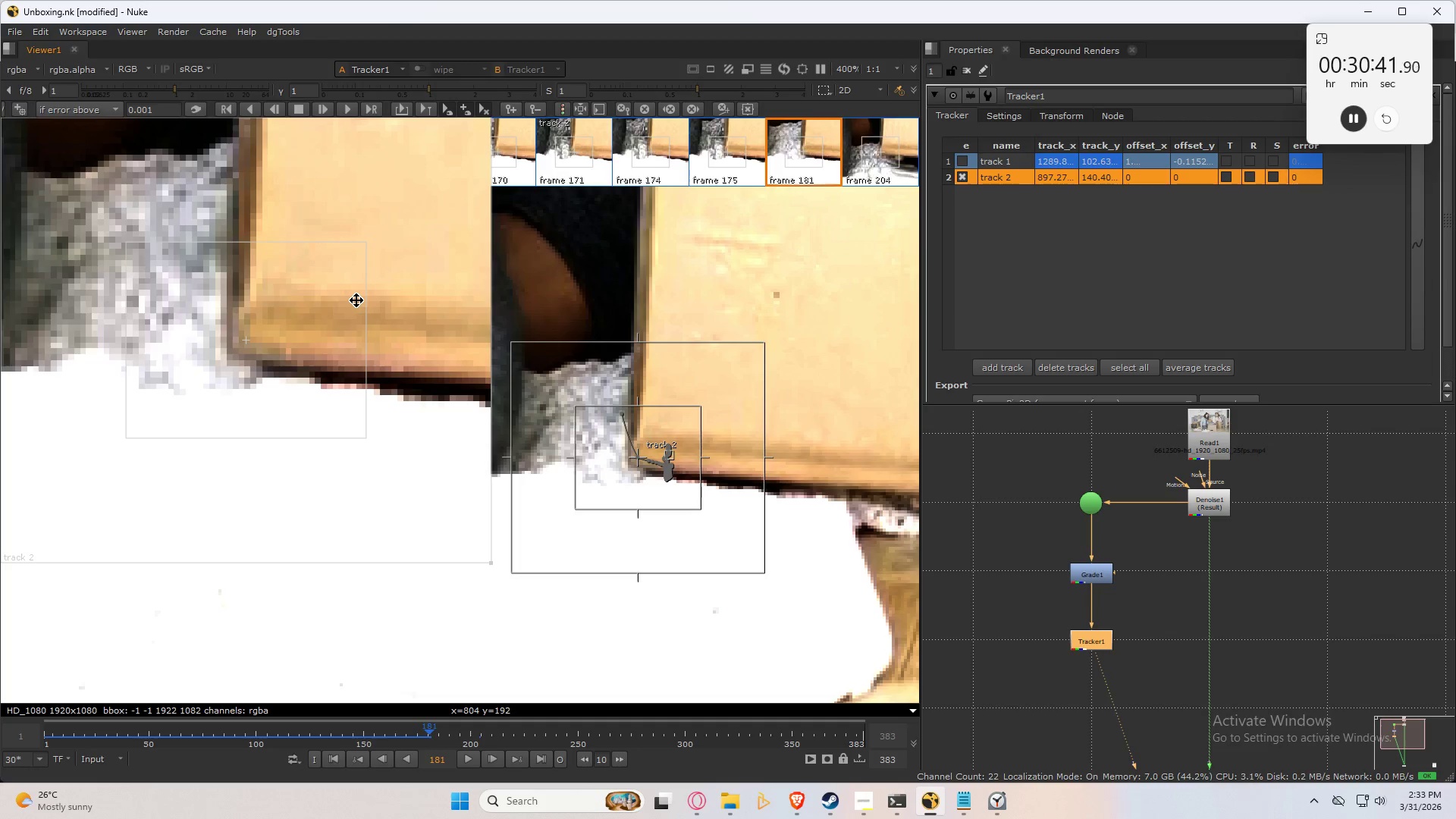 
key(ArrowLeft)
 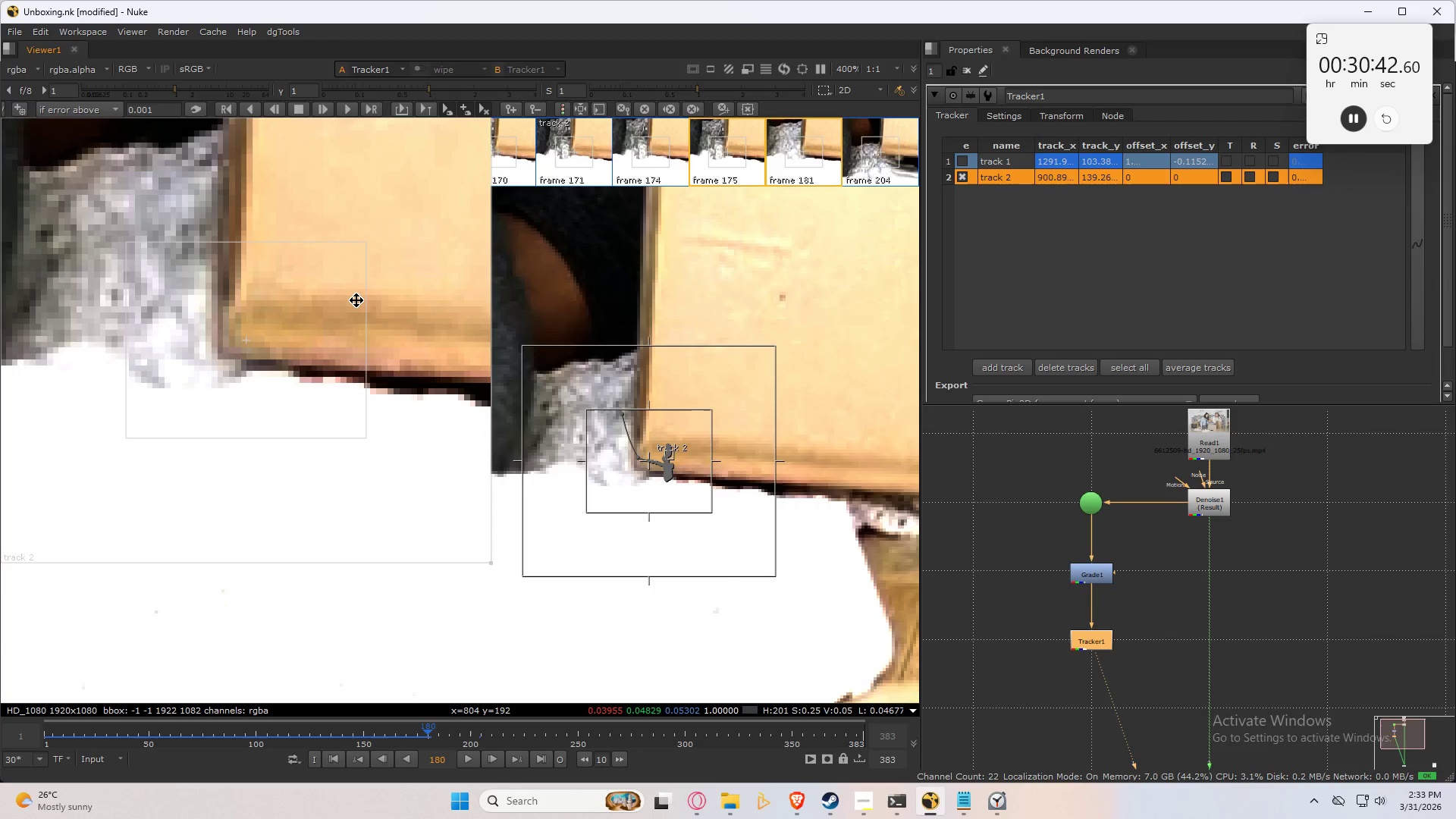 
key(ArrowRight)
 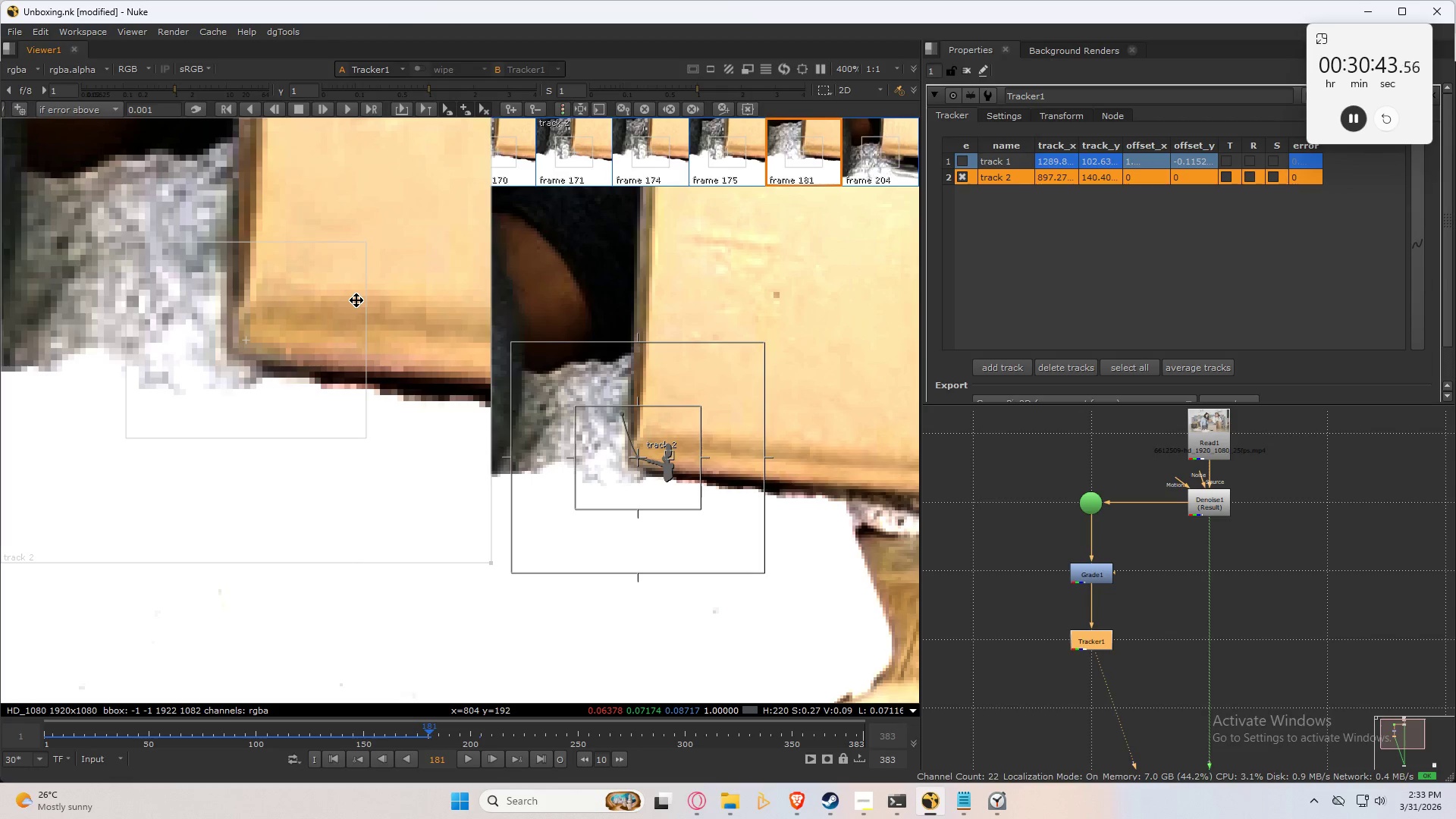 
key(Control+ControlLeft)
 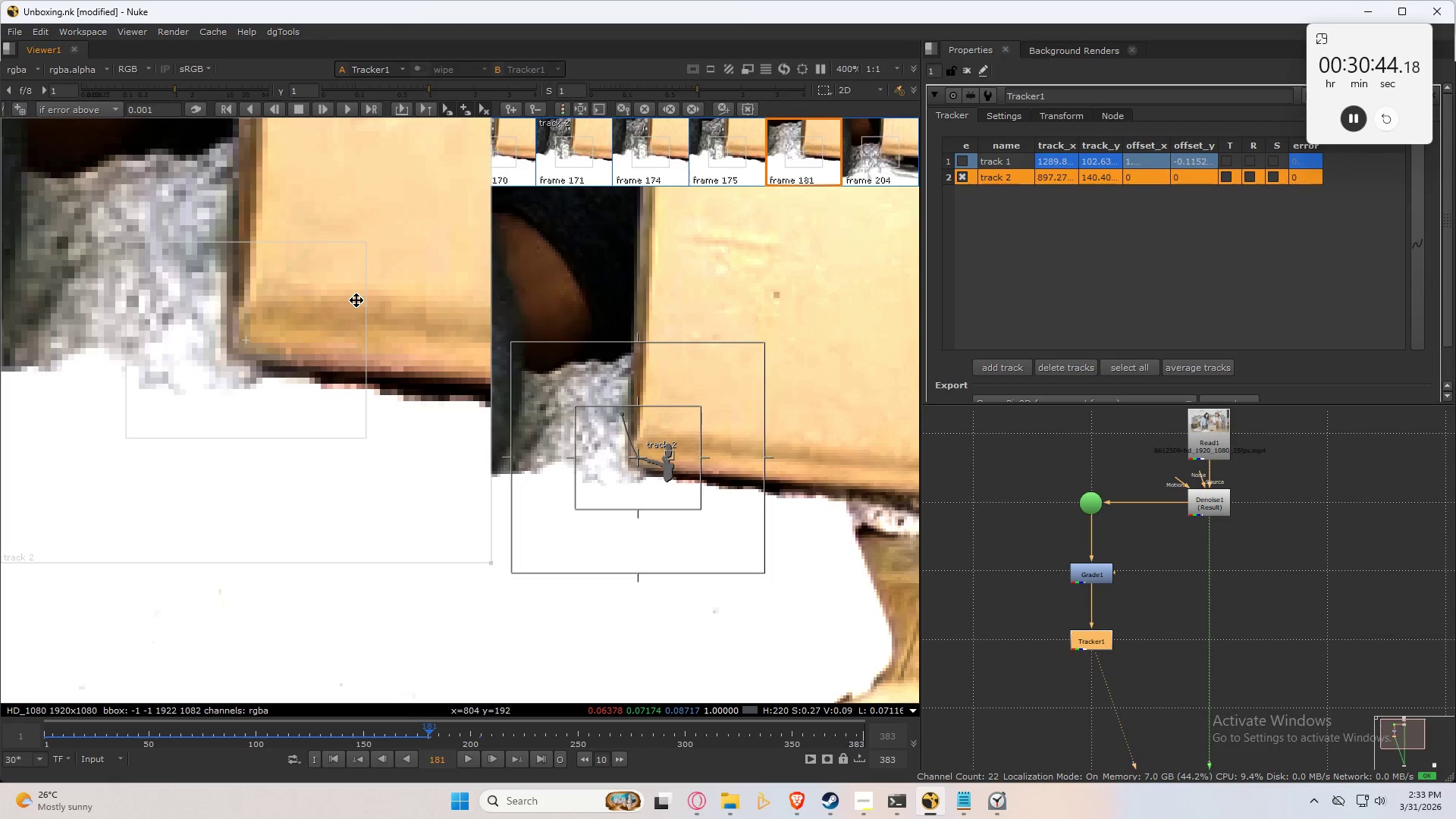 
key(Numpad6)
 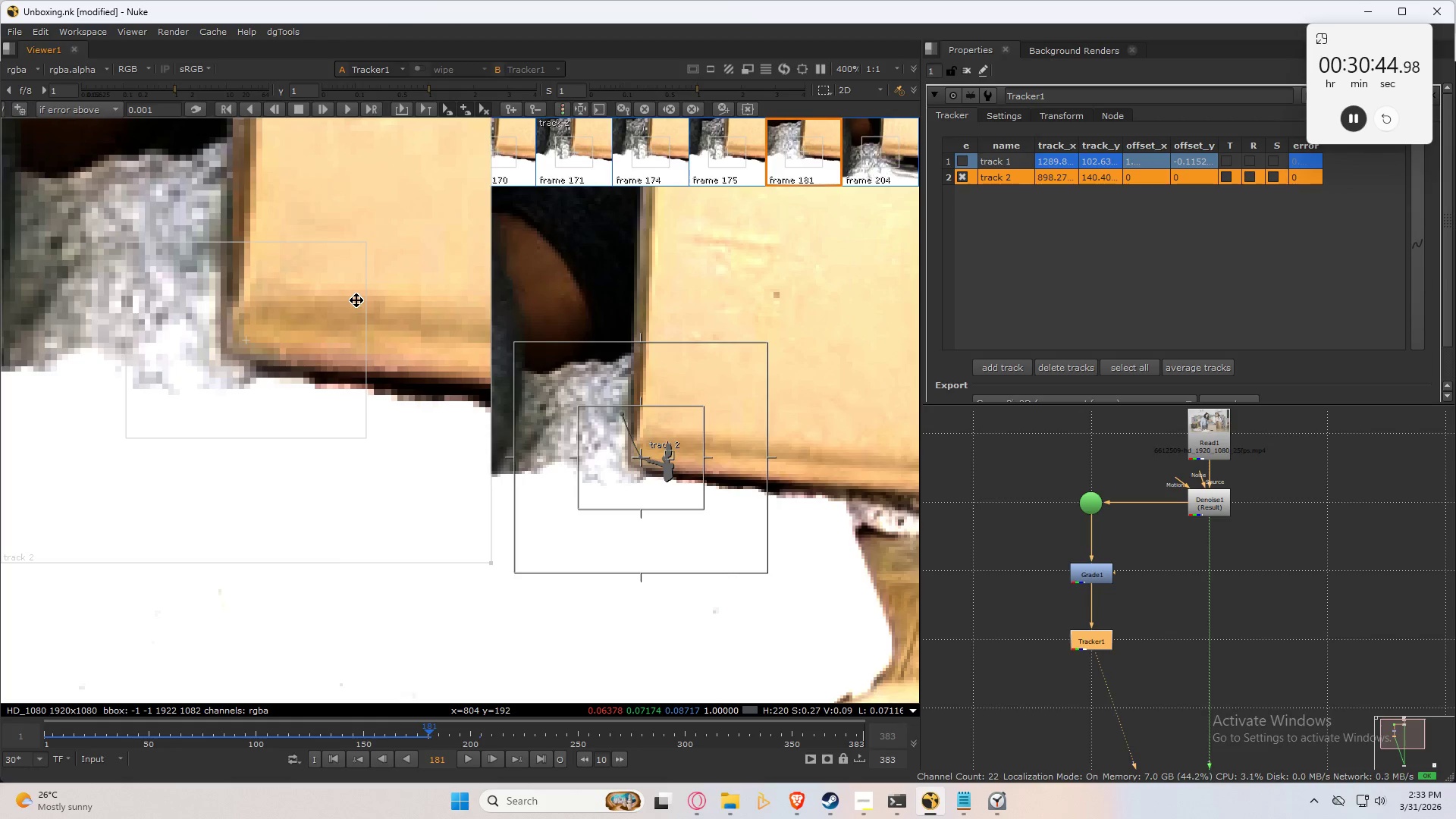 
key(ArrowLeft)
 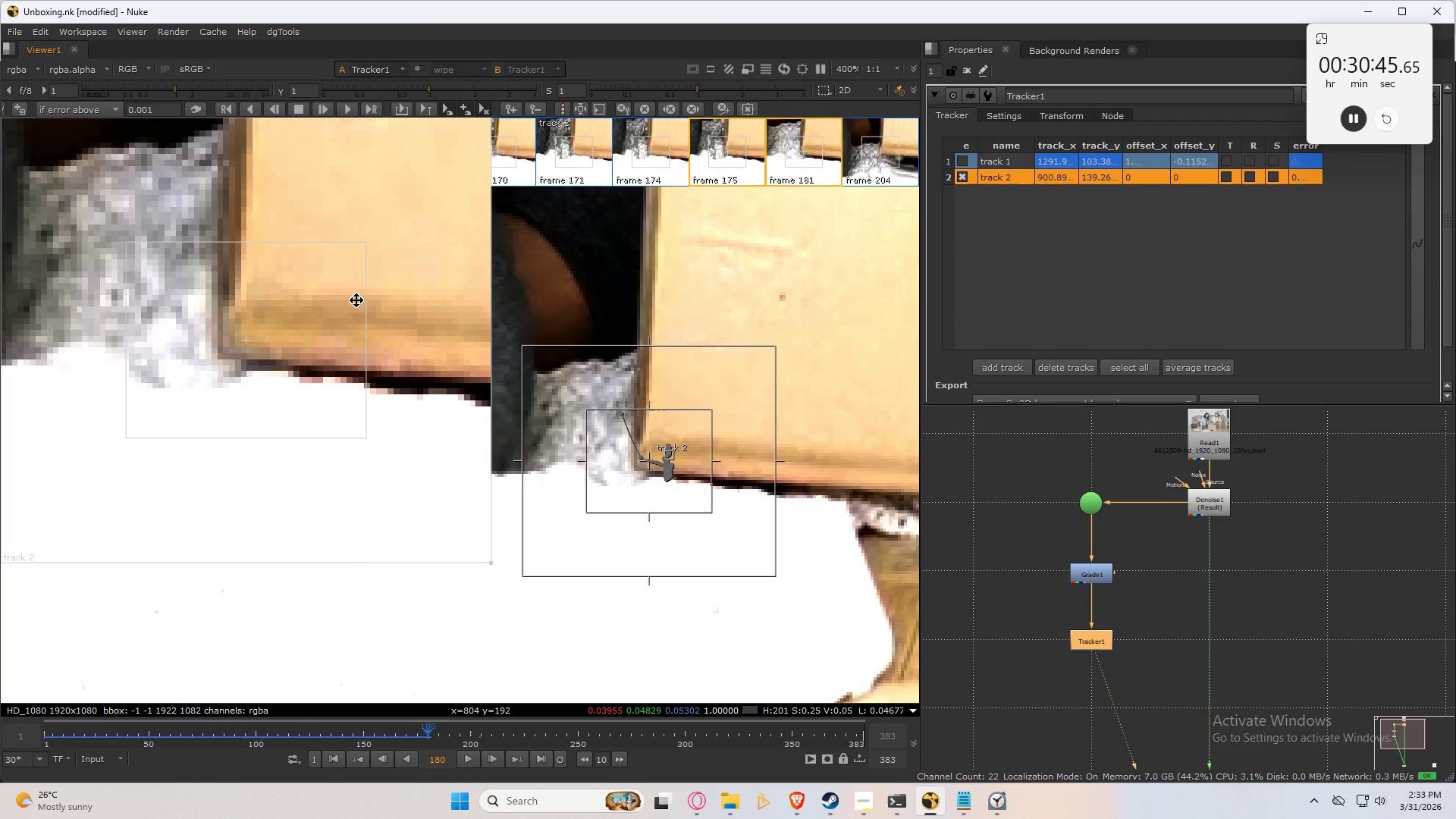 
key(ArrowRight)
 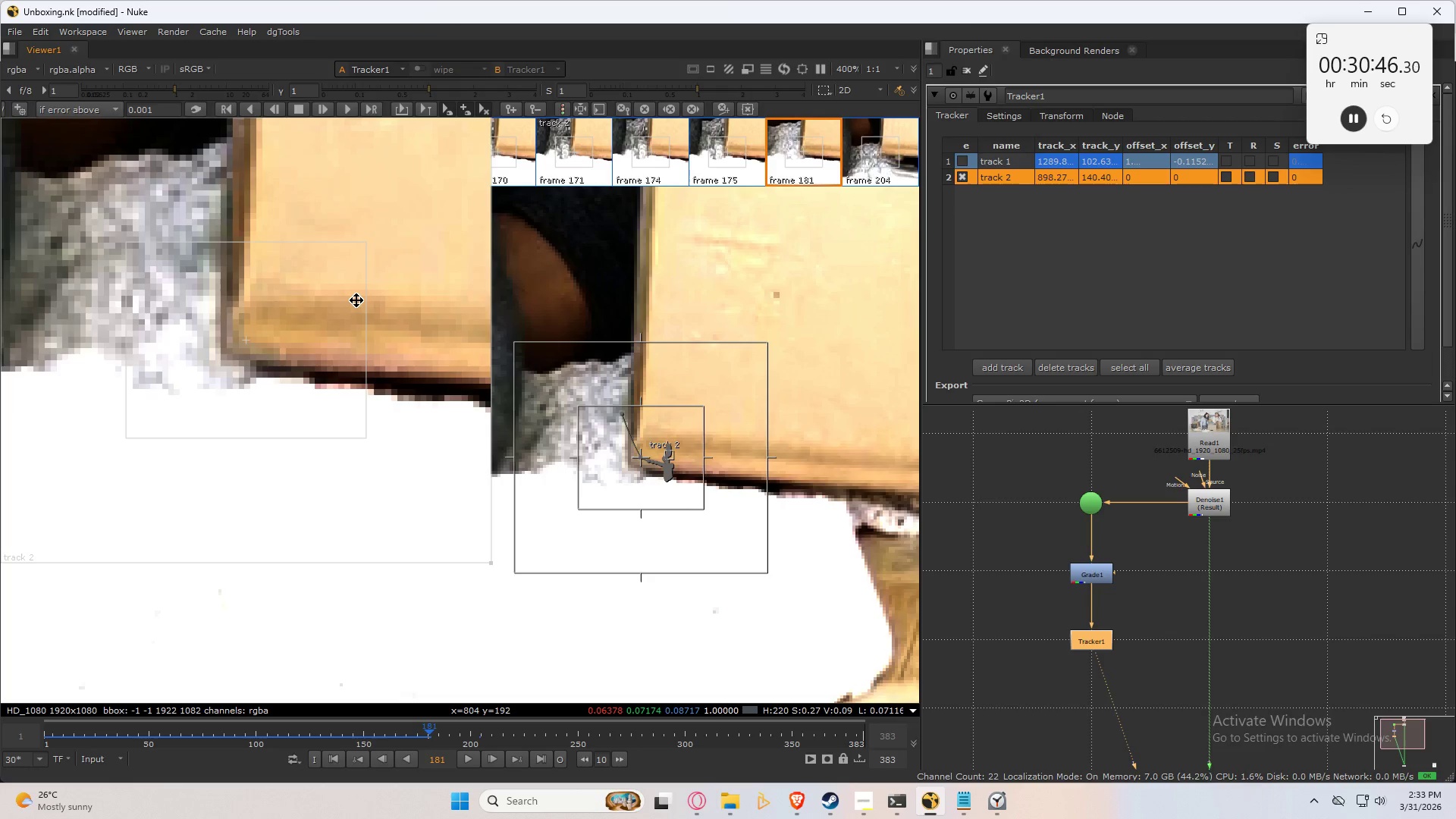 
key(ArrowRight)
 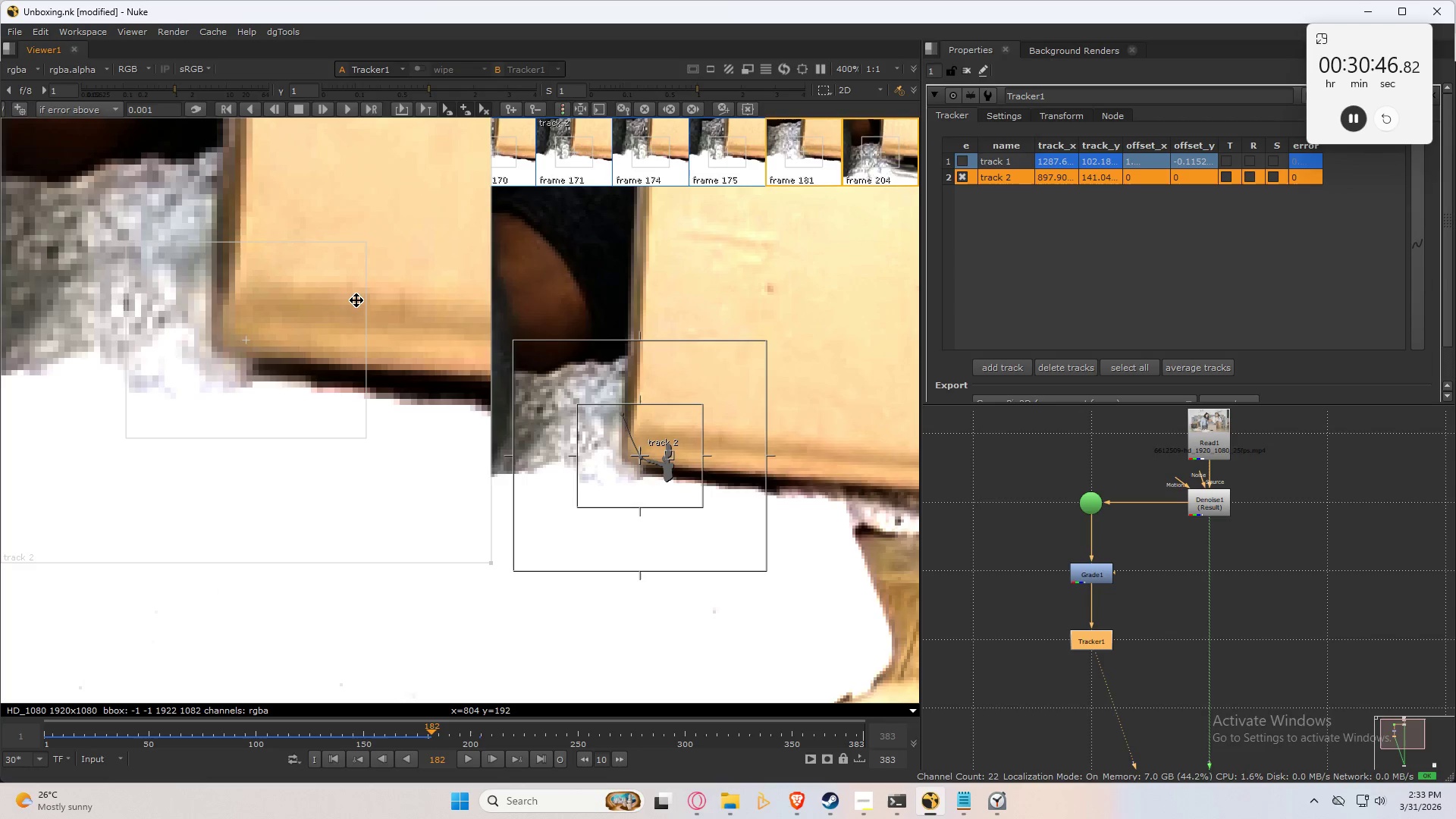 
key(ArrowLeft)
 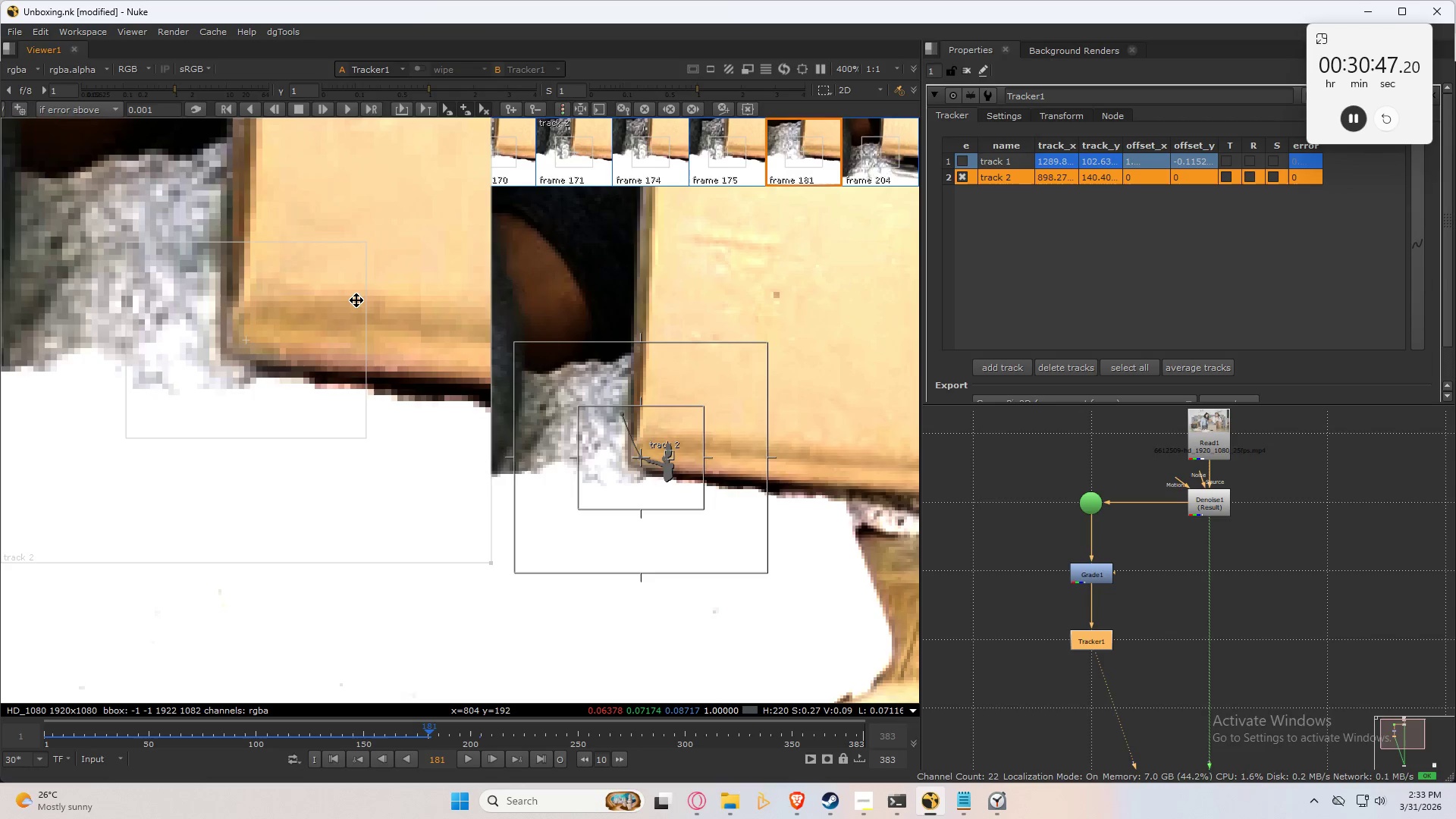 
key(ArrowLeft)
 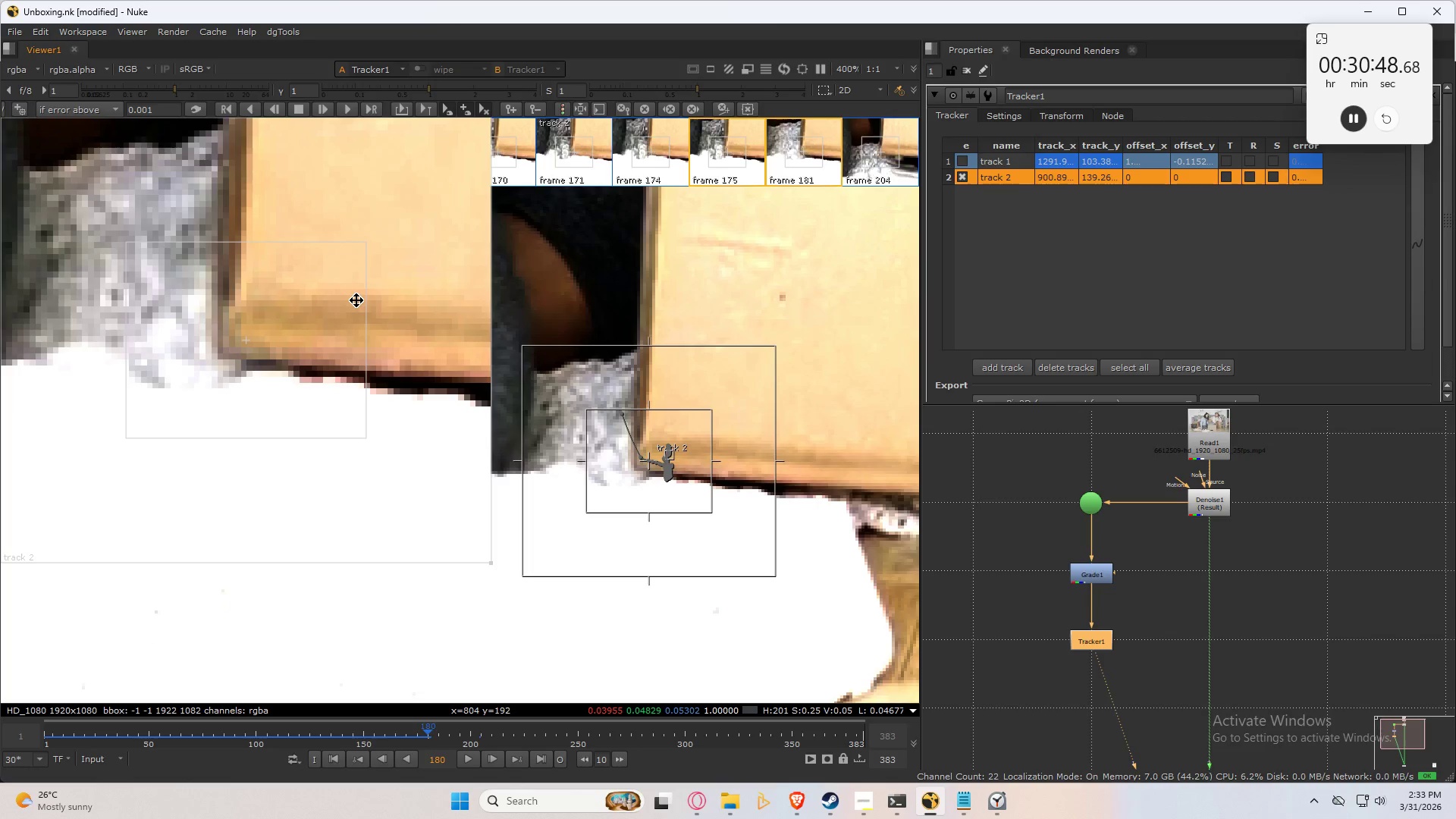 
key(ArrowRight)
 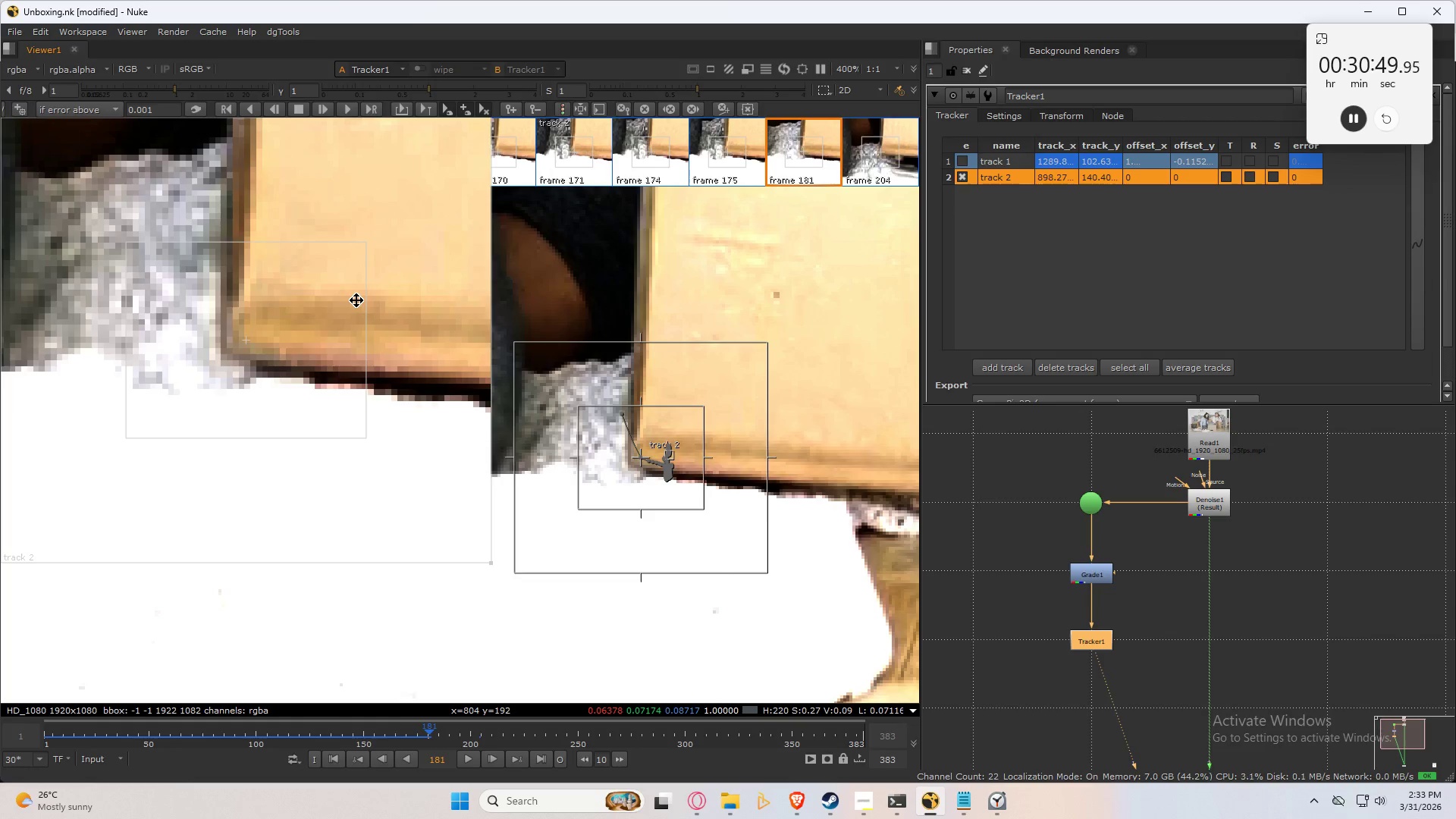 
key(ArrowLeft)
 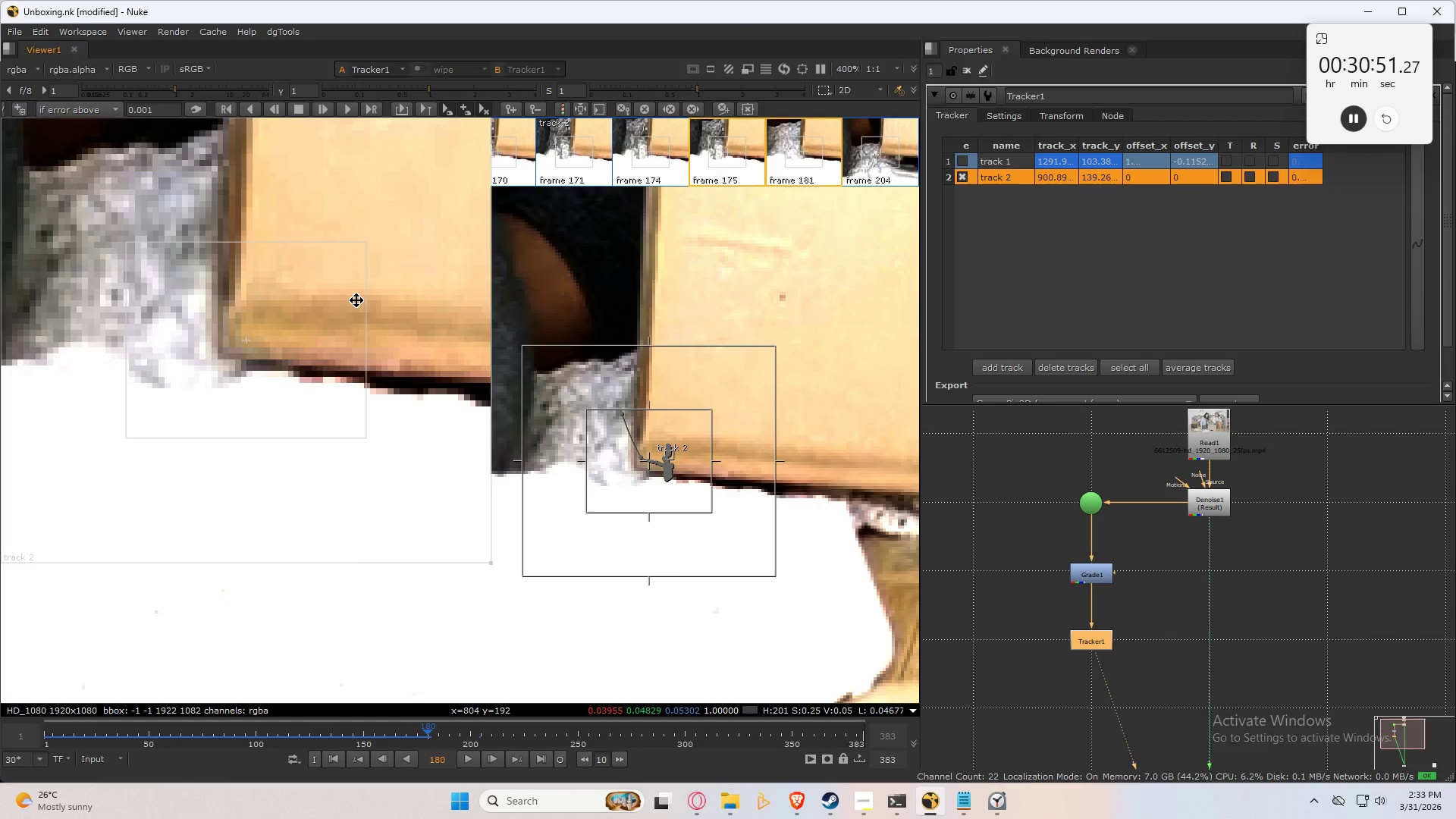 
key(ArrowRight)
 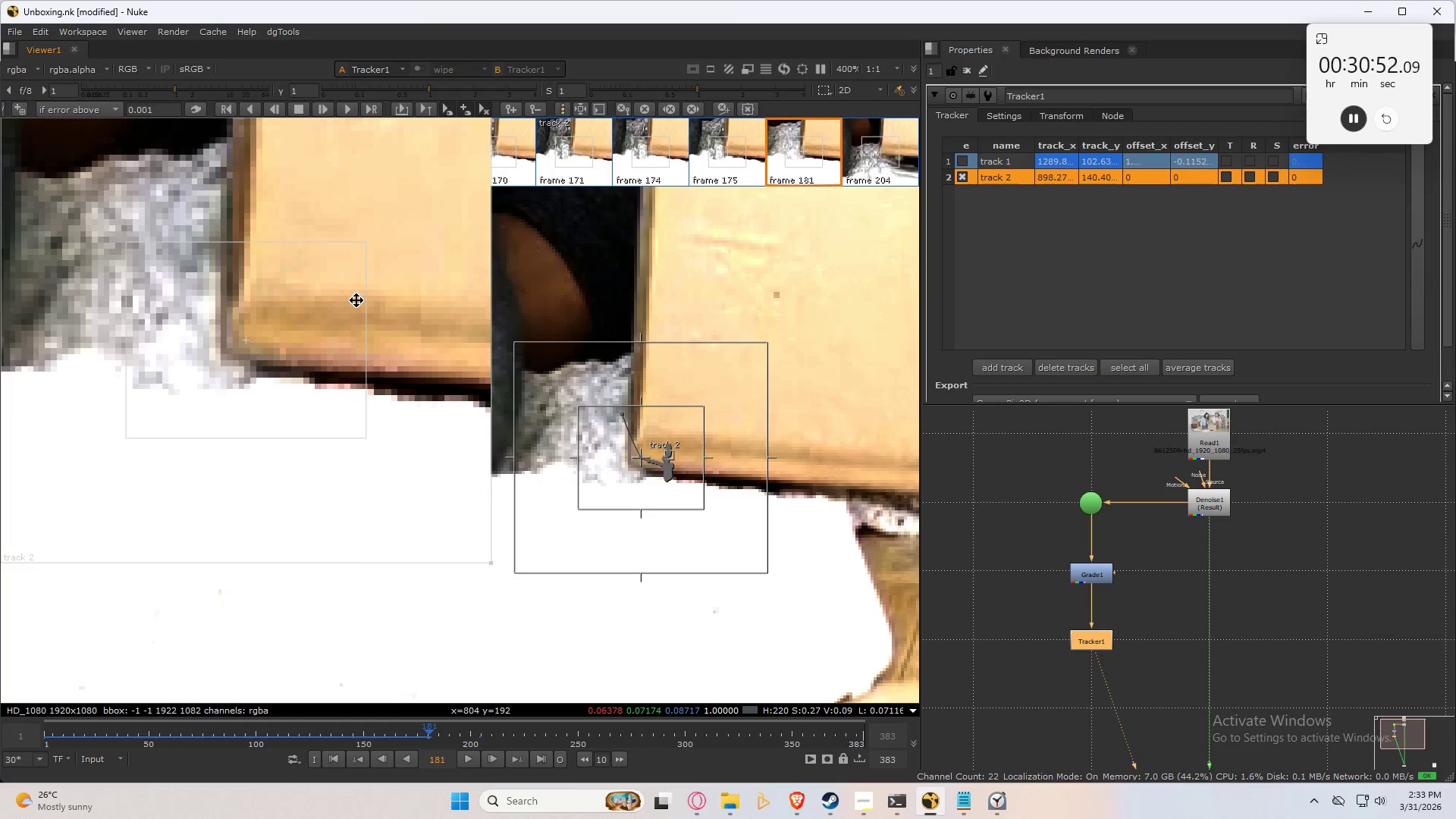 
key(ArrowLeft)
 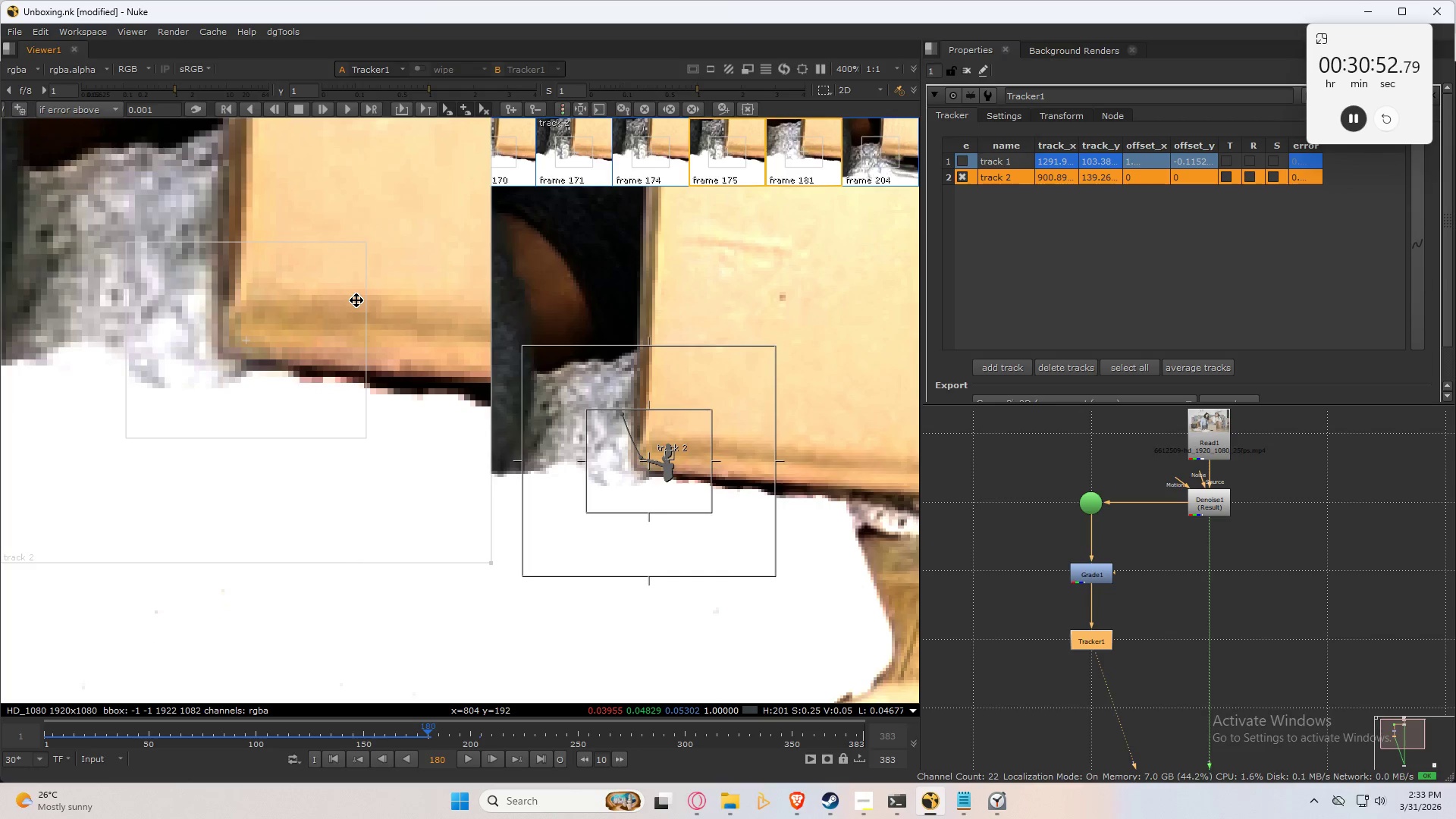 
key(ArrowRight)
 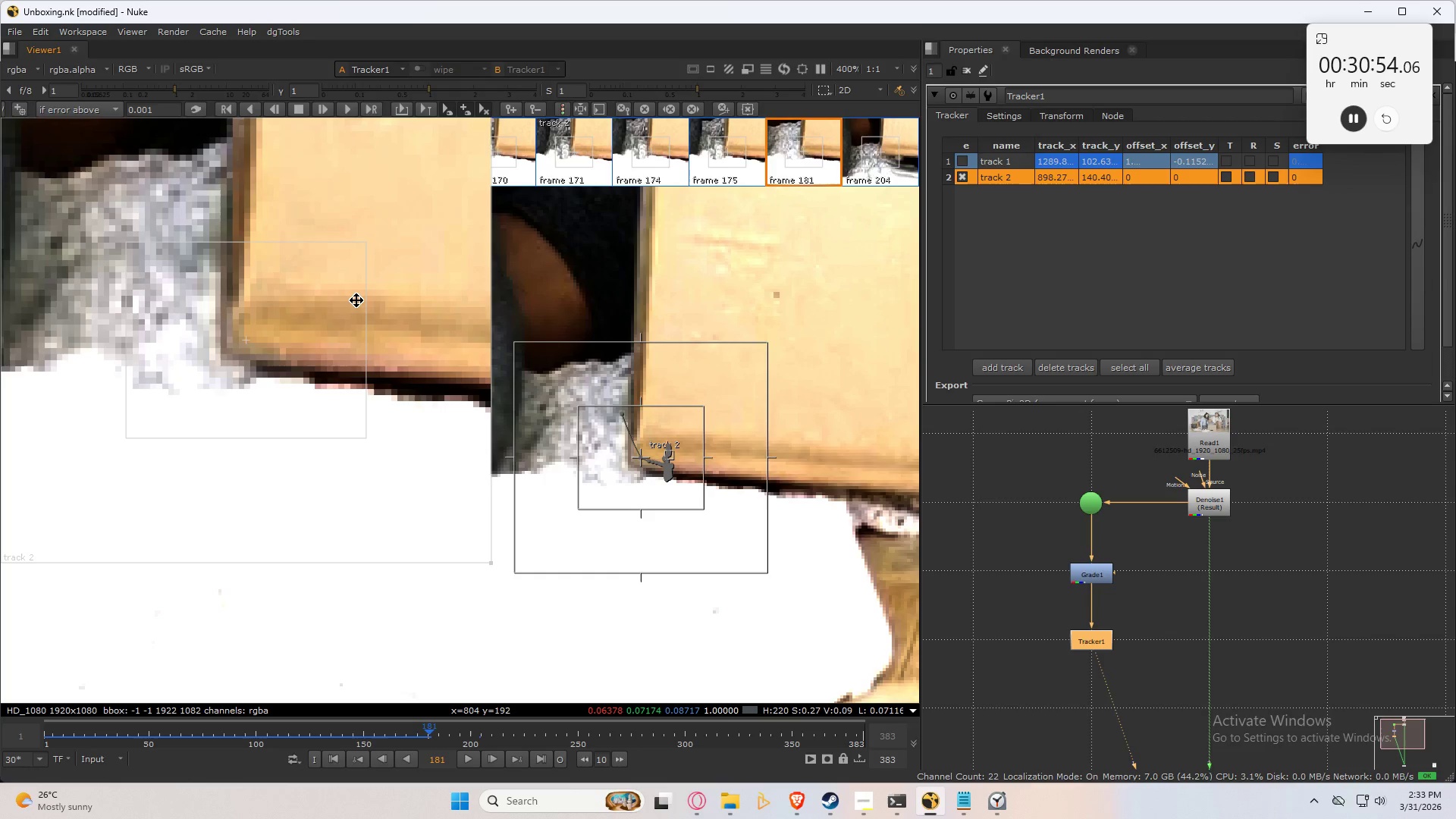 
key(Numpad4)
 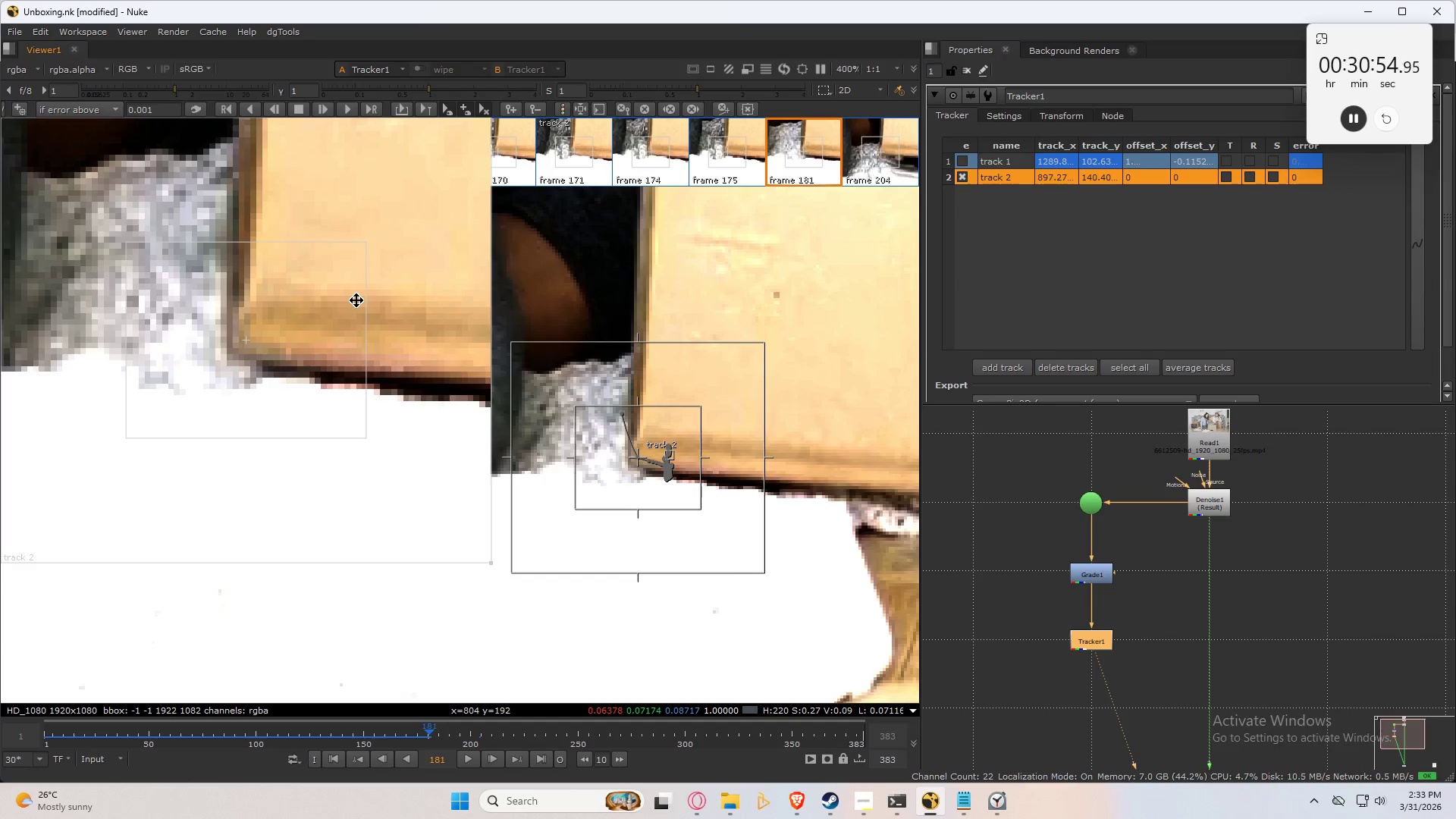 
key(Numpad6)
 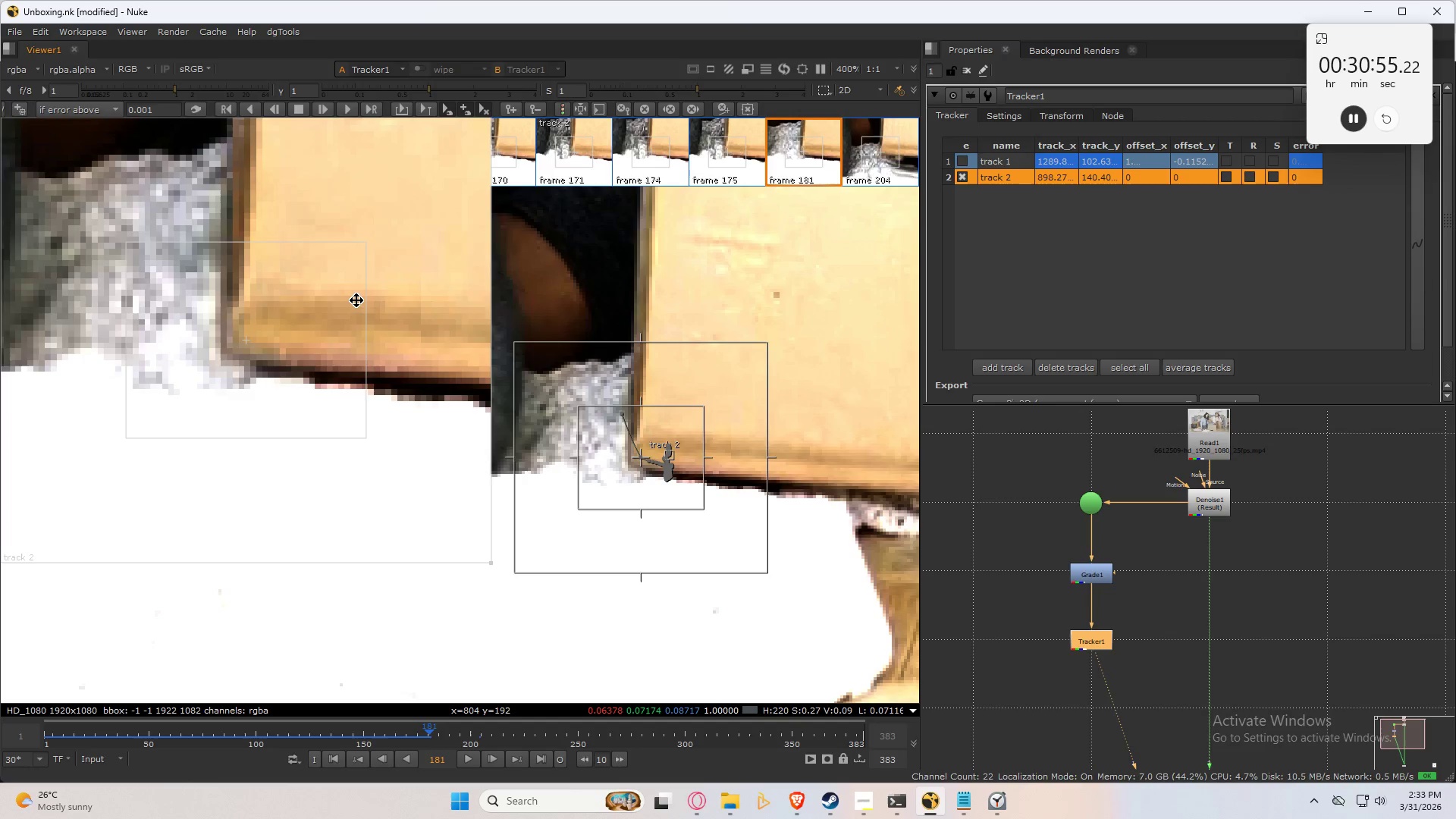 
key(Numpad6)
 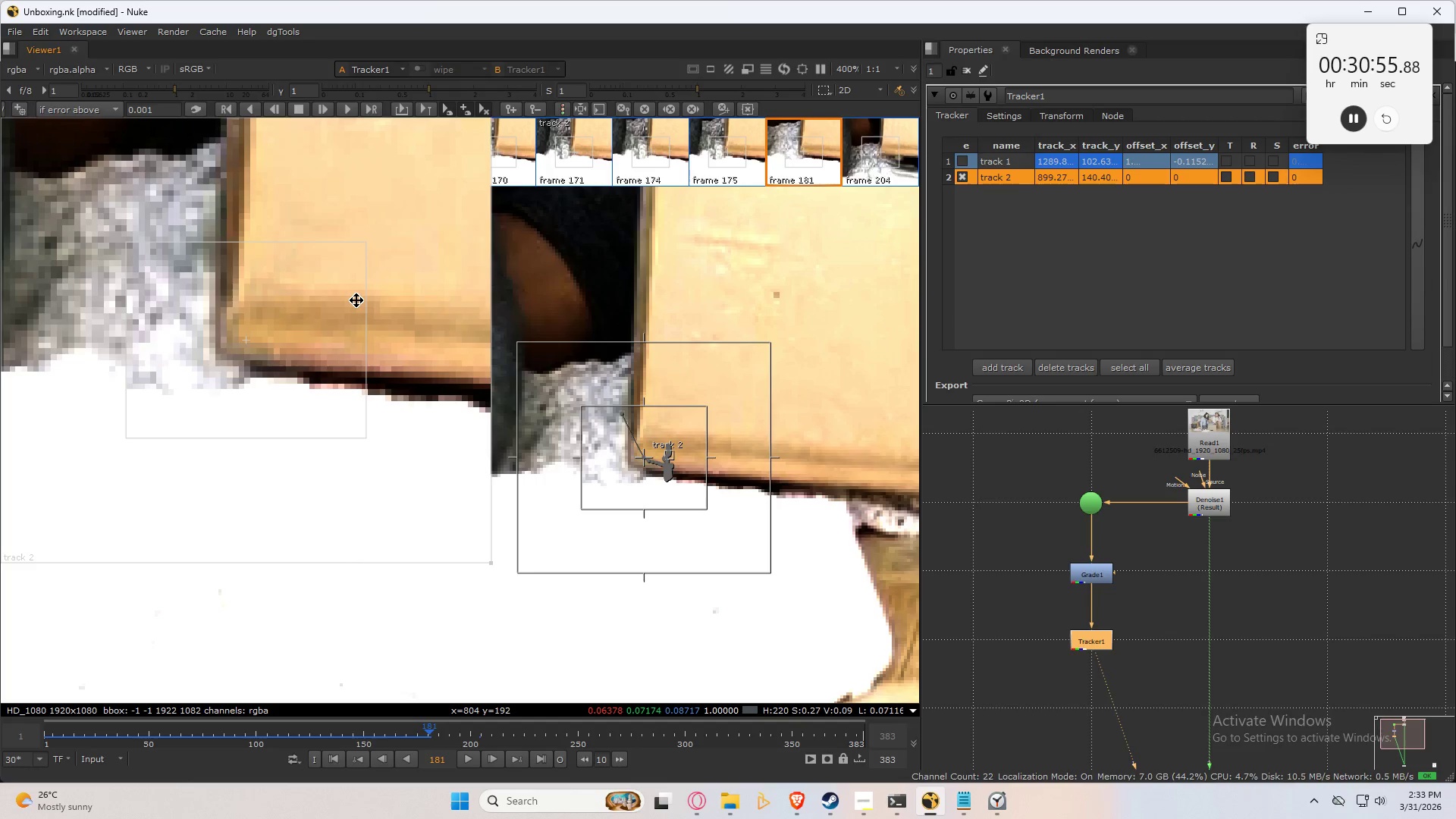 
key(ArrowLeft)
 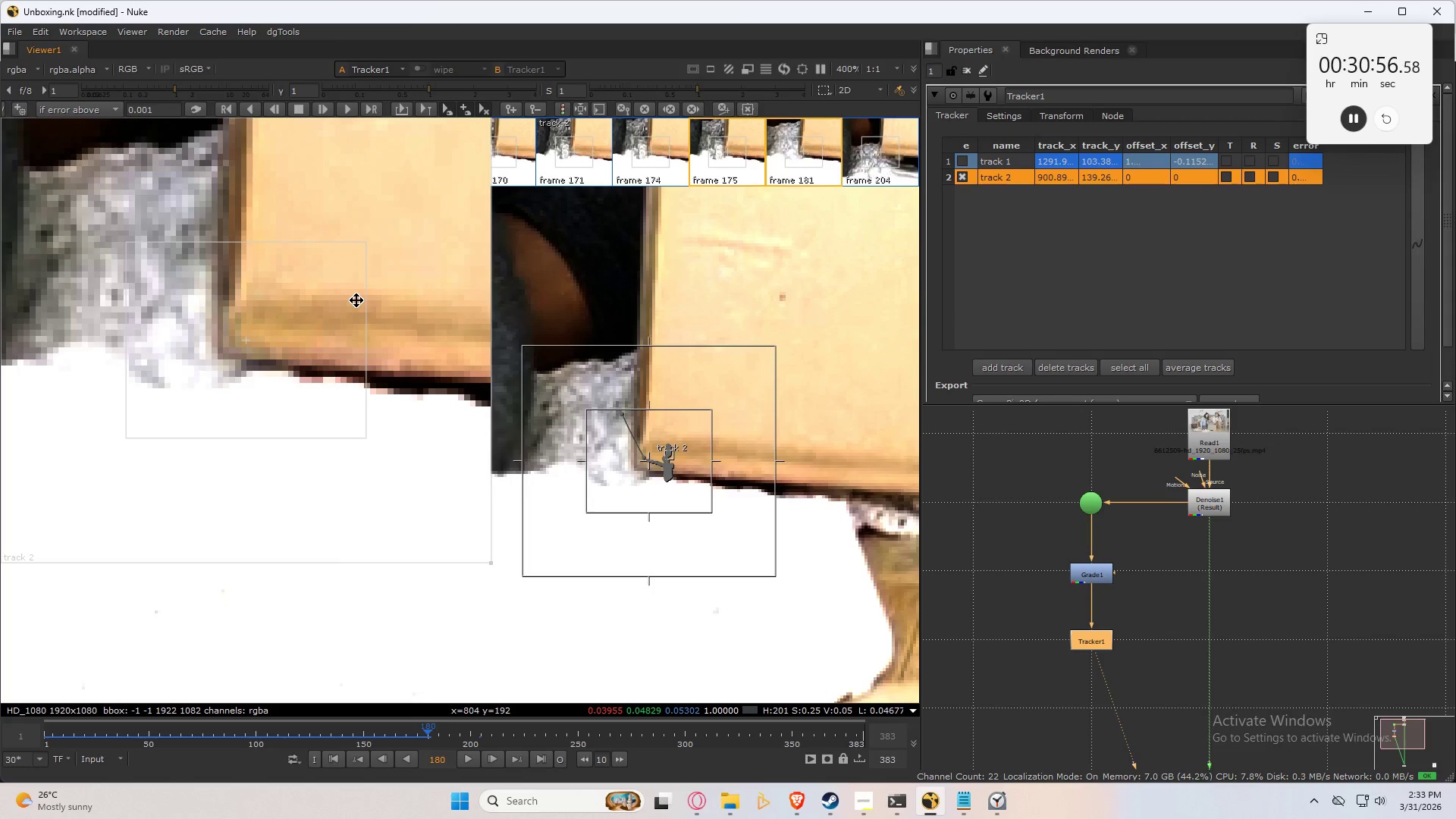 
key(ArrowRight)
 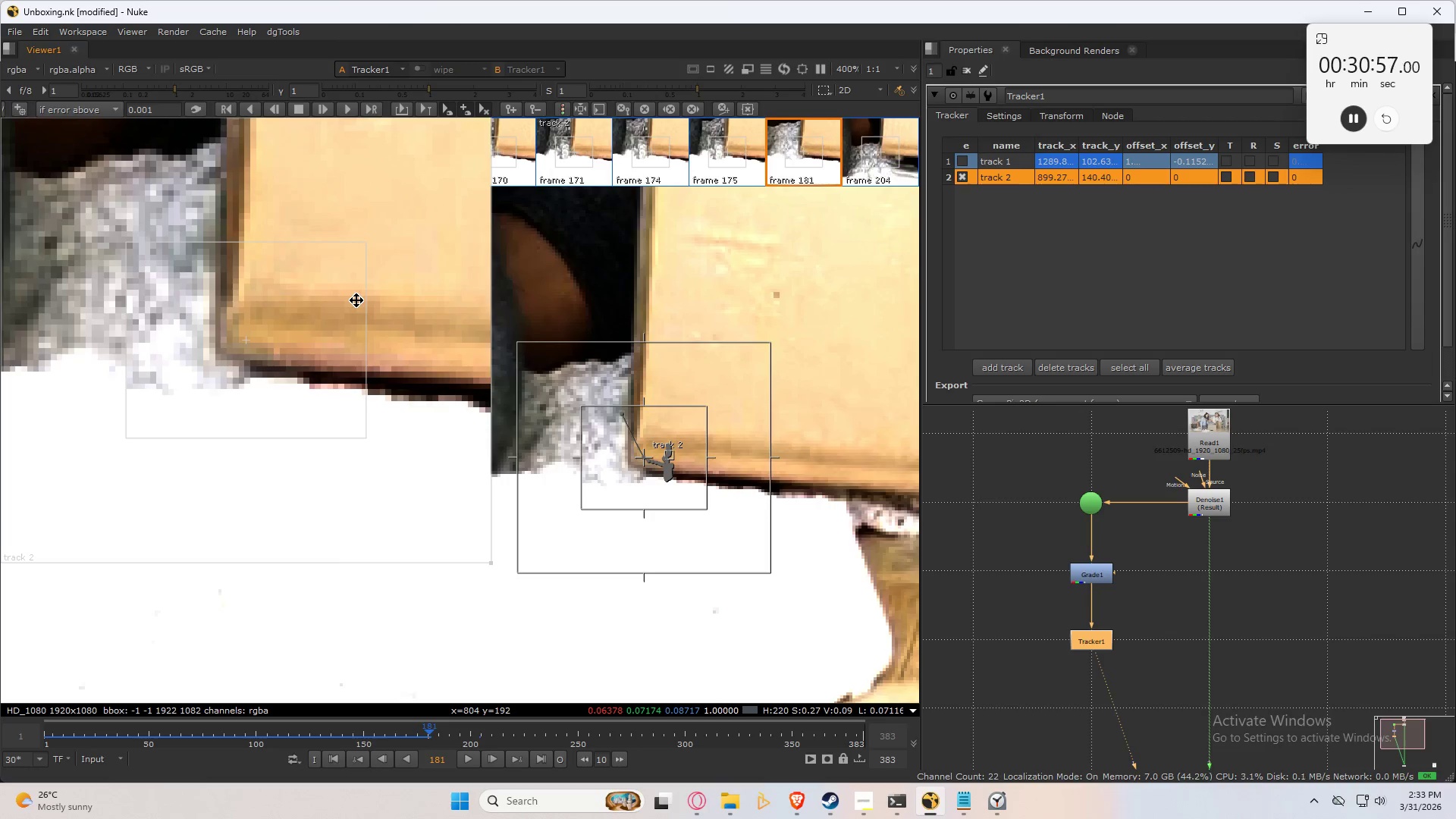 
key(ArrowLeft)
 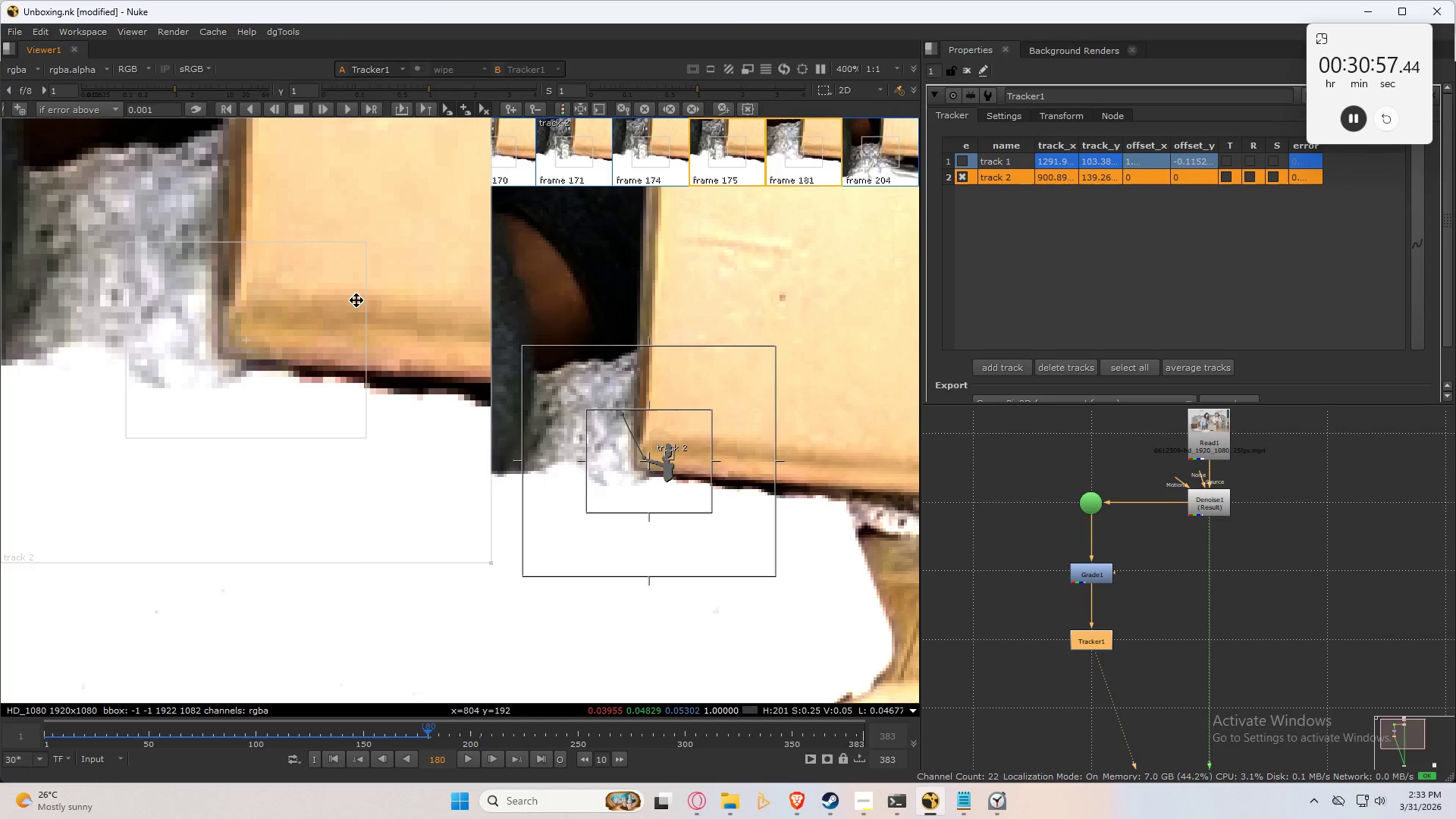 
key(ArrowRight)
 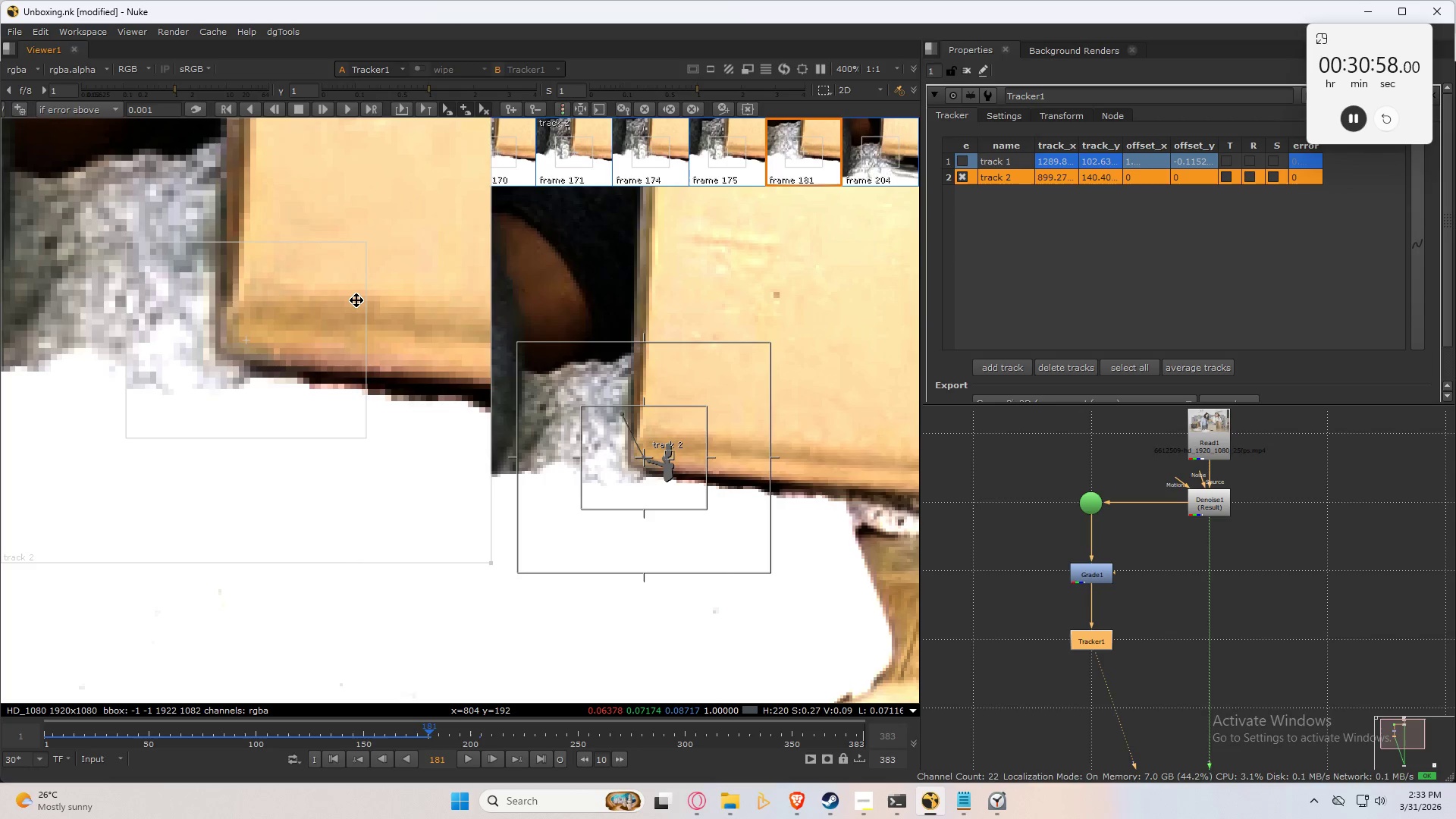 
key(C)
 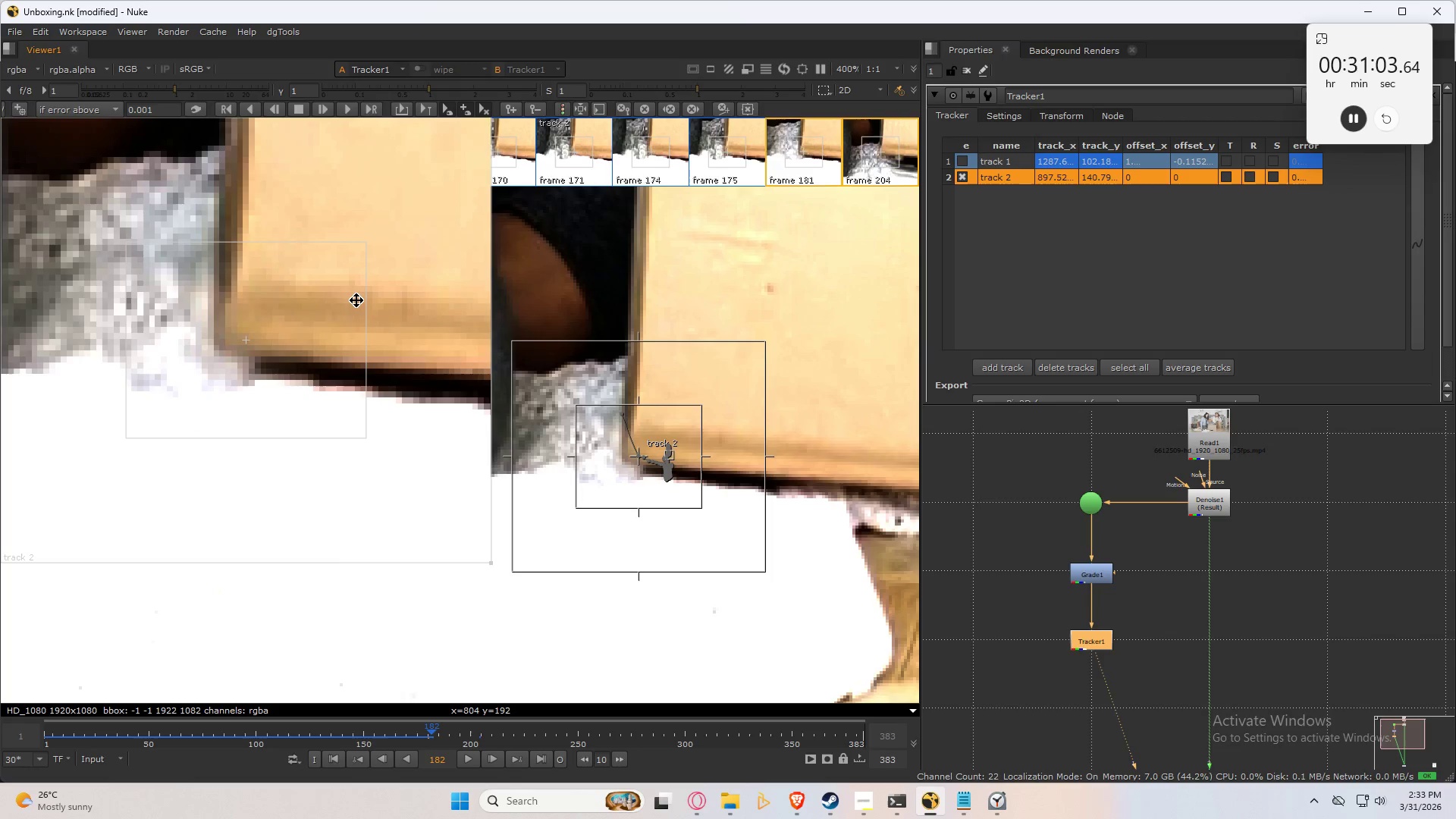 
wait(7.27)
 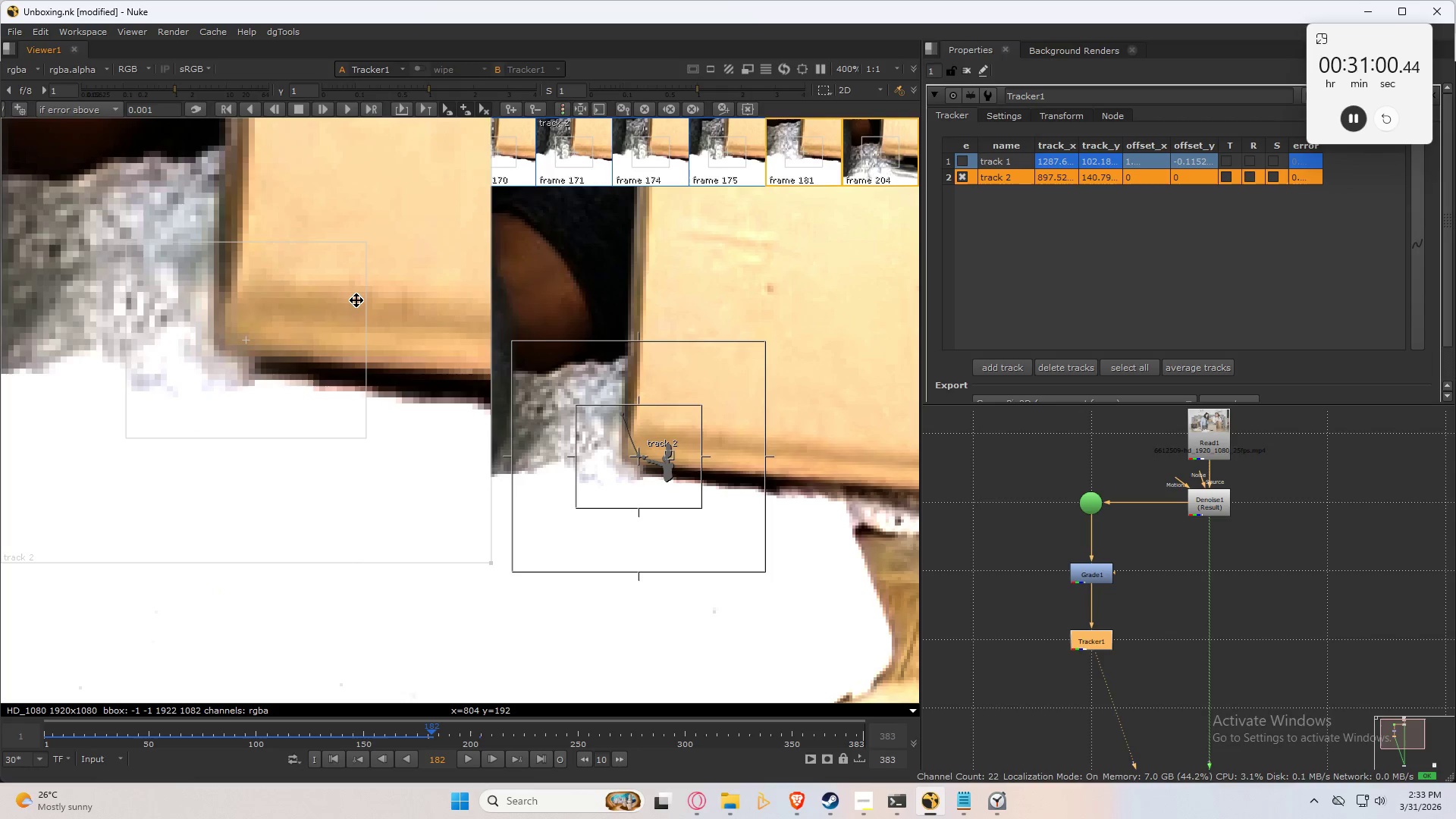 
key(ArrowLeft)
 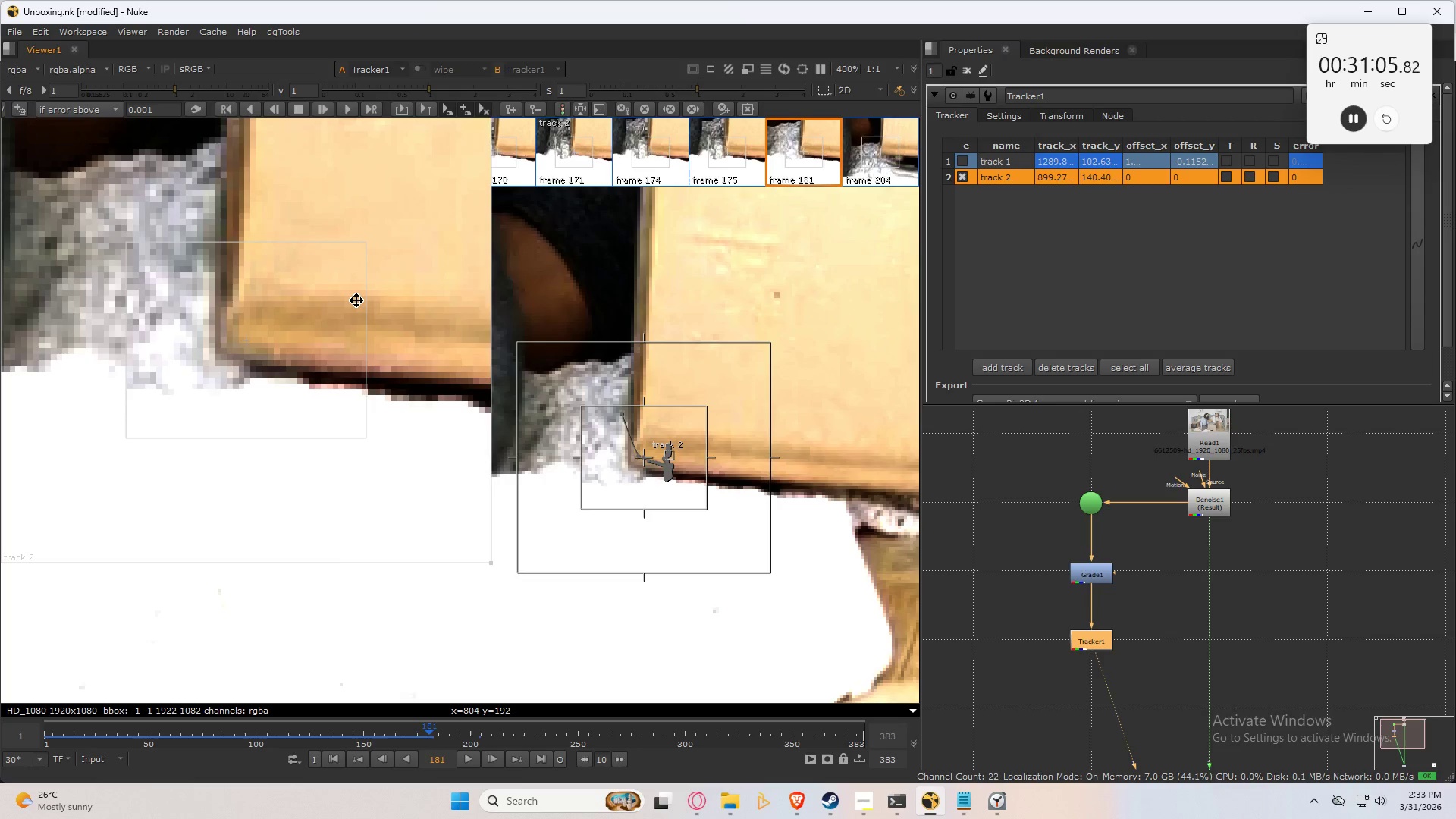 
key(ArrowRight)
 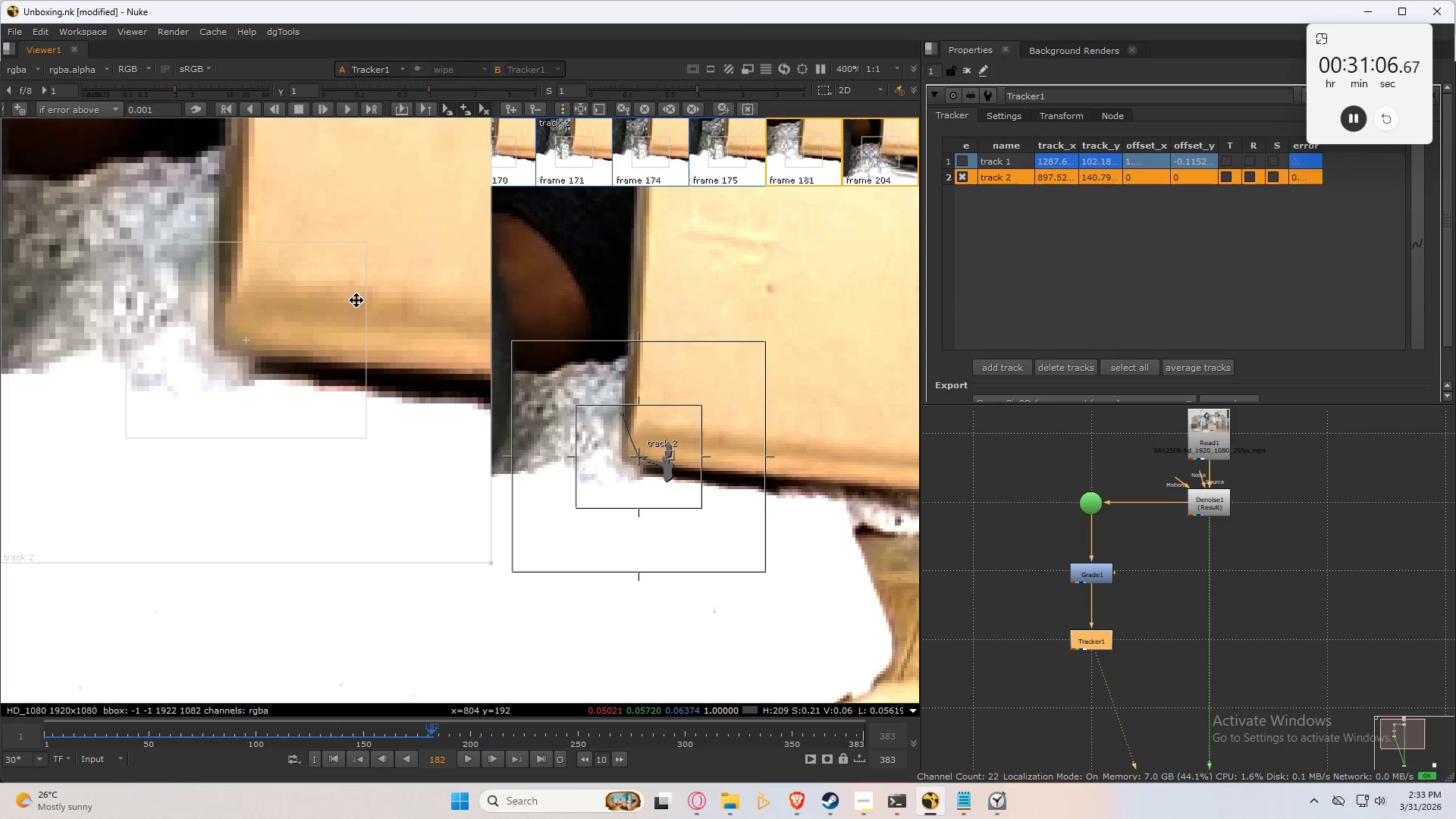 
key(Control+Numpad8)
 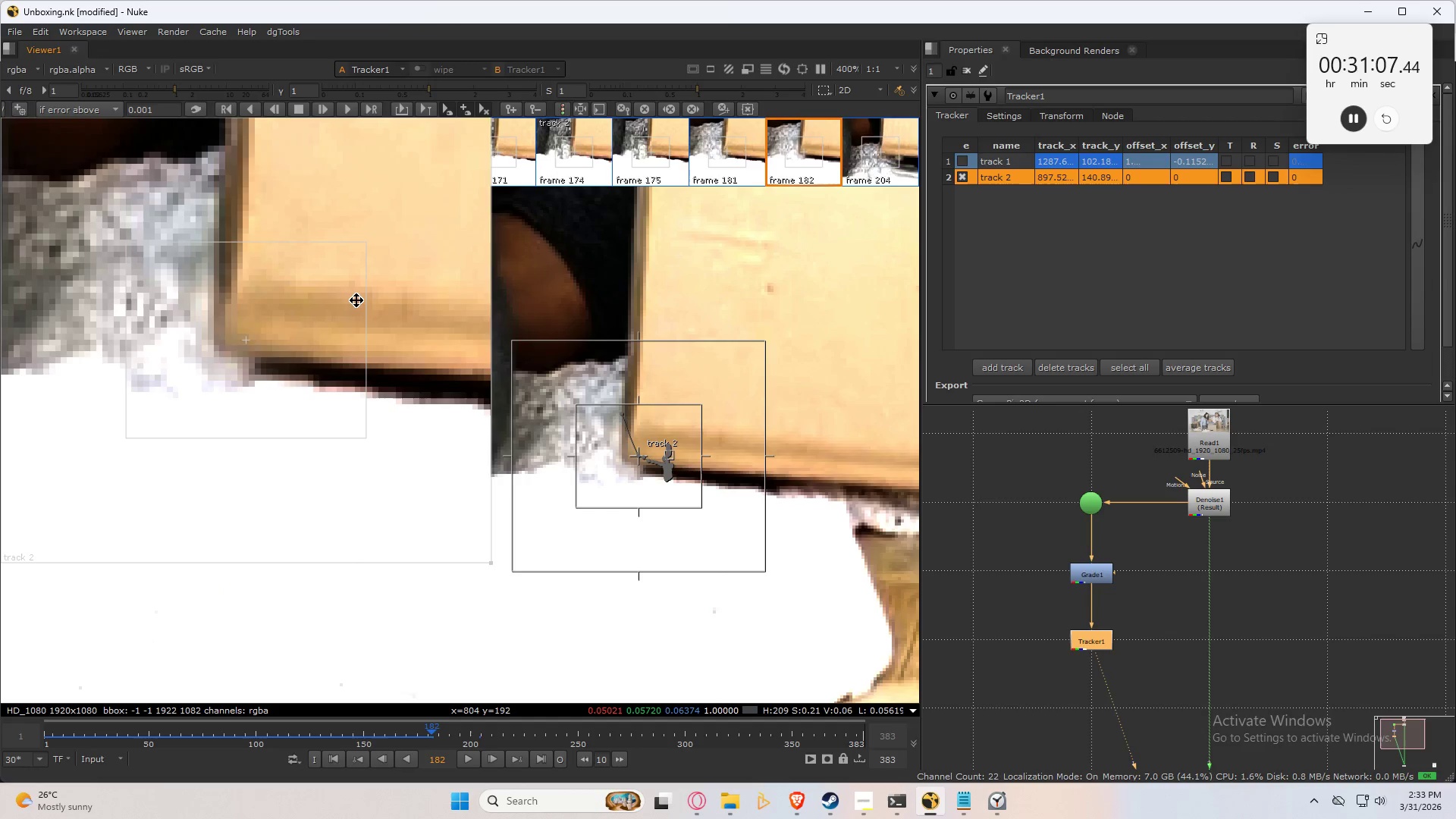 
key(Control+Numpad8)
 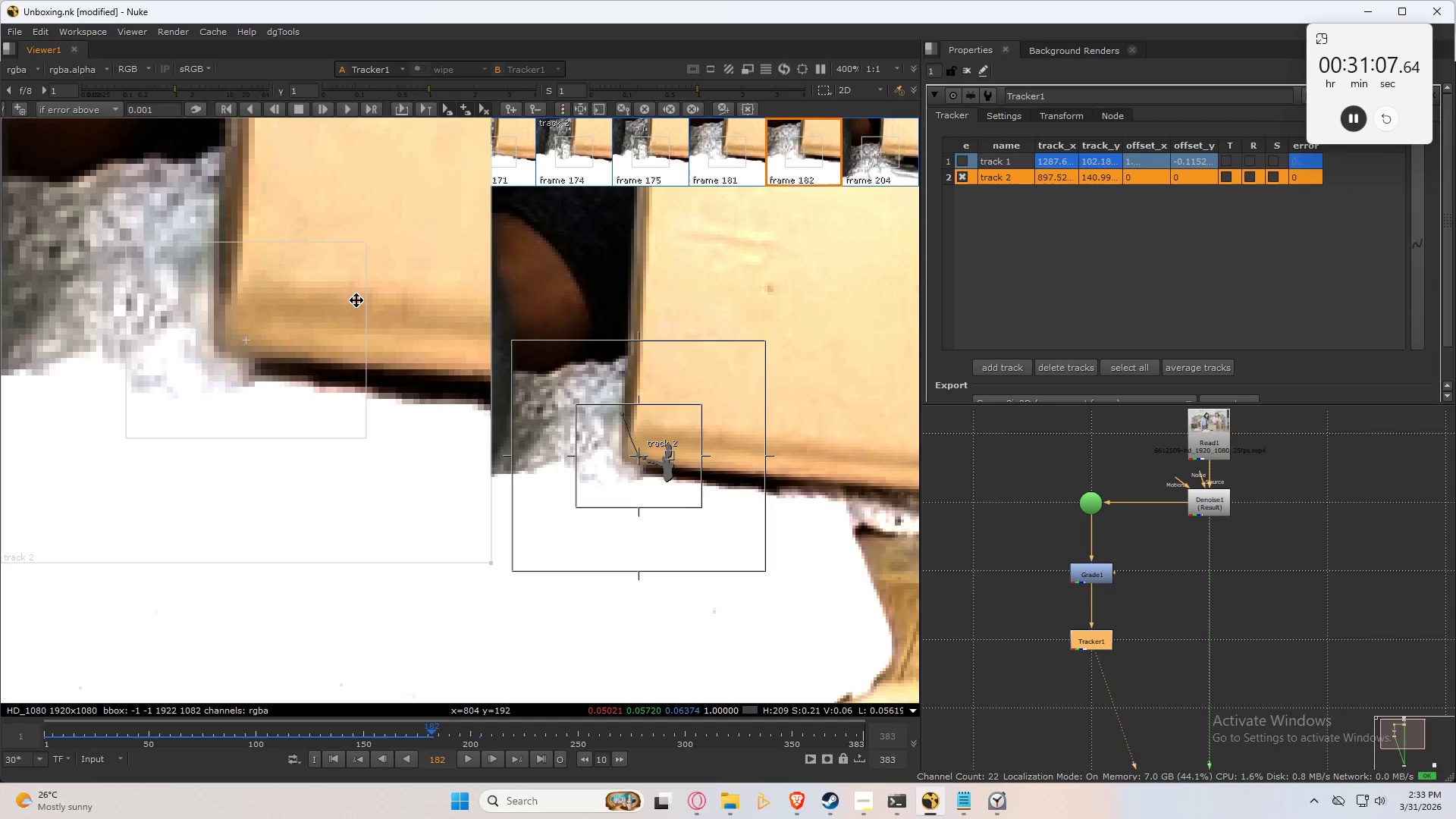 
key(Control+Numpad8)
 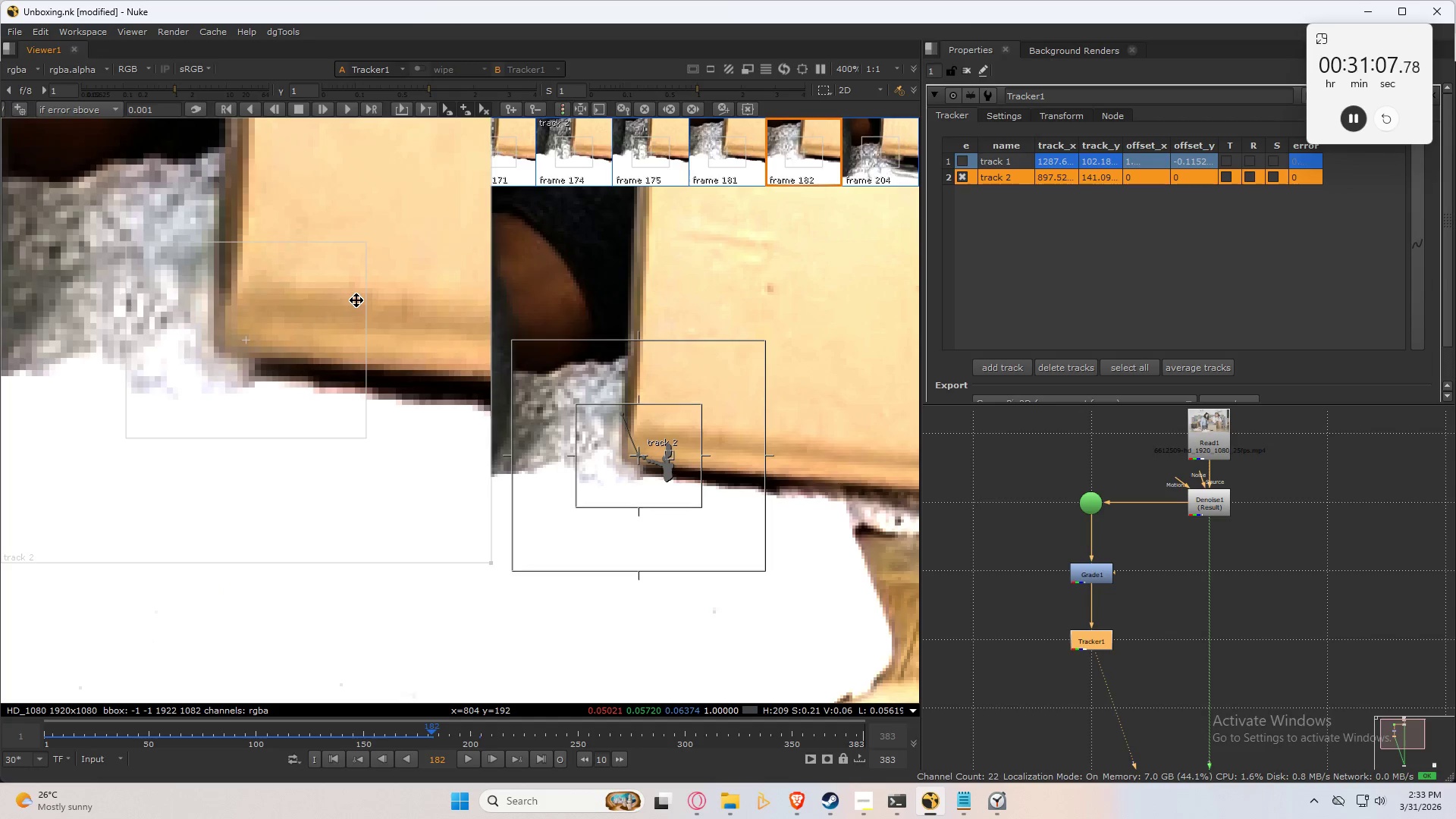 
key(Control+Numpad7)
 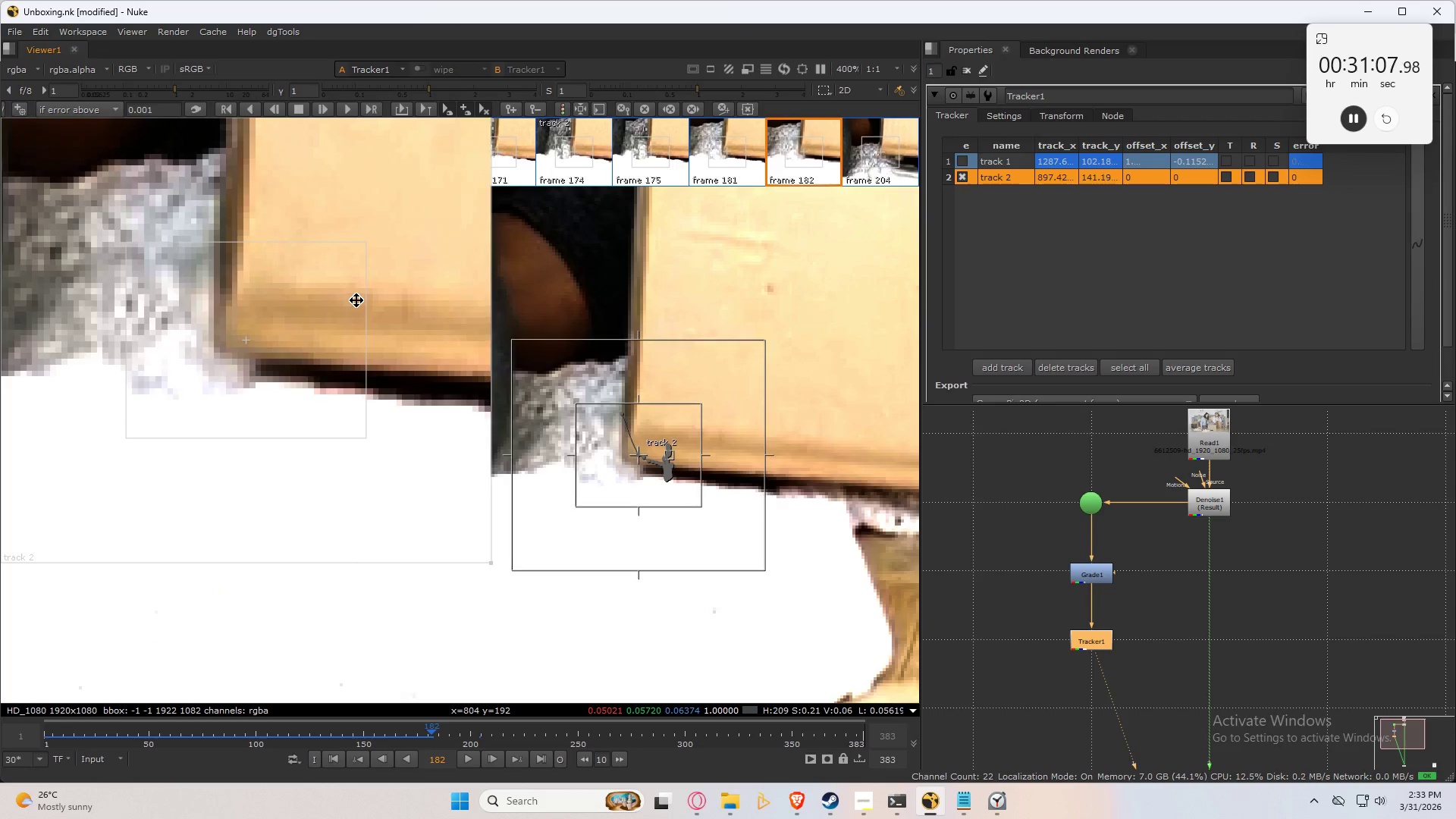 
key(Control+Numpad7)
 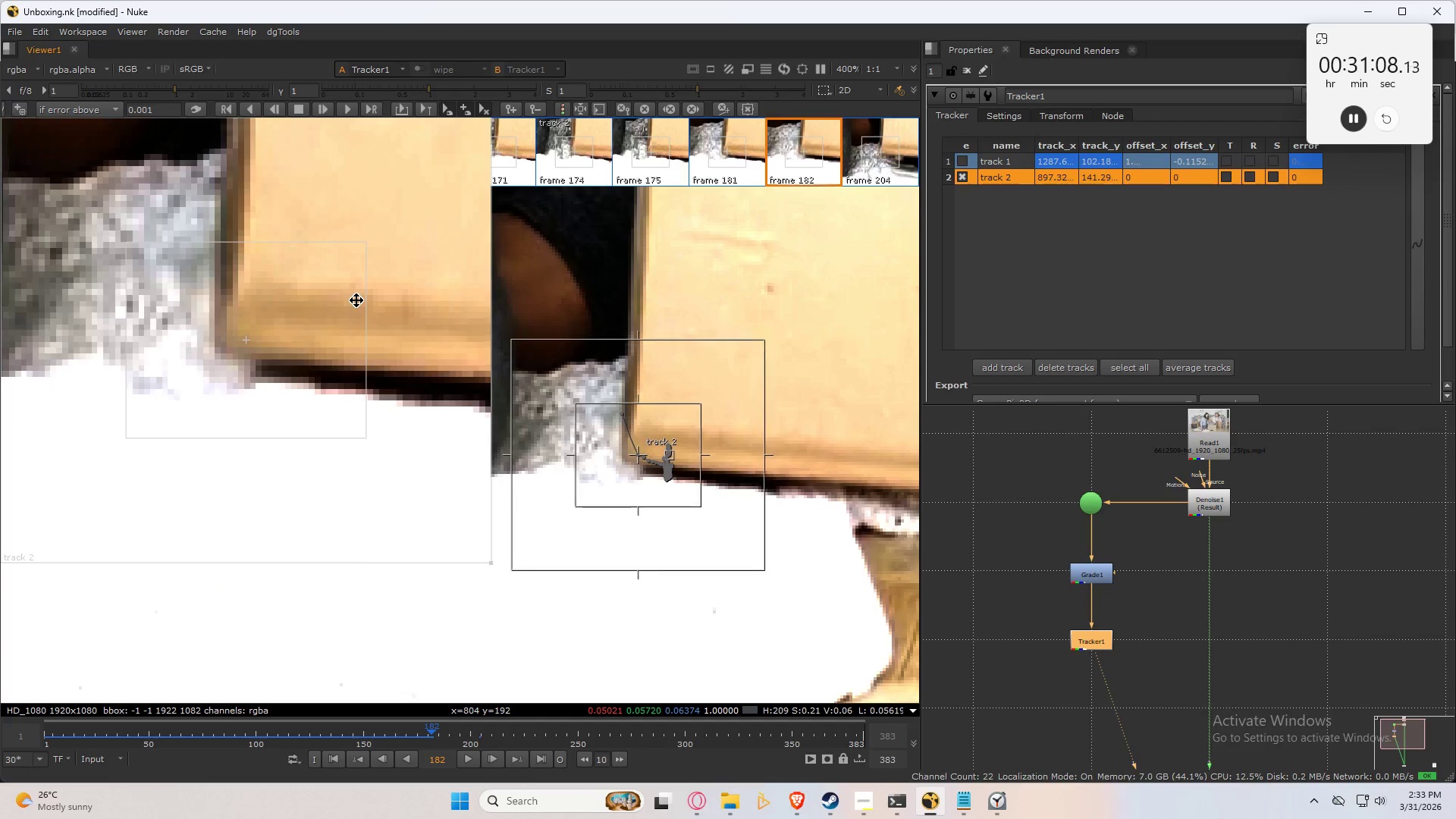 
key(Control+Numpad7)
 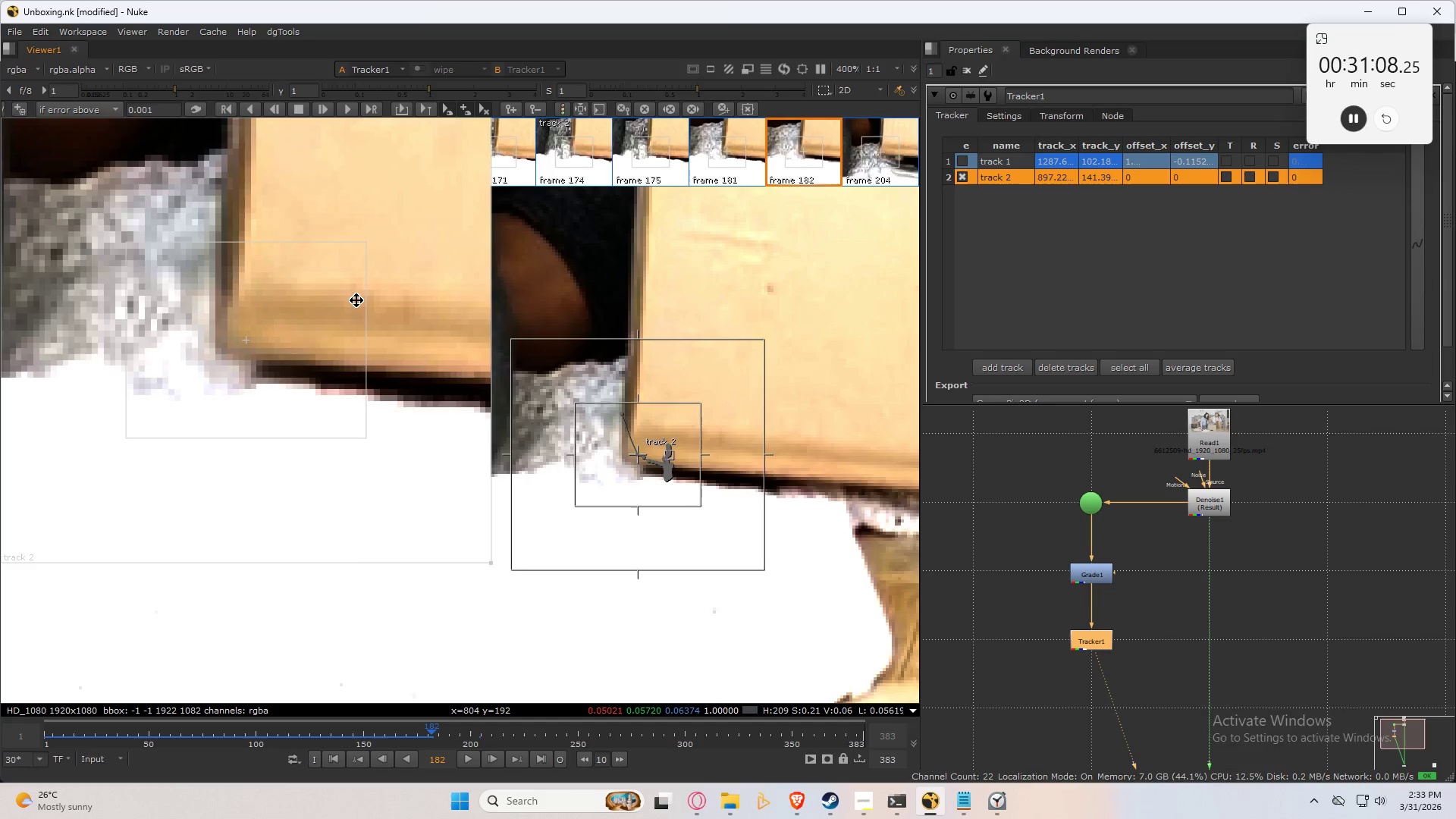 
key(Control+Numpad8)
 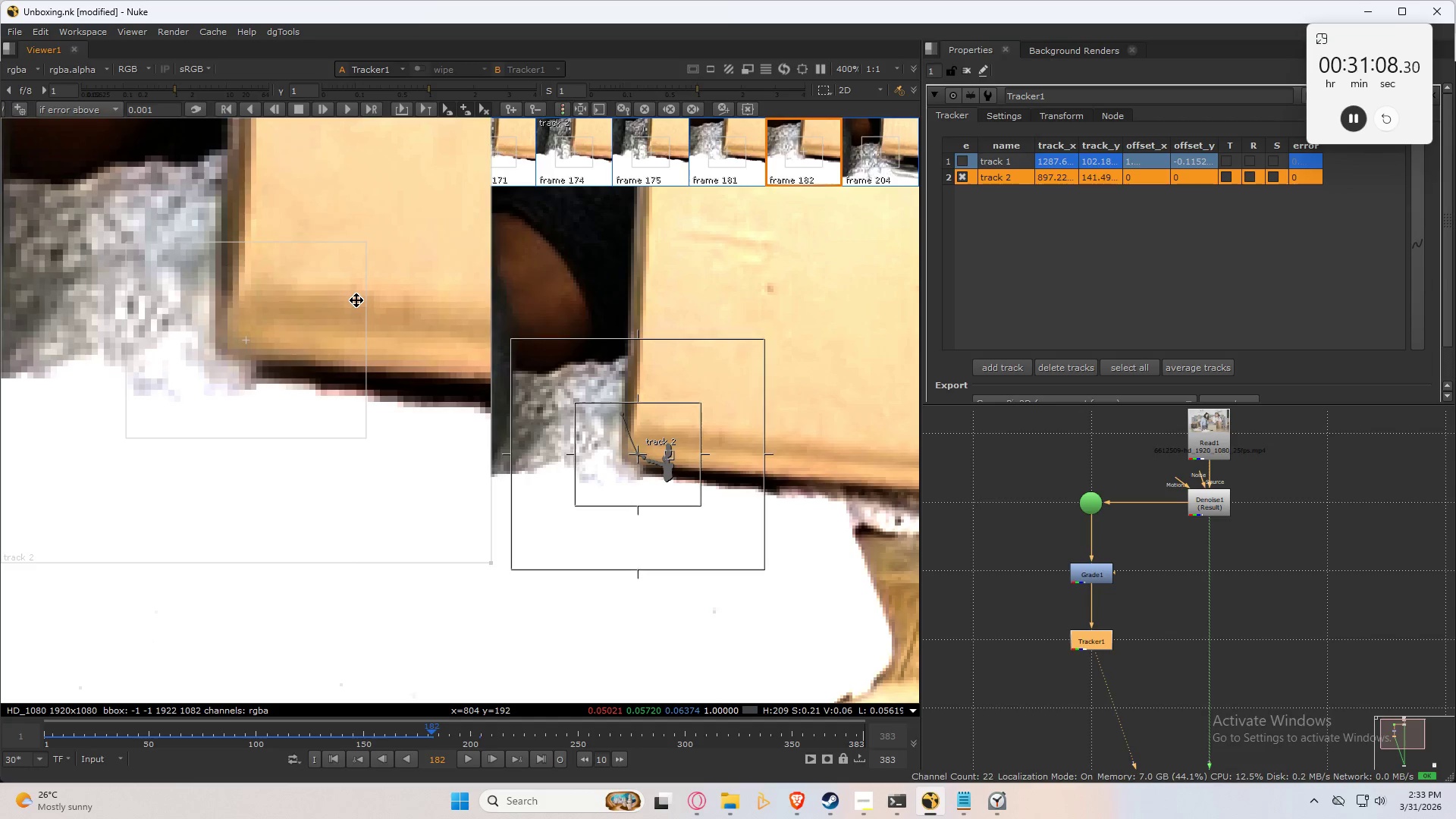 
key(Control+Numpad7)
 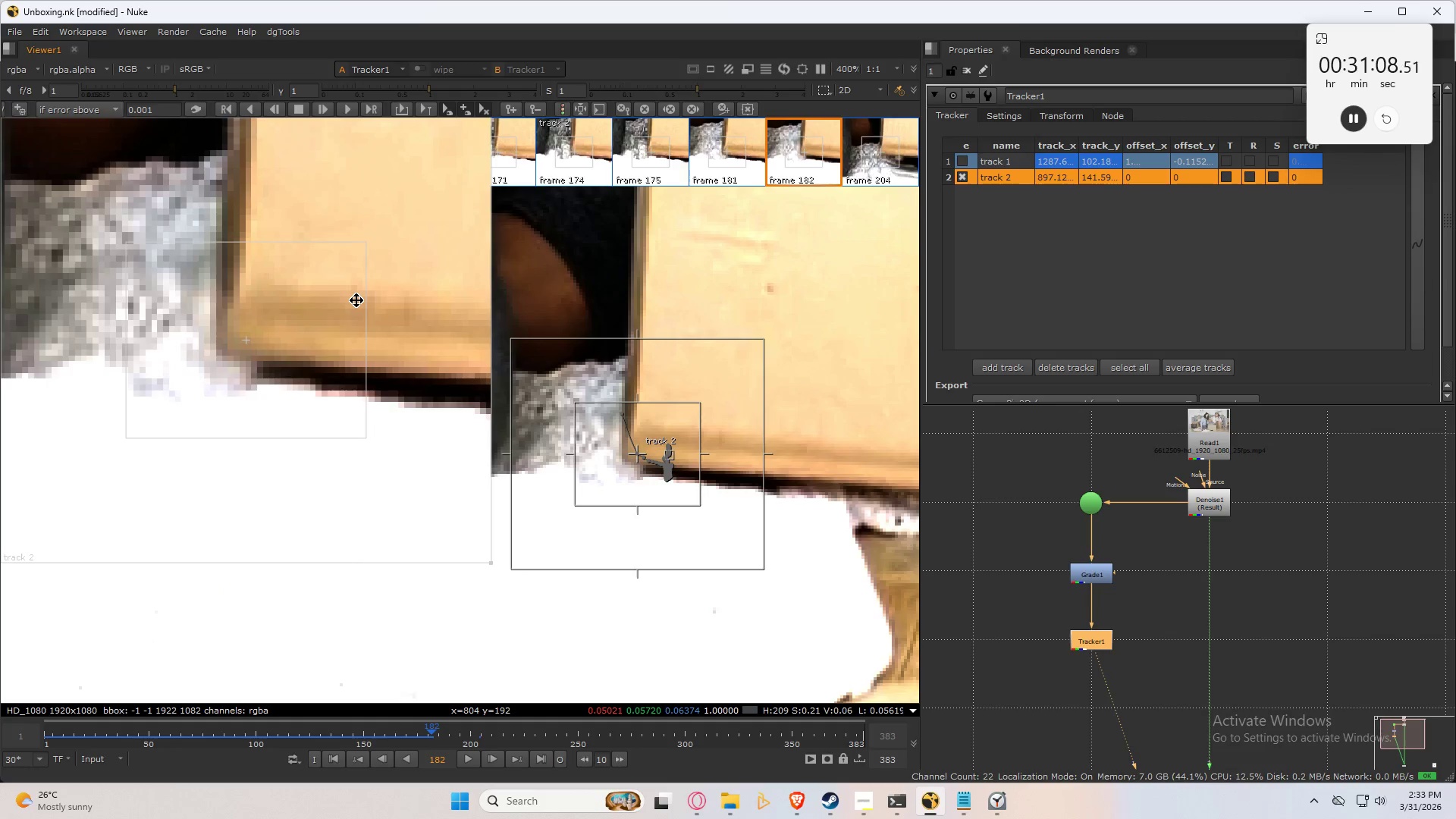 
key(Control+Numpad8)
 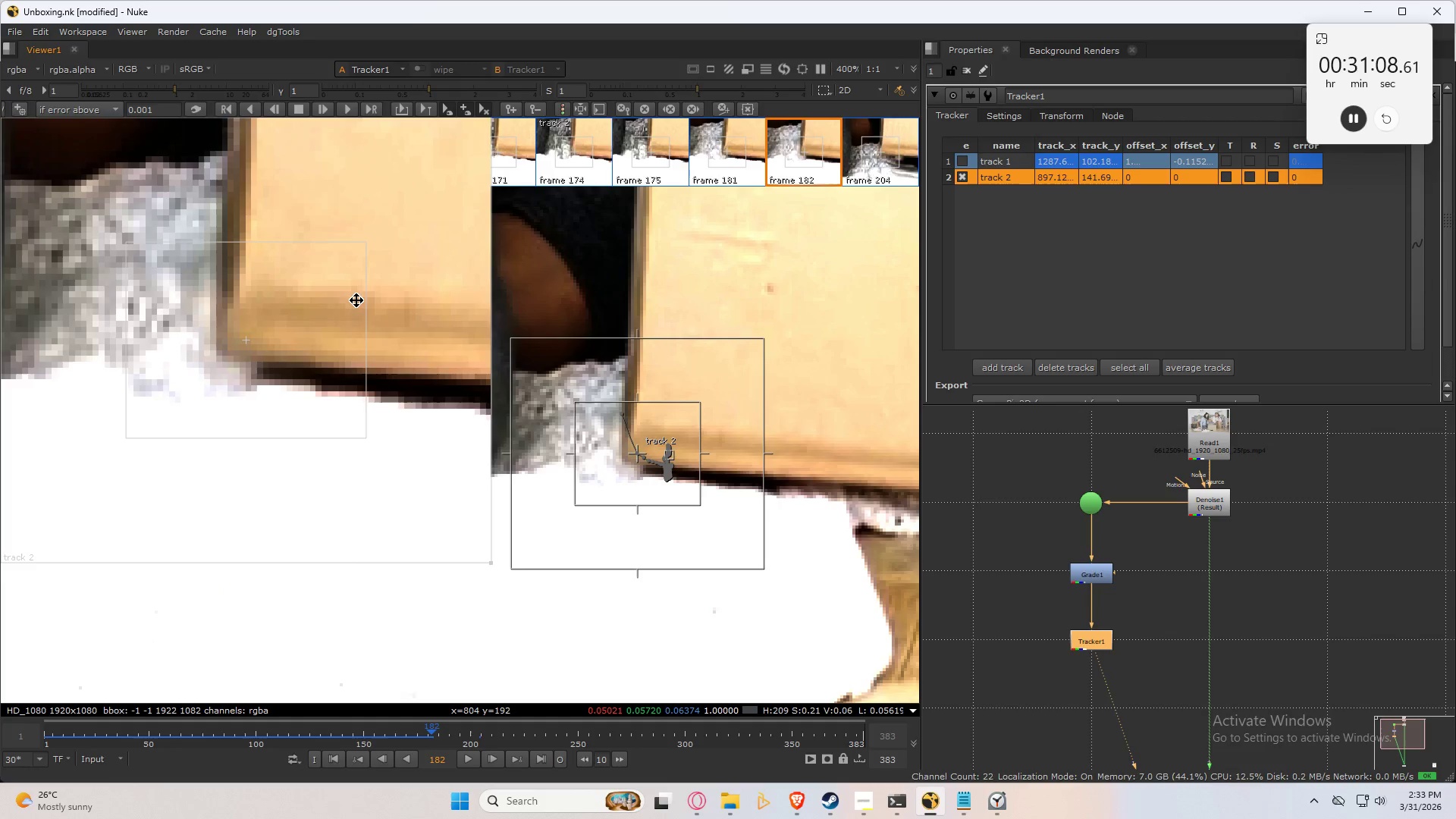 
key(Control+Numpad7)
 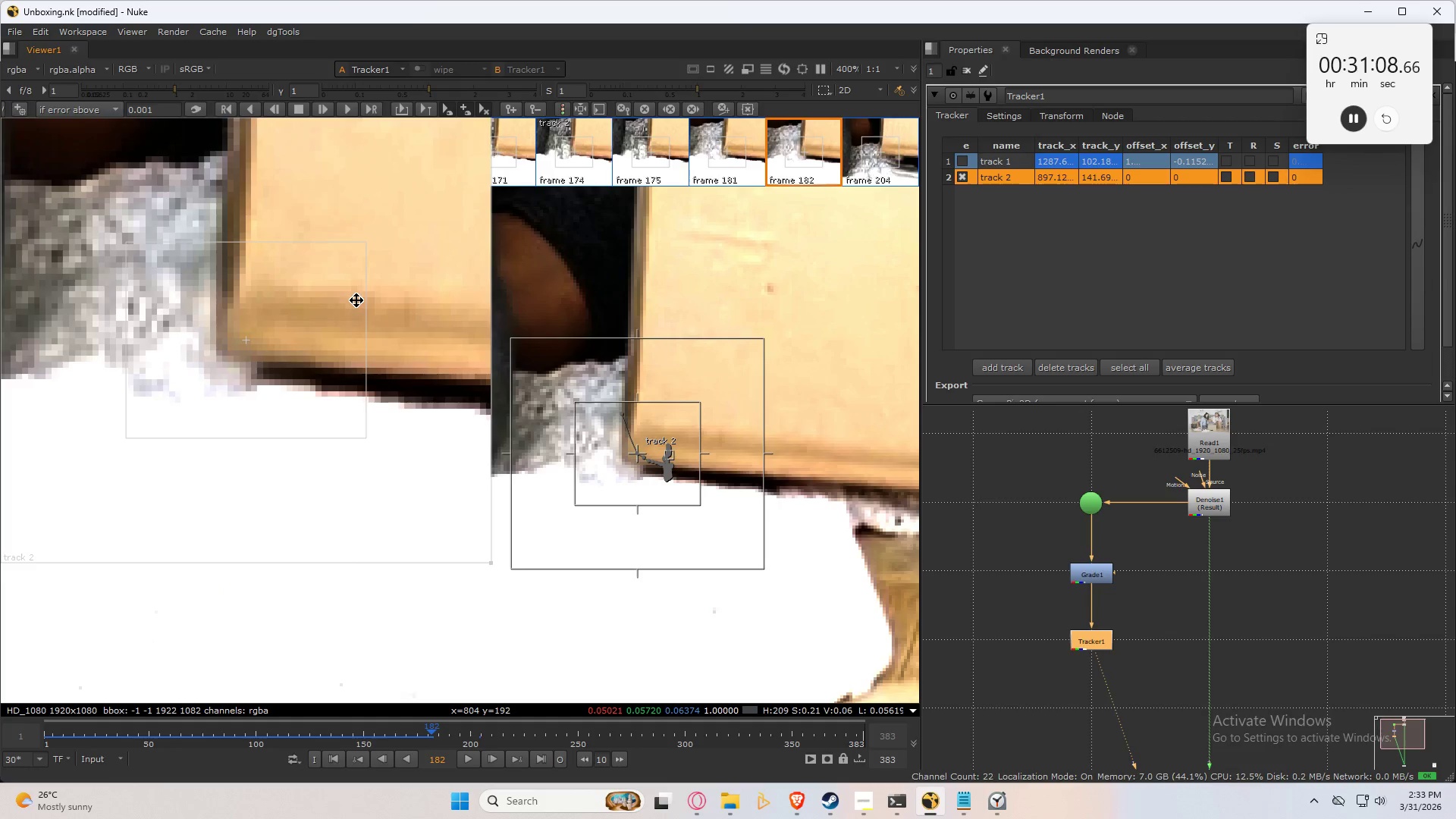 
key(Control+Numpad8)
 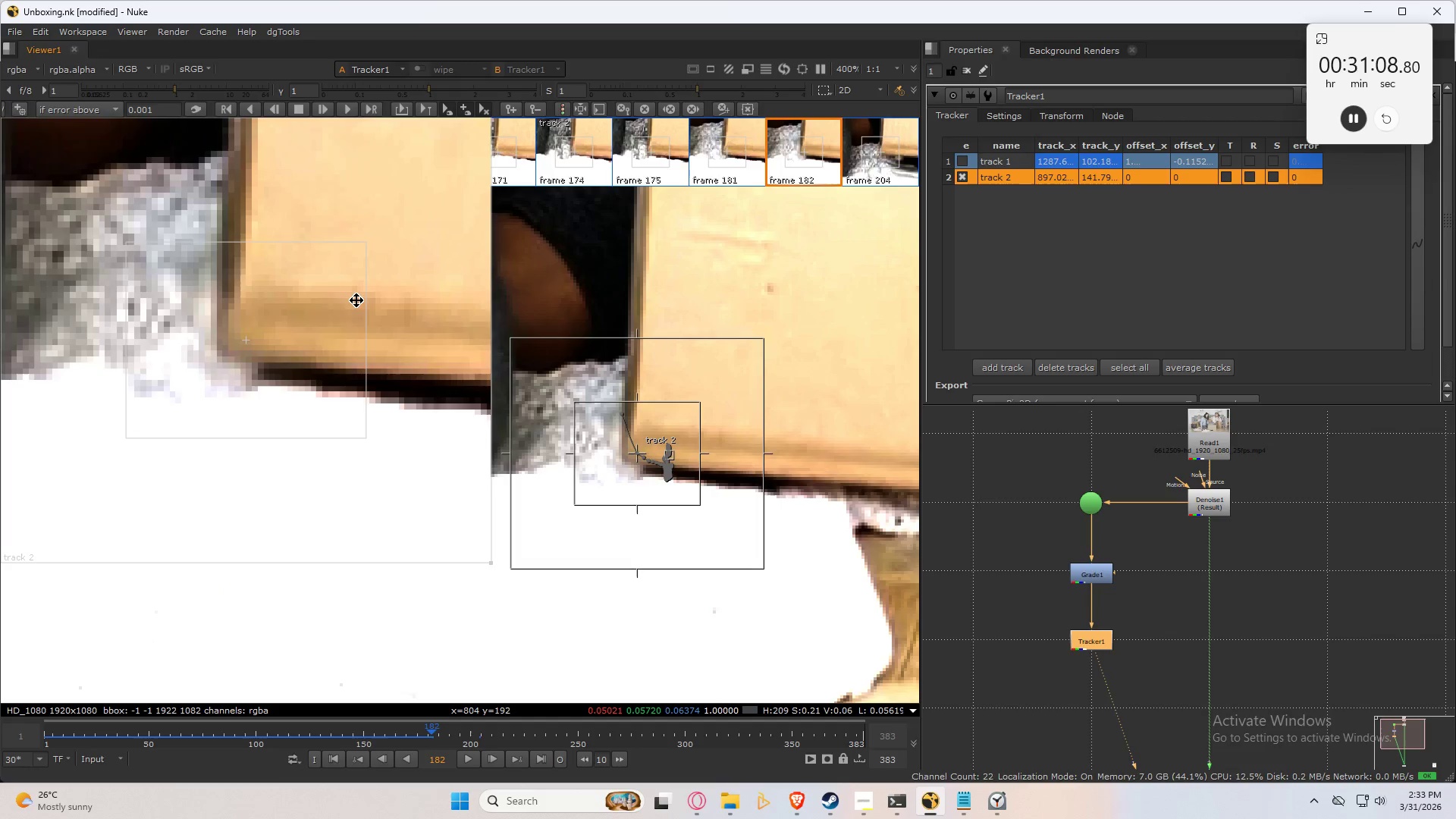 
key(Control+Numpad7)
 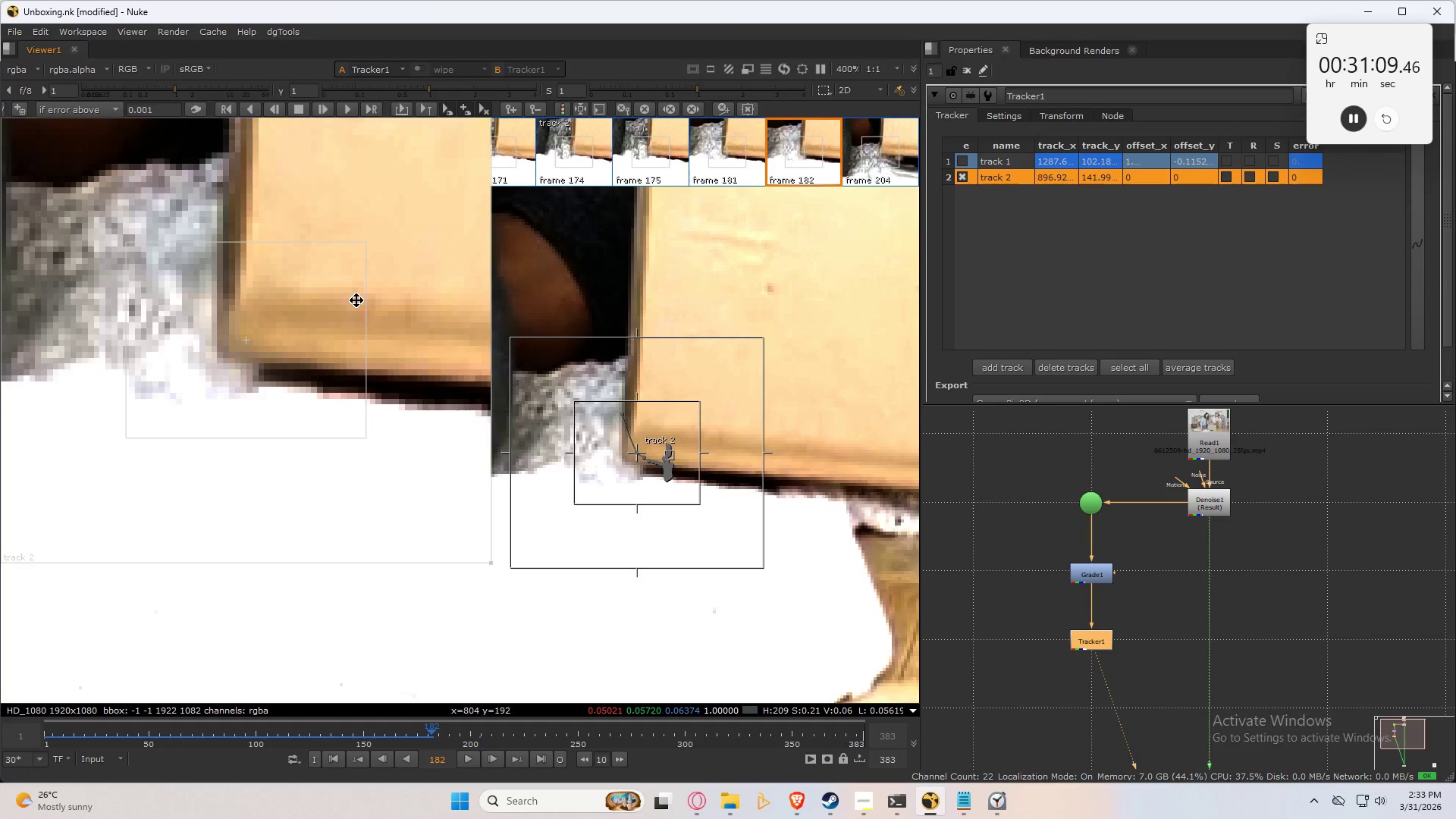 
key(ArrowLeft)
 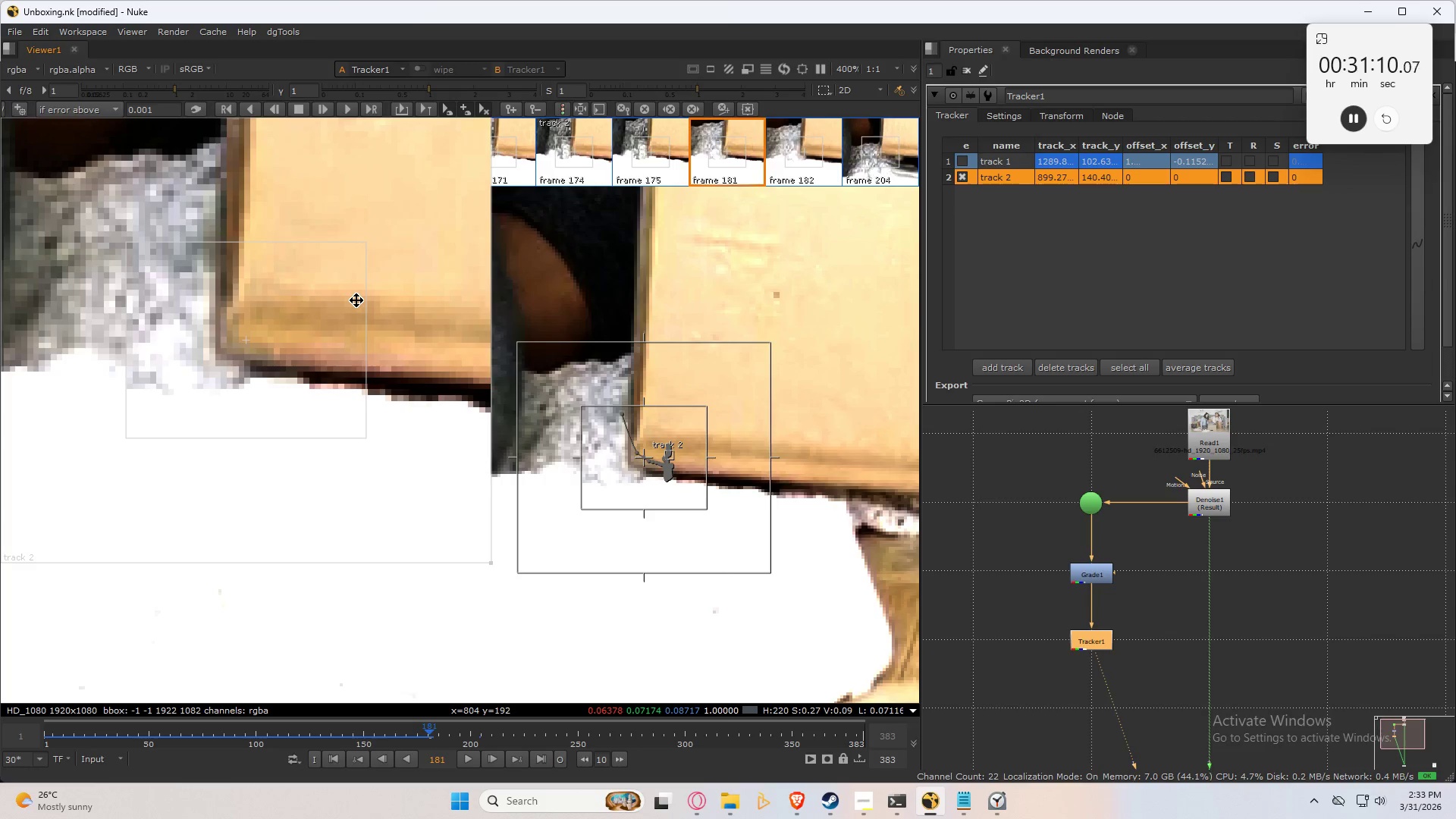 
key(ArrowRight)
 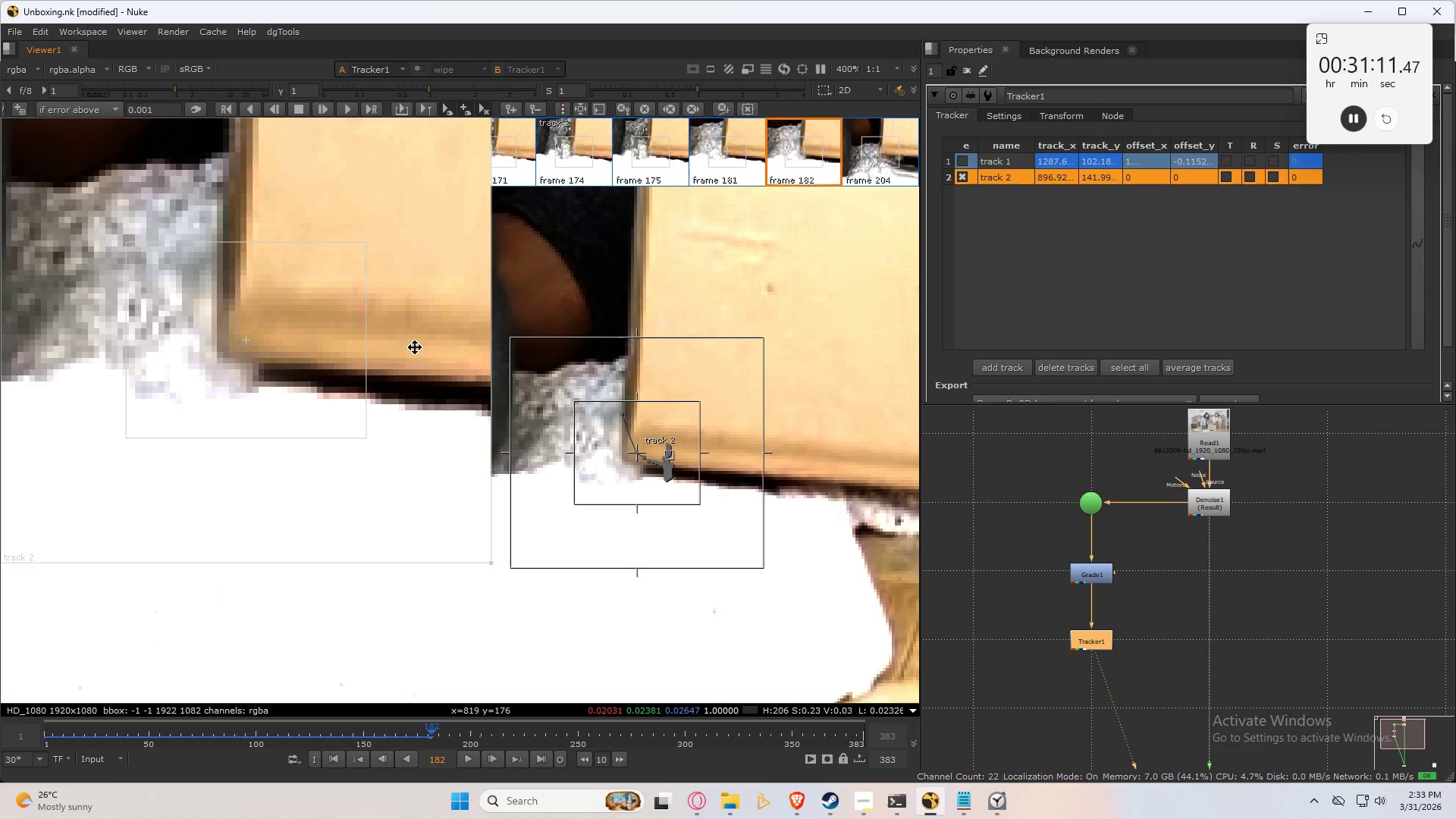 
hold_key(key=ControlLeft, duration=1.5)
left_click_drag(start_coordinate=[635, 452], to_coordinate=[626, 460])
 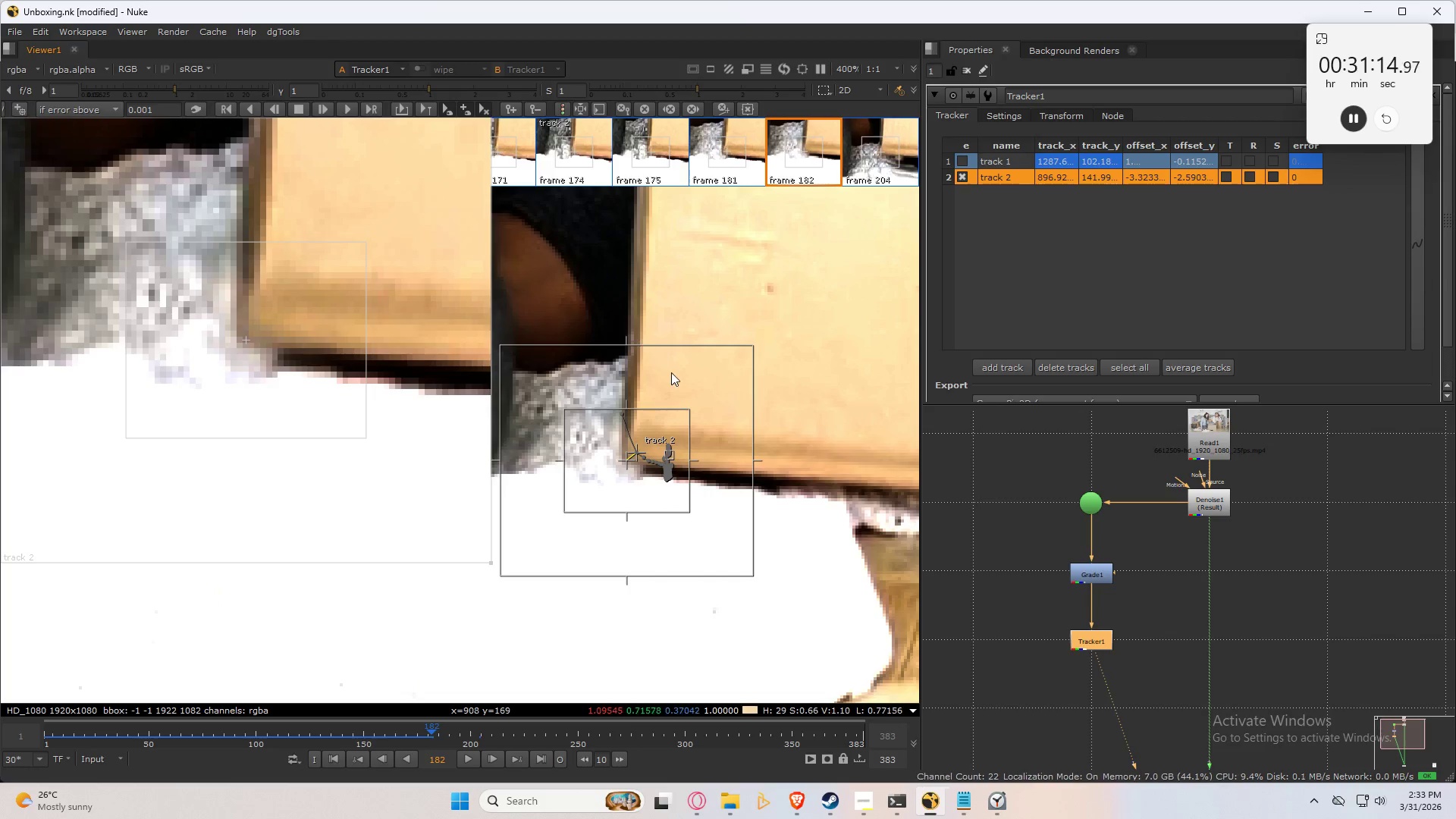 
hold_key(key=ControlLeft, duration=1.25)
 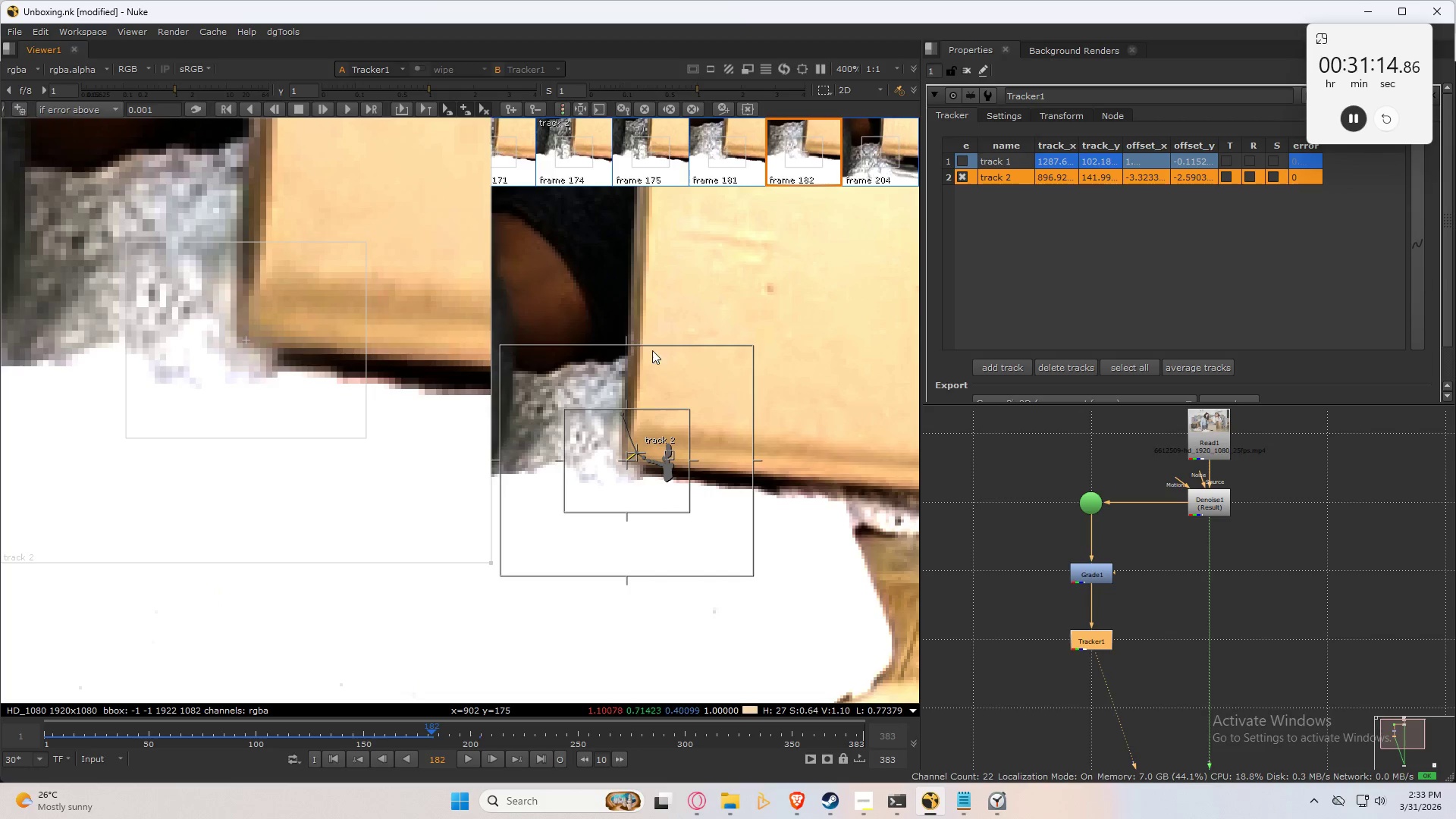 
key(C)
 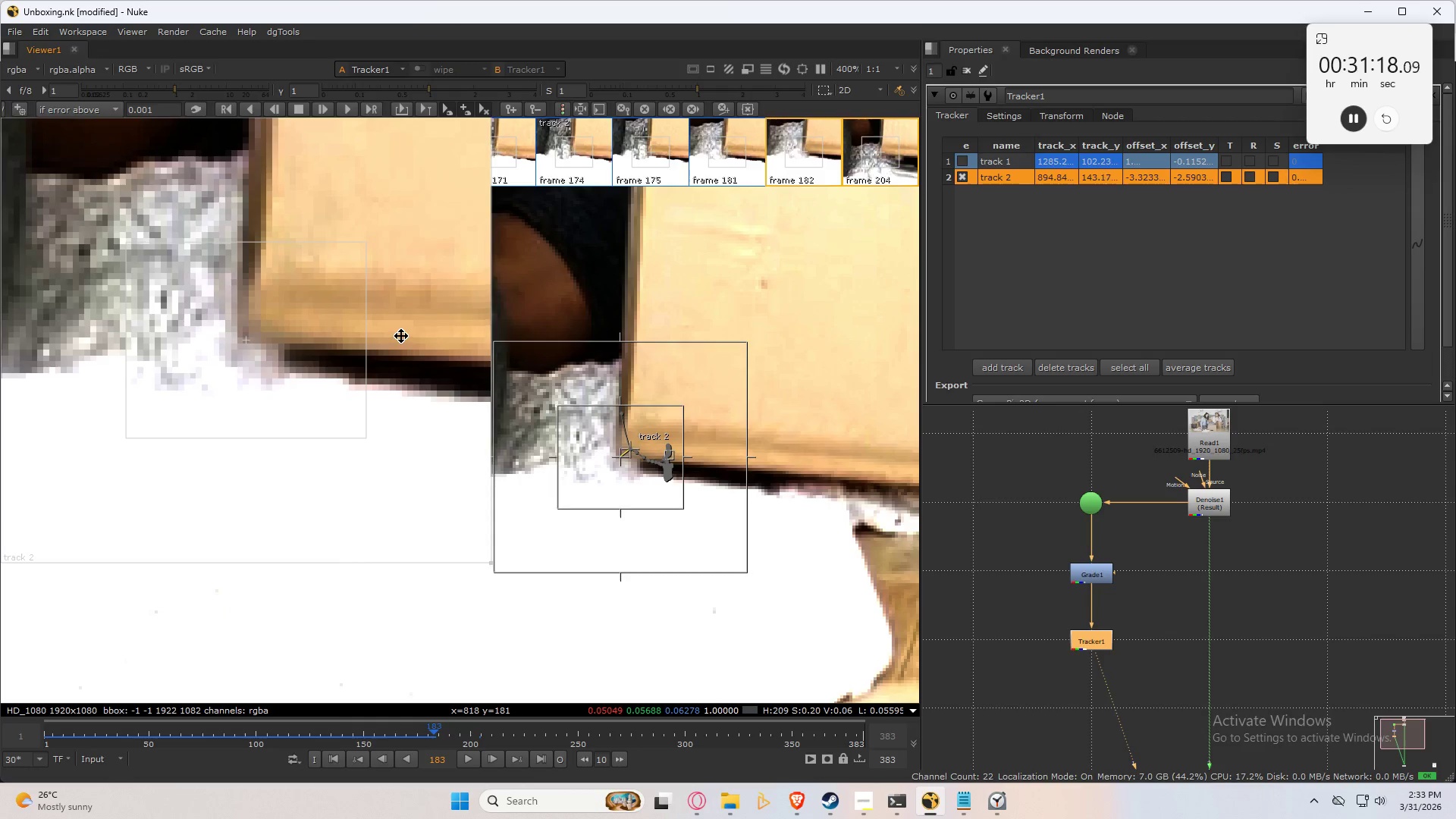 
type(ccc)
 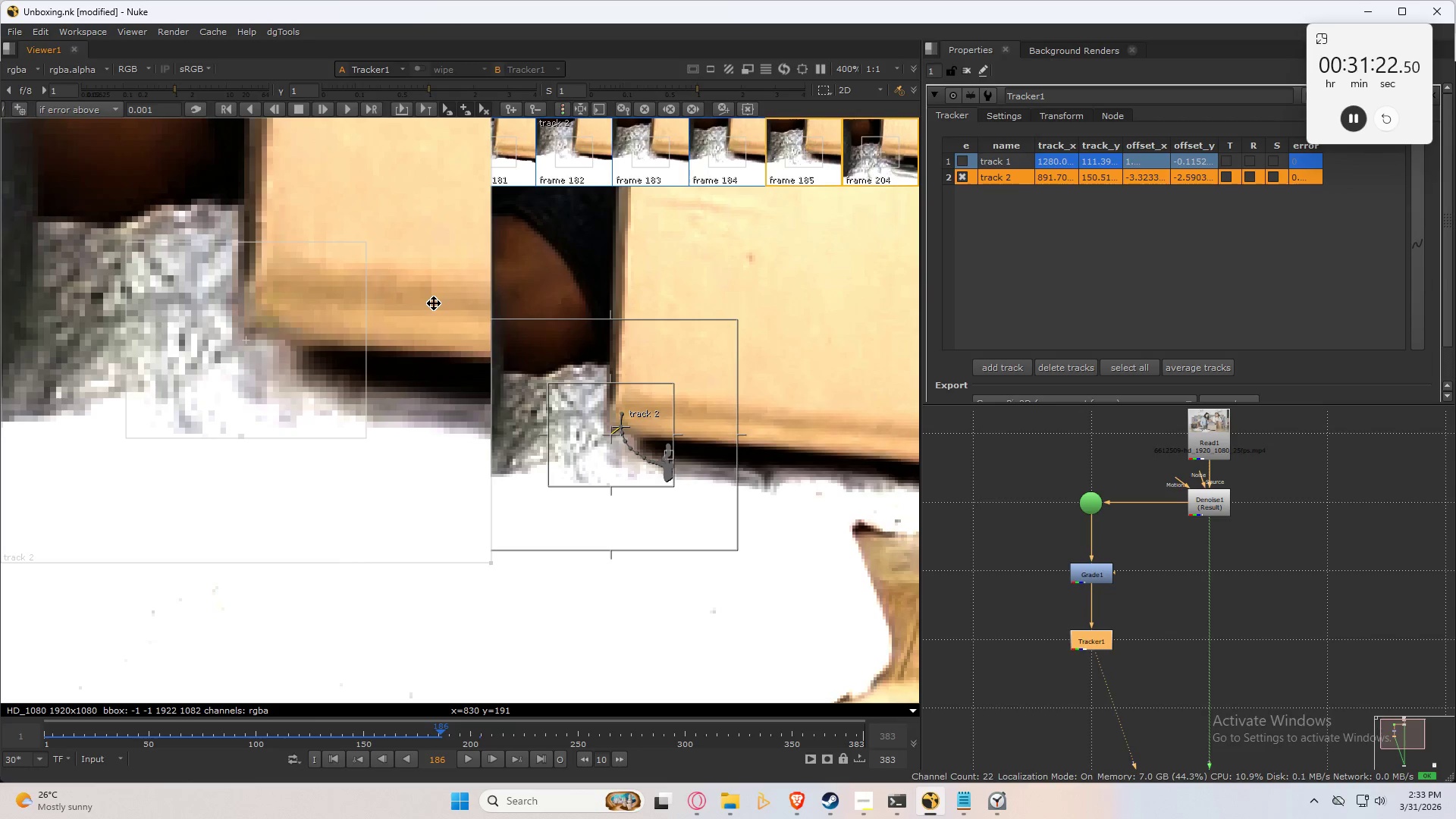 
left_click_drag(start_coordinate=[431, 293], to_coordinate=[432, 298])
 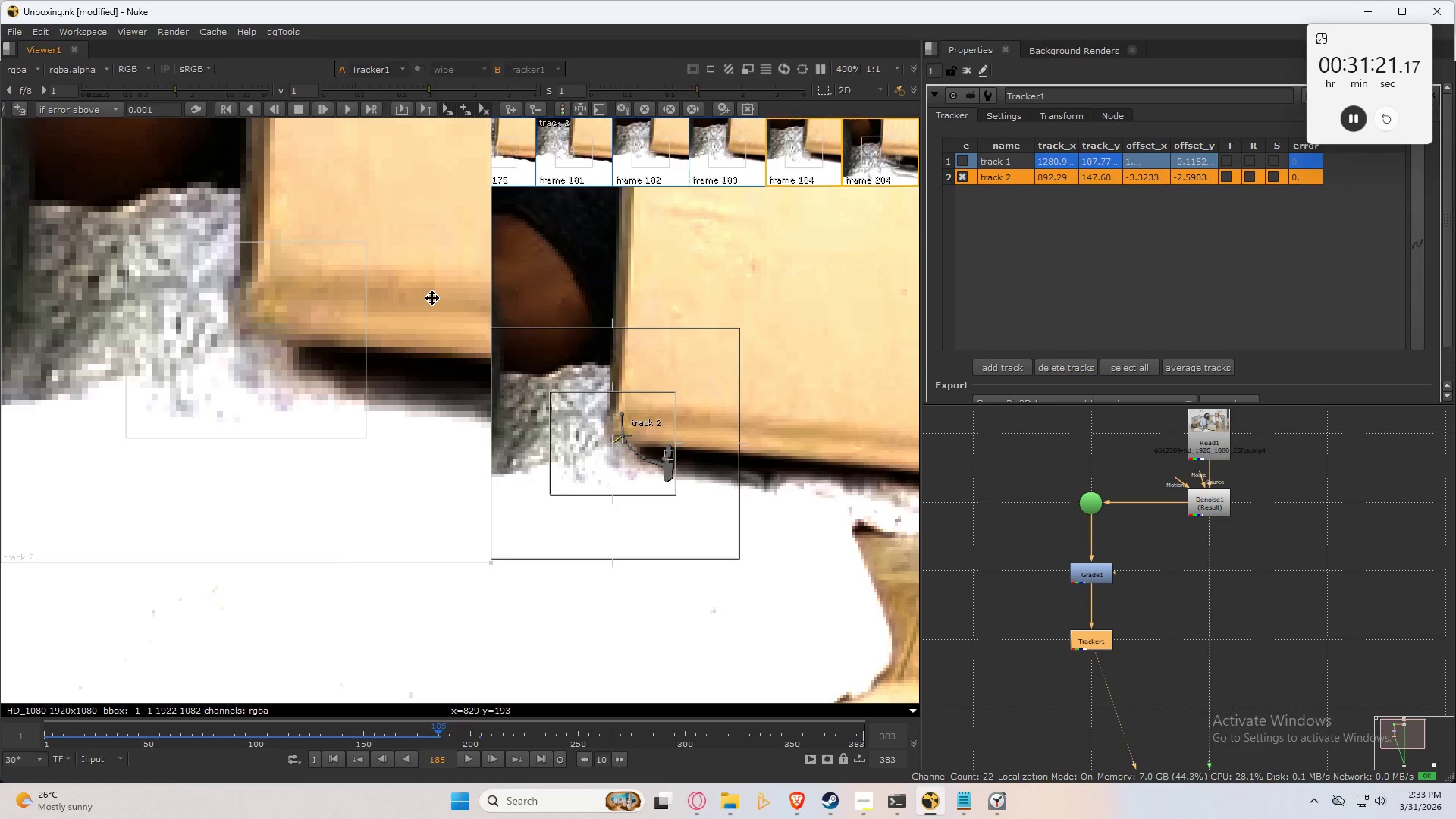 
left_click_drag(start_coordinate=[432, 298], to_coordinate=[434, 303])
 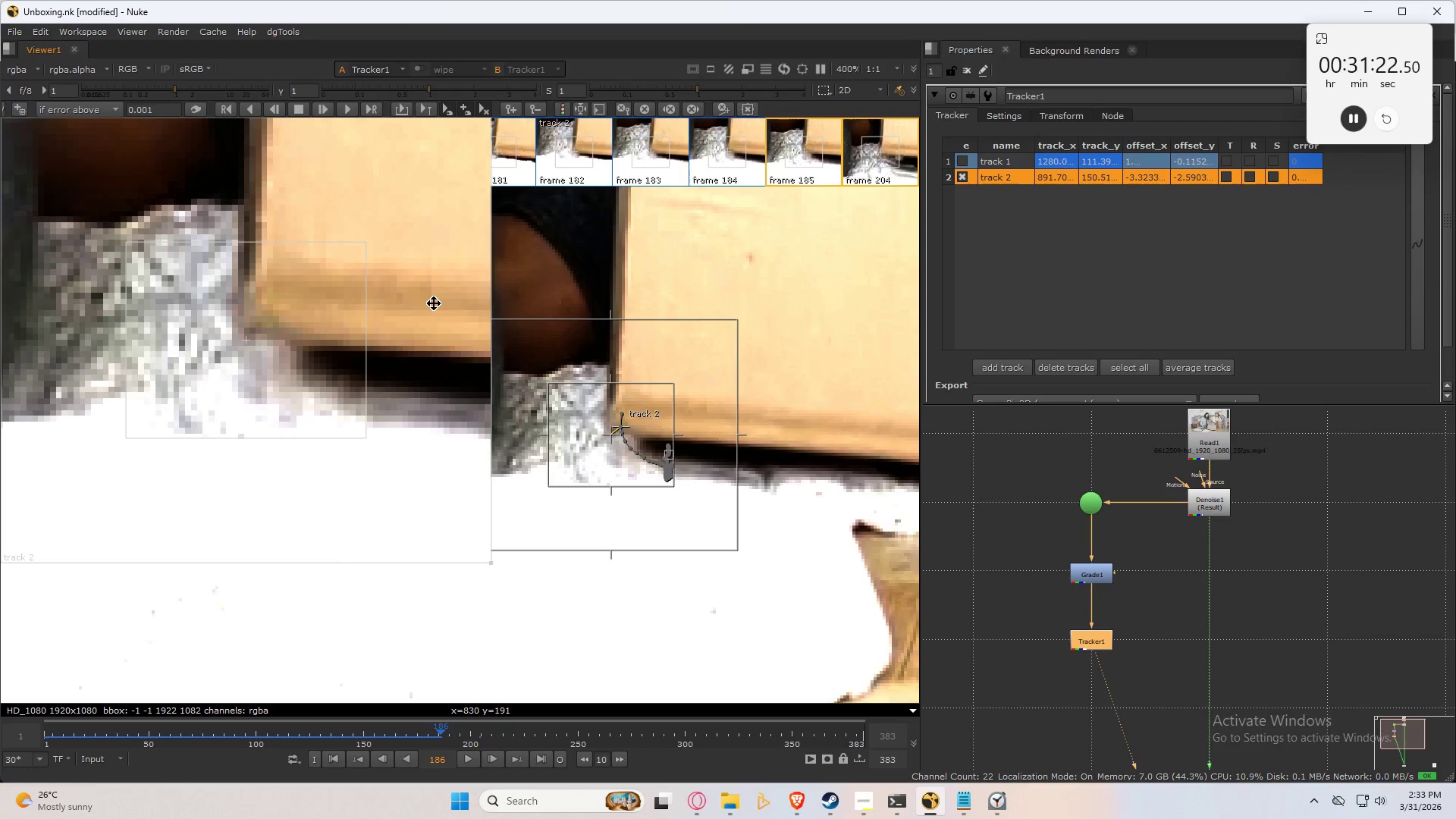 
left_click_drag(start_coordinate=[434, 303], to_coordinate=[432, 309])
 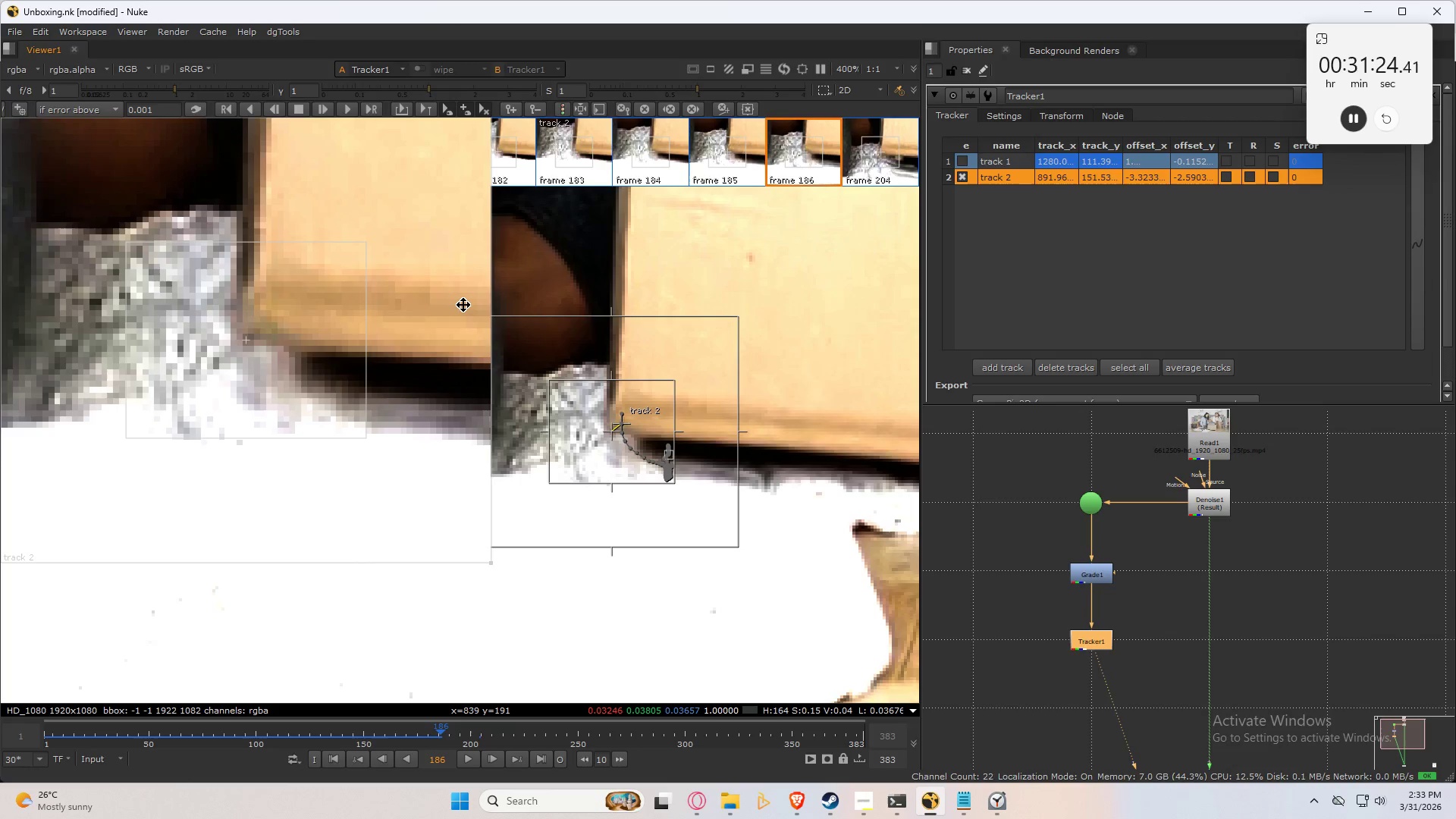 
key(ArrowLeft)
 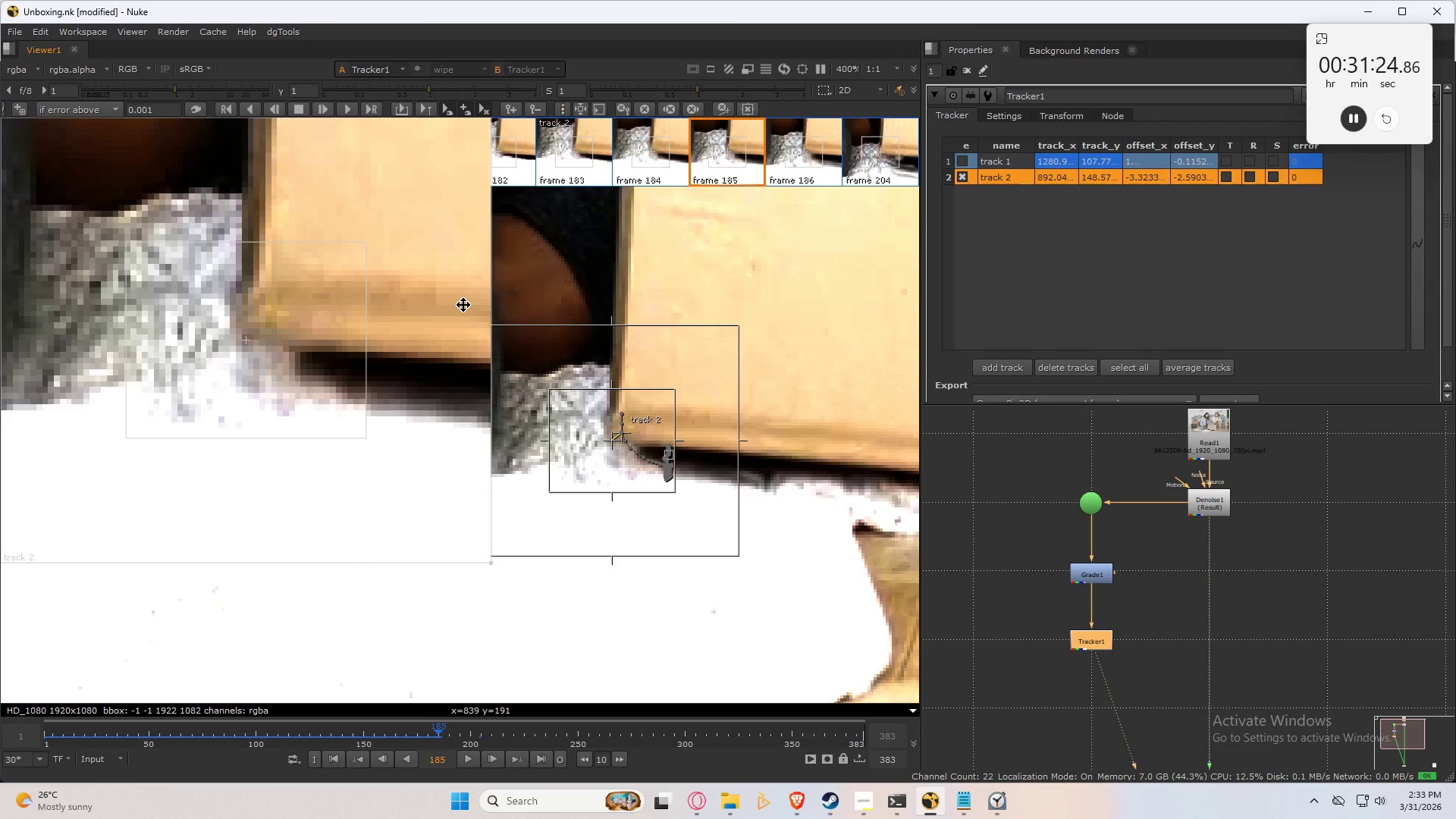 
key(ArrowRight)
 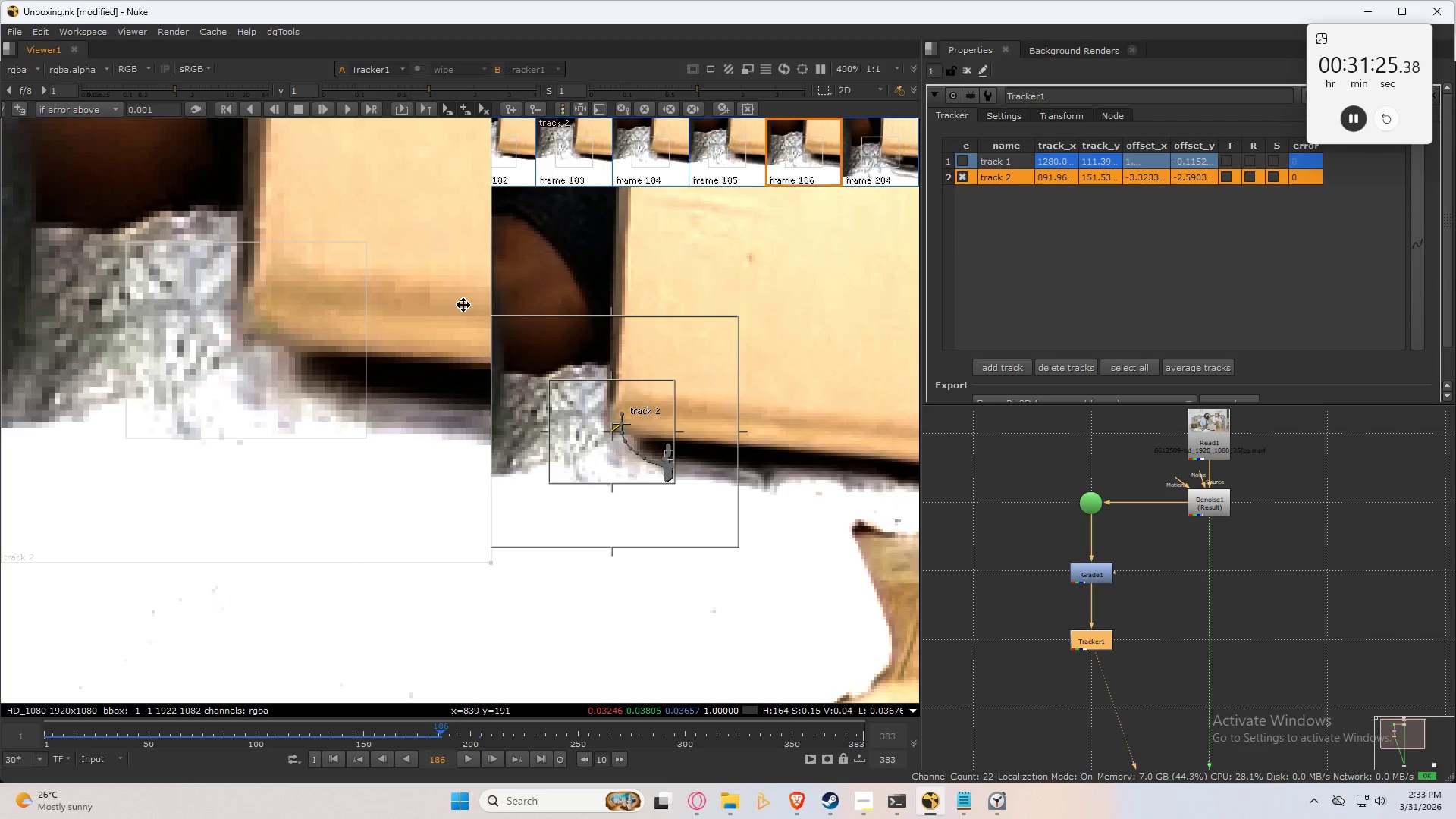 
type(cc)
 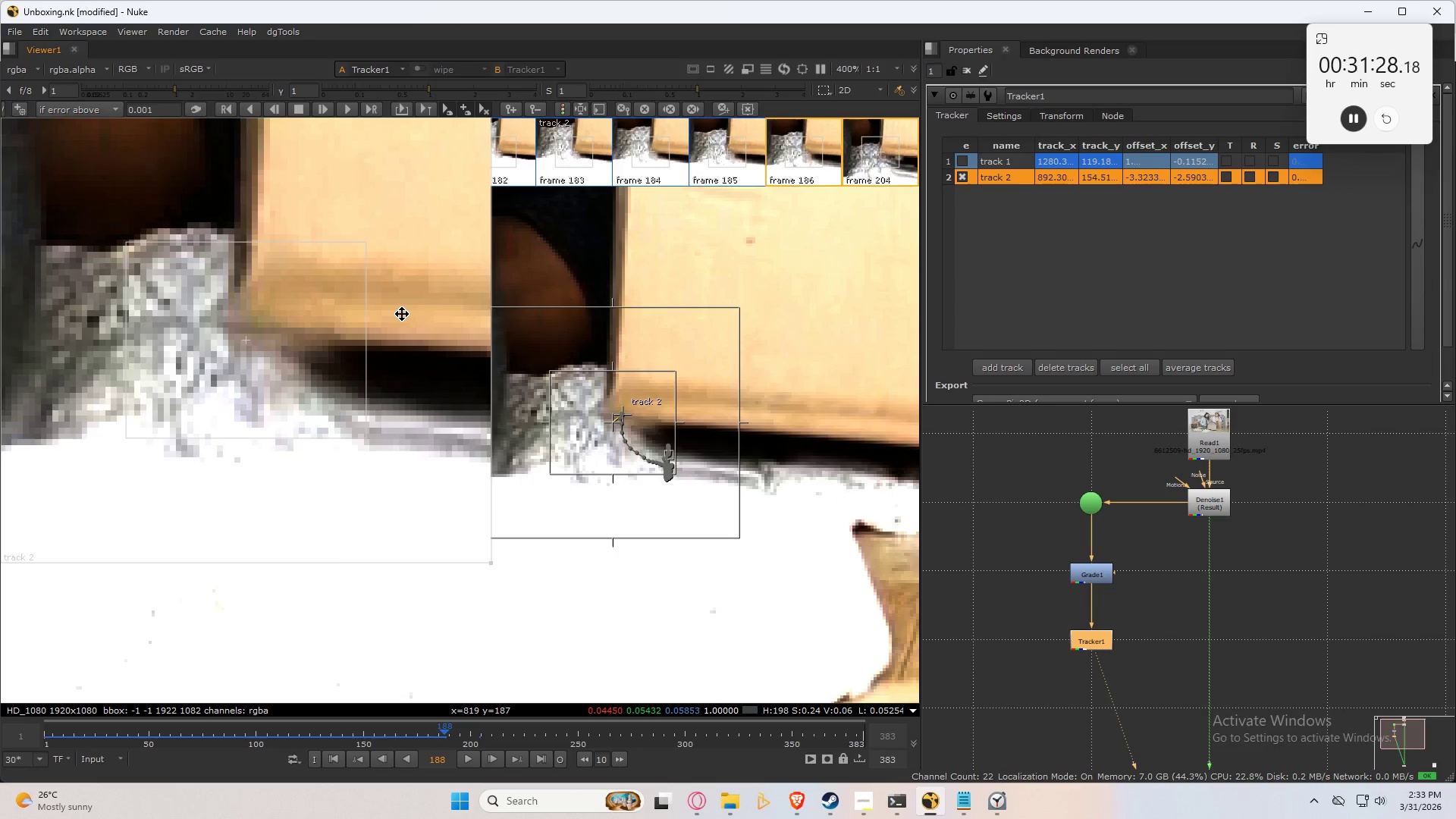 
key(ArrowLeft)
 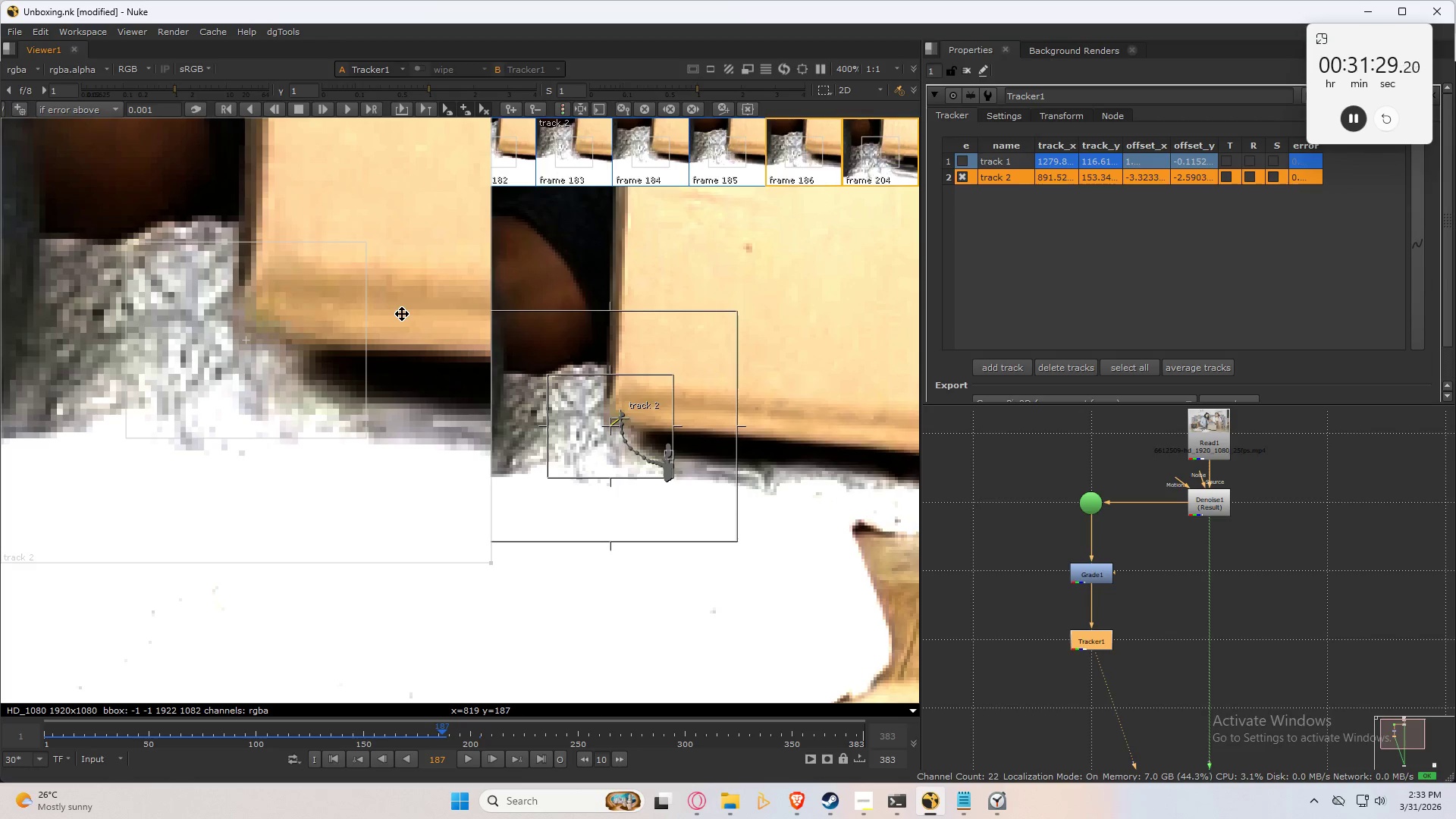 
key(ArrowLeft)
 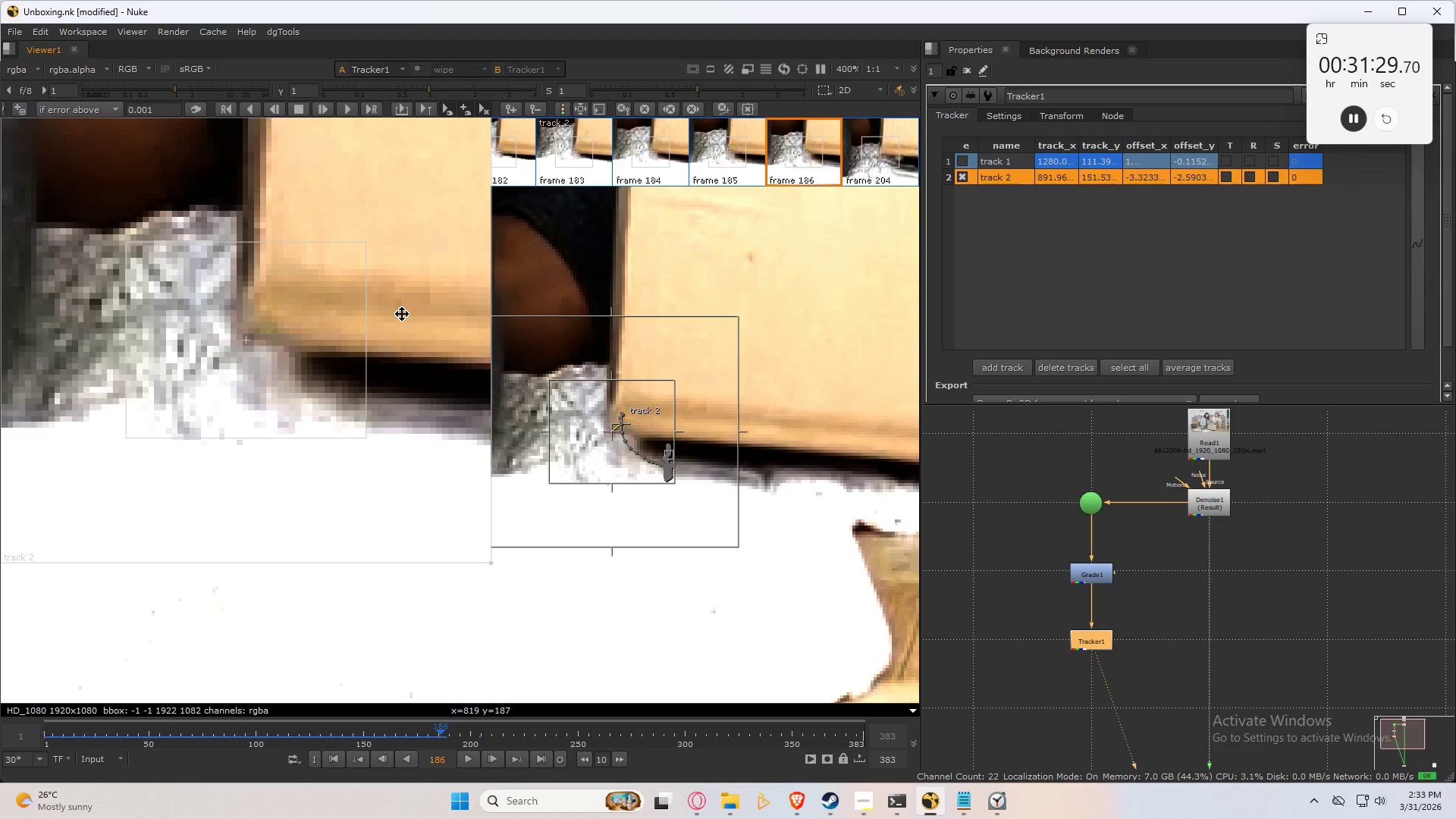 
key(ArrowRight)
 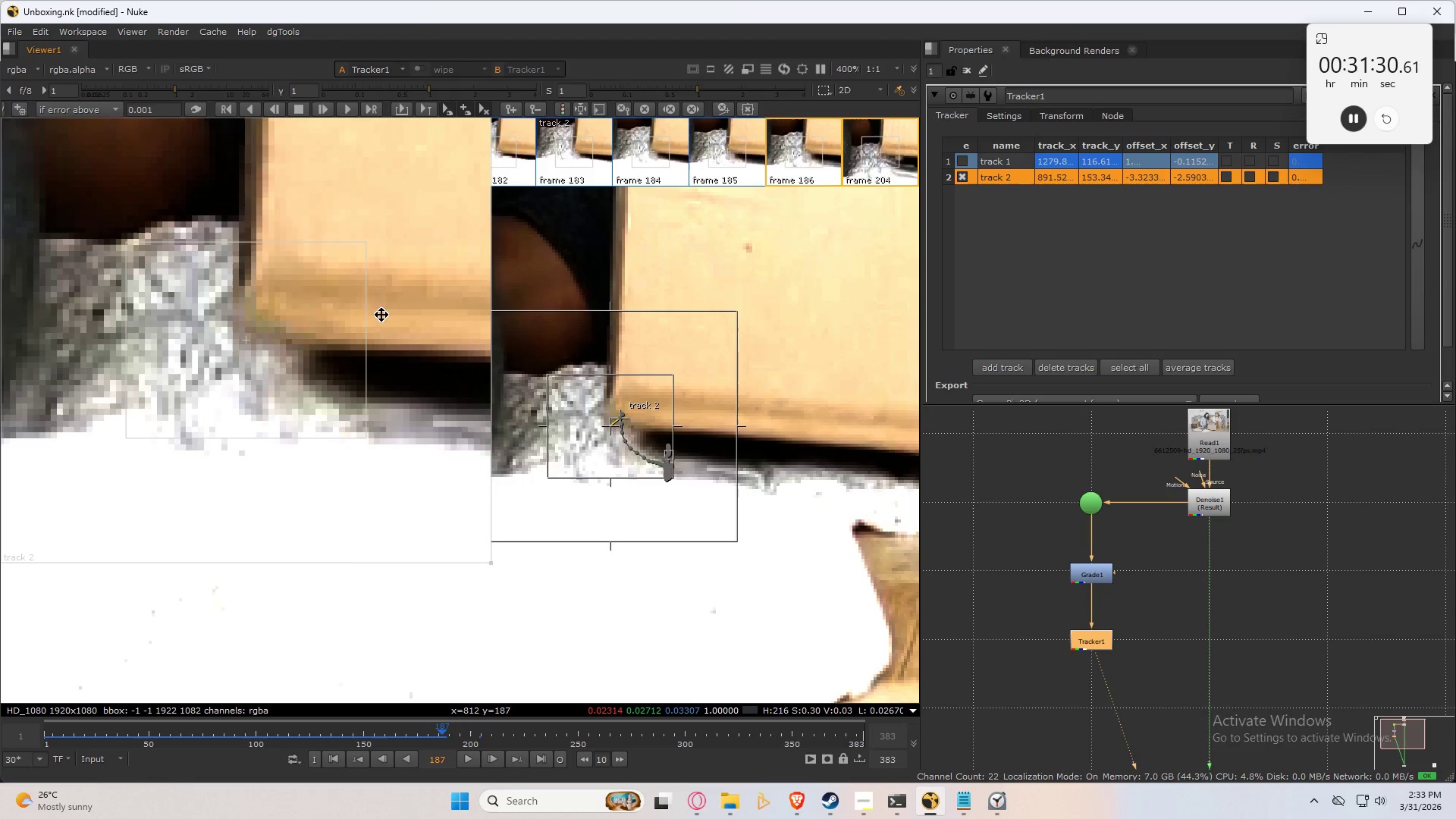 
left_click_drag(start_coordinate=[395, 327], to_coordinate=[395, 333])
 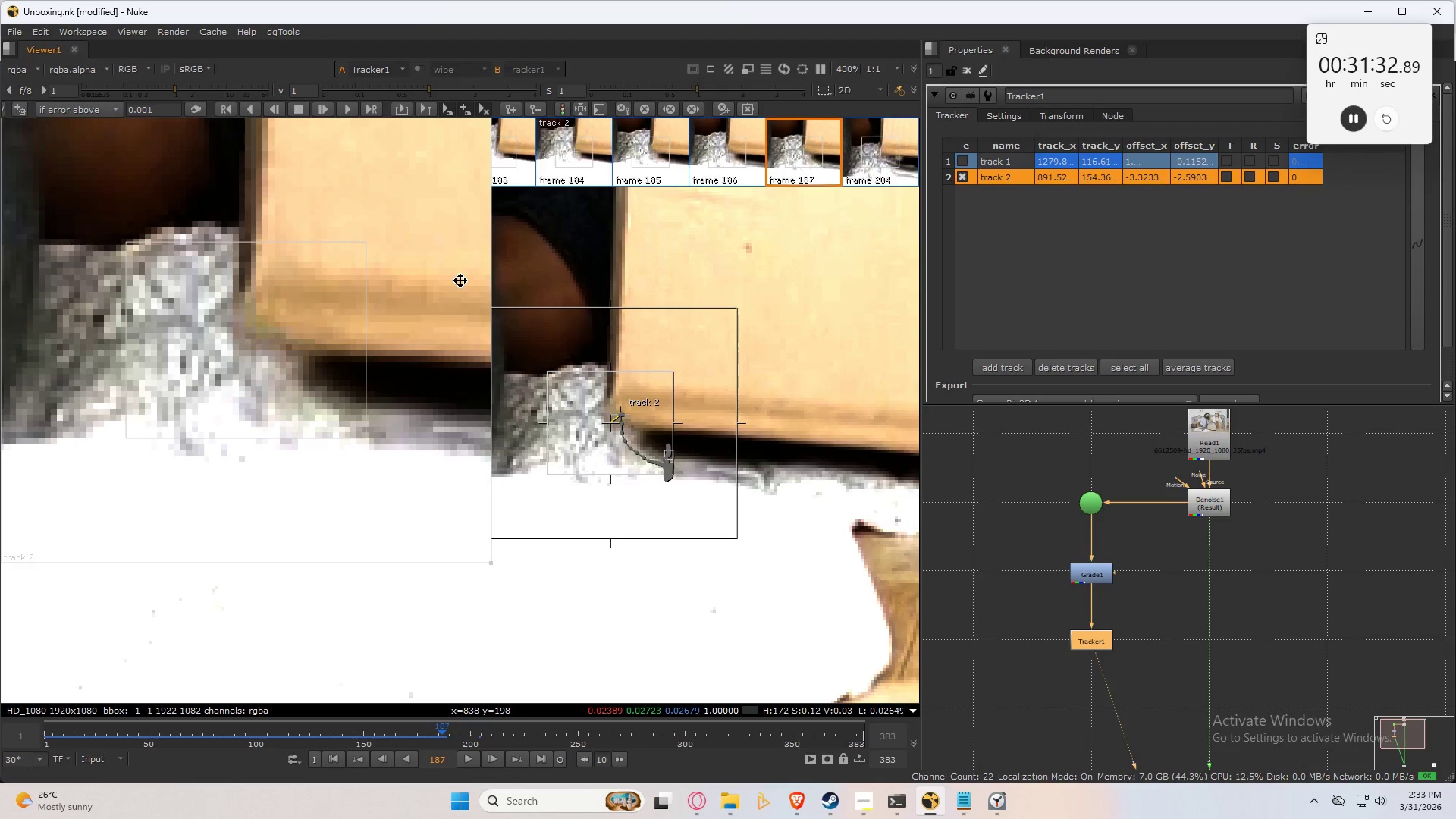 
key(ArrowLeft)
 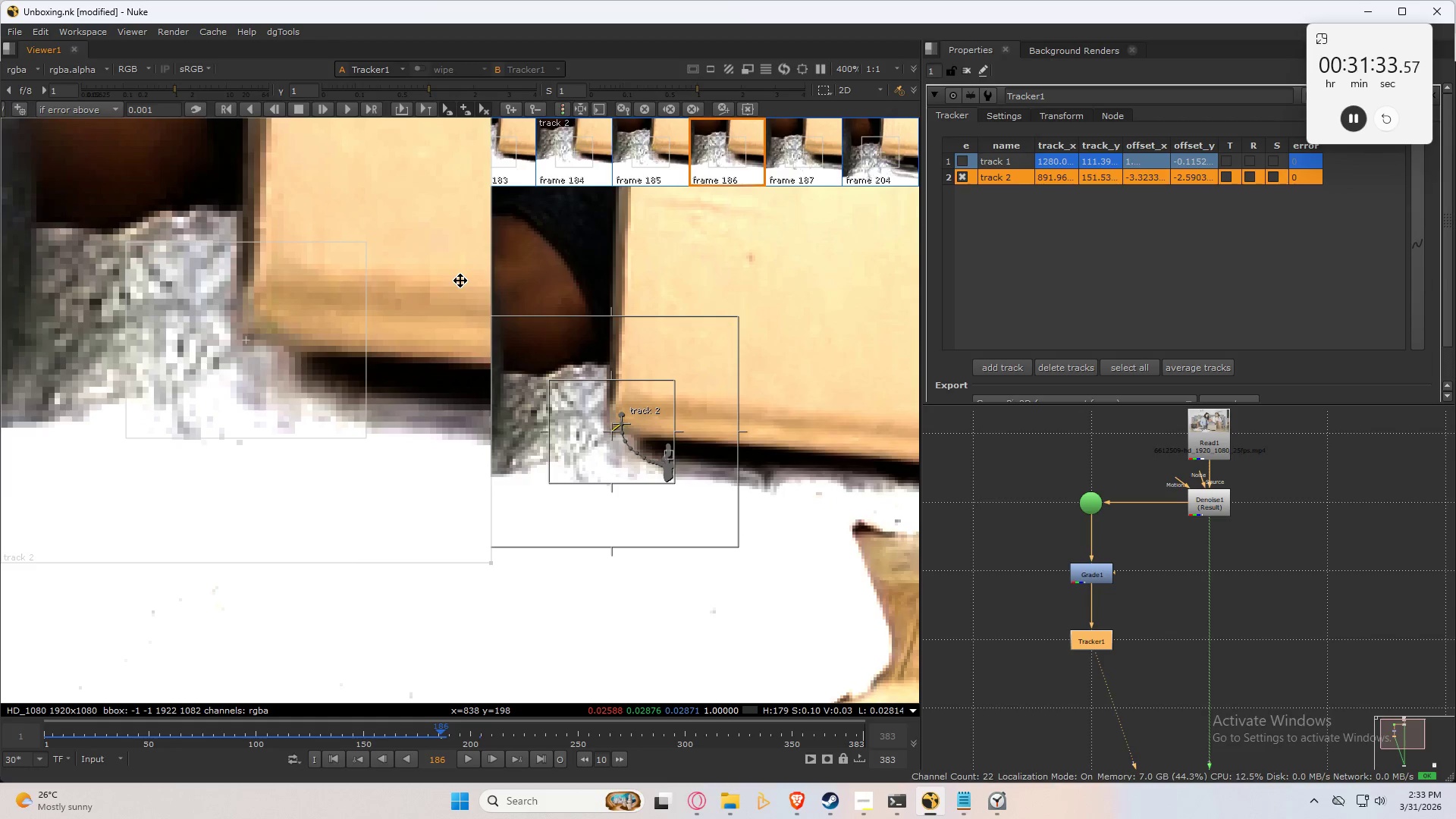 
key(ArrowRight)
 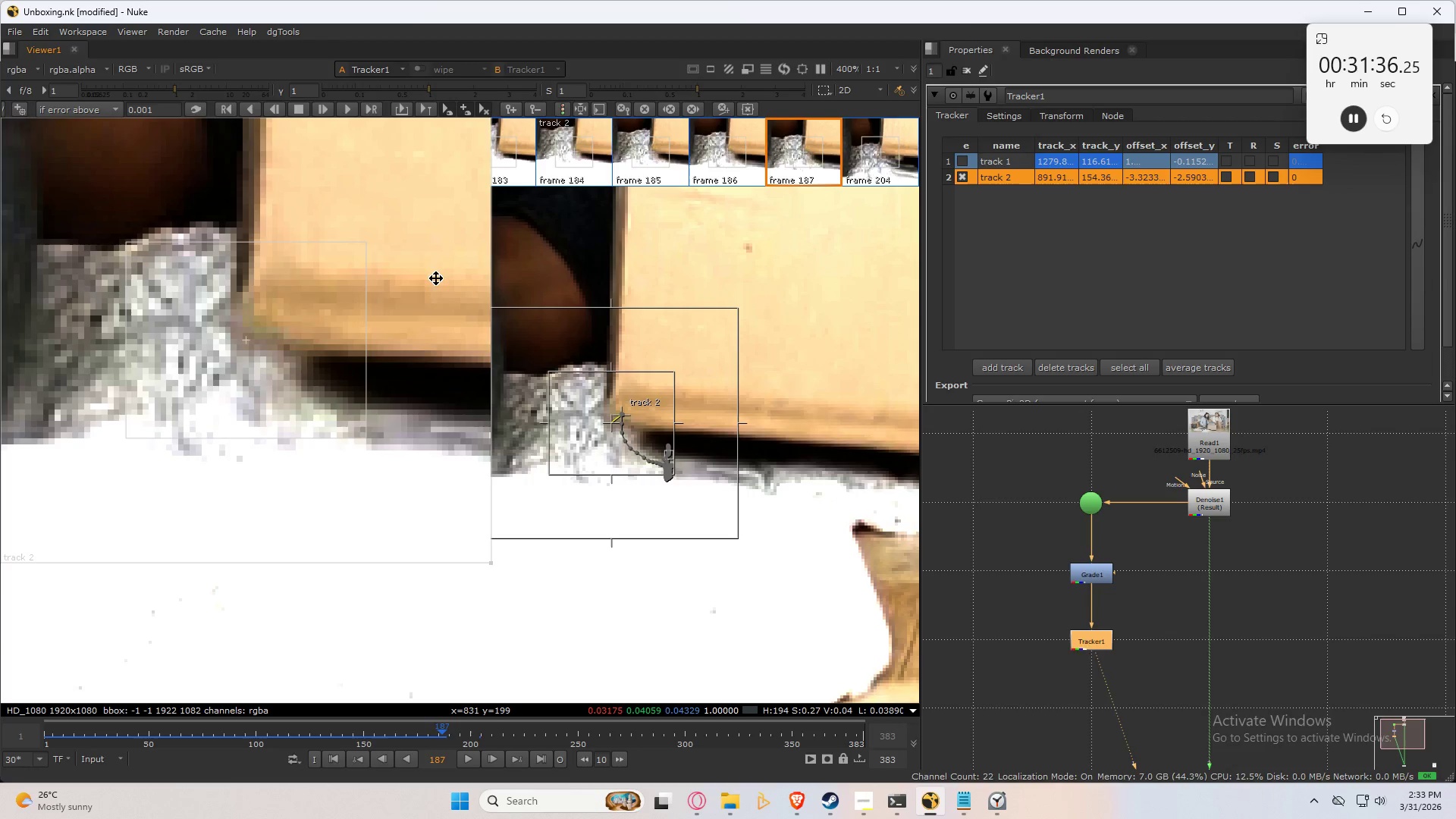 
key(ArrowLeft)
 